 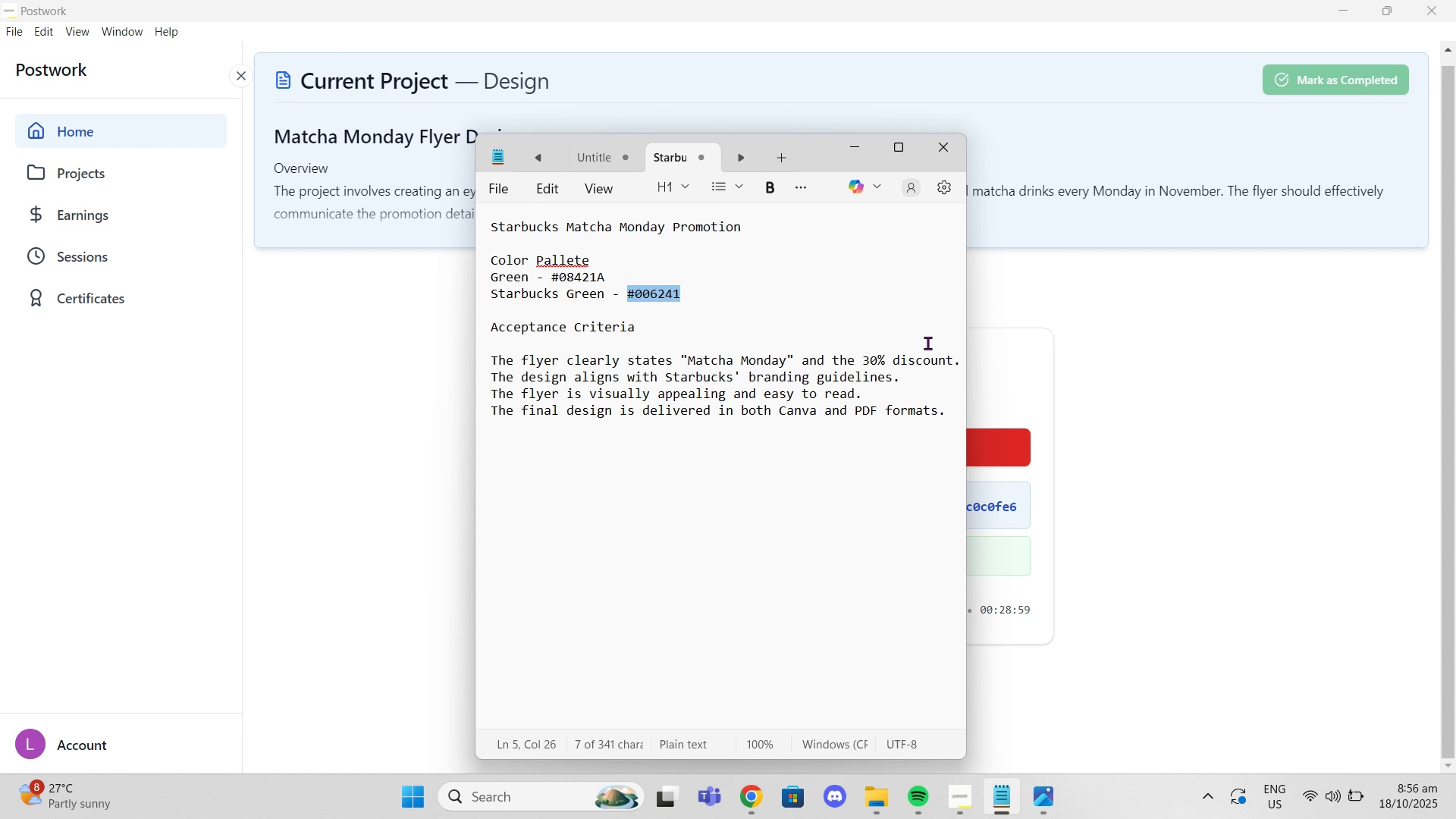 
left_click([754, 794])
 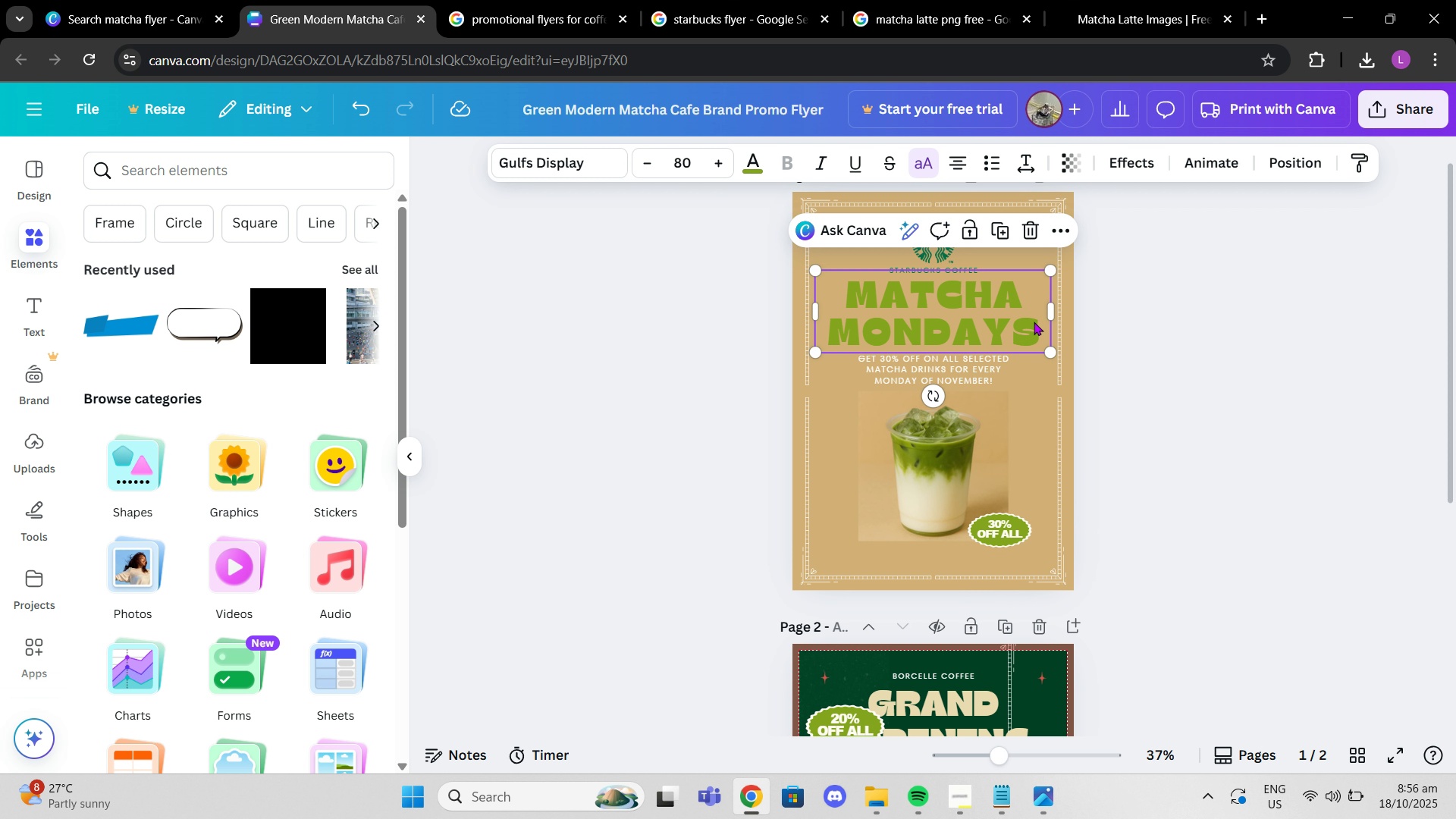 
double_click([1034, 322])
 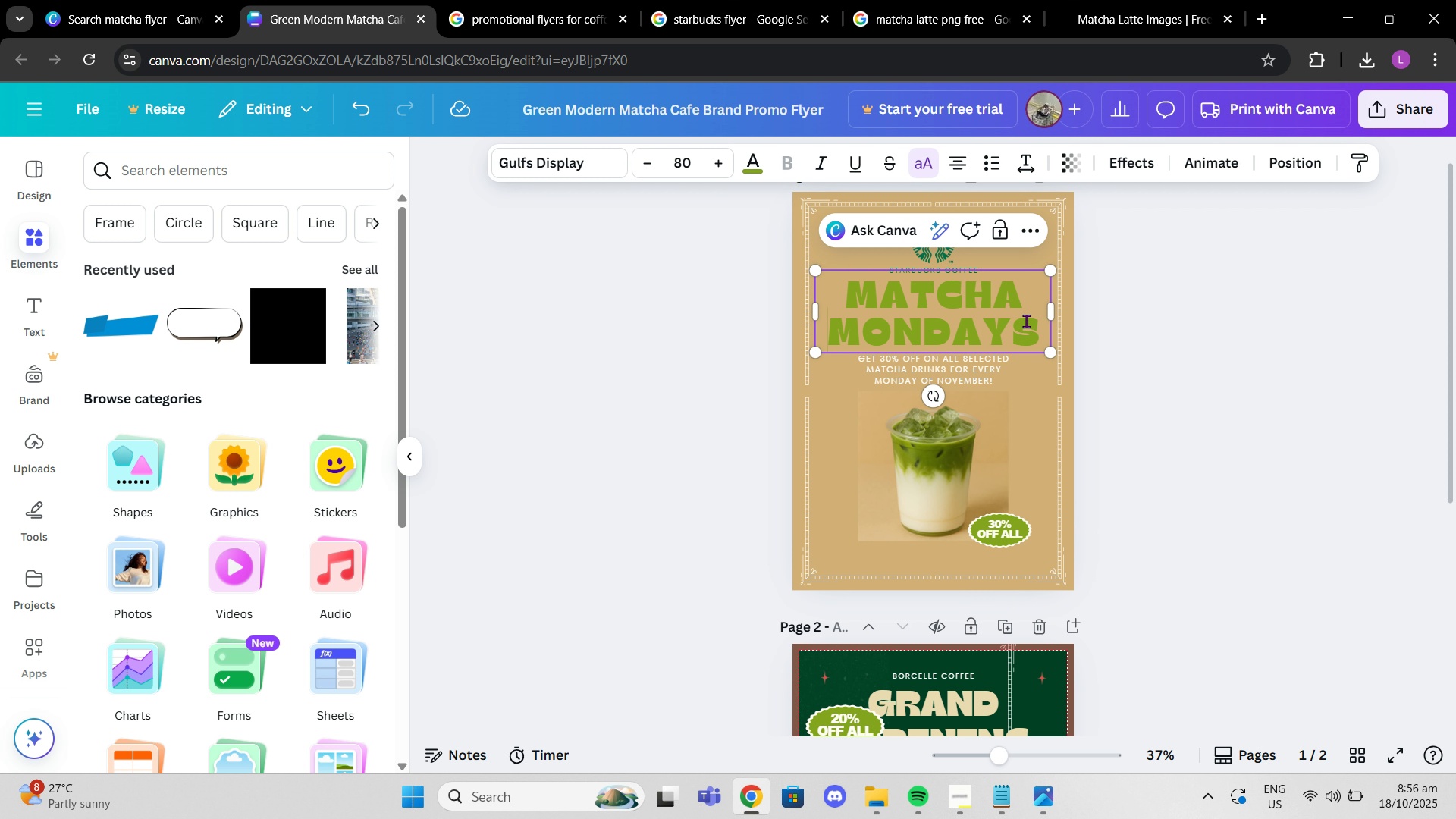 
key(Backspace)
 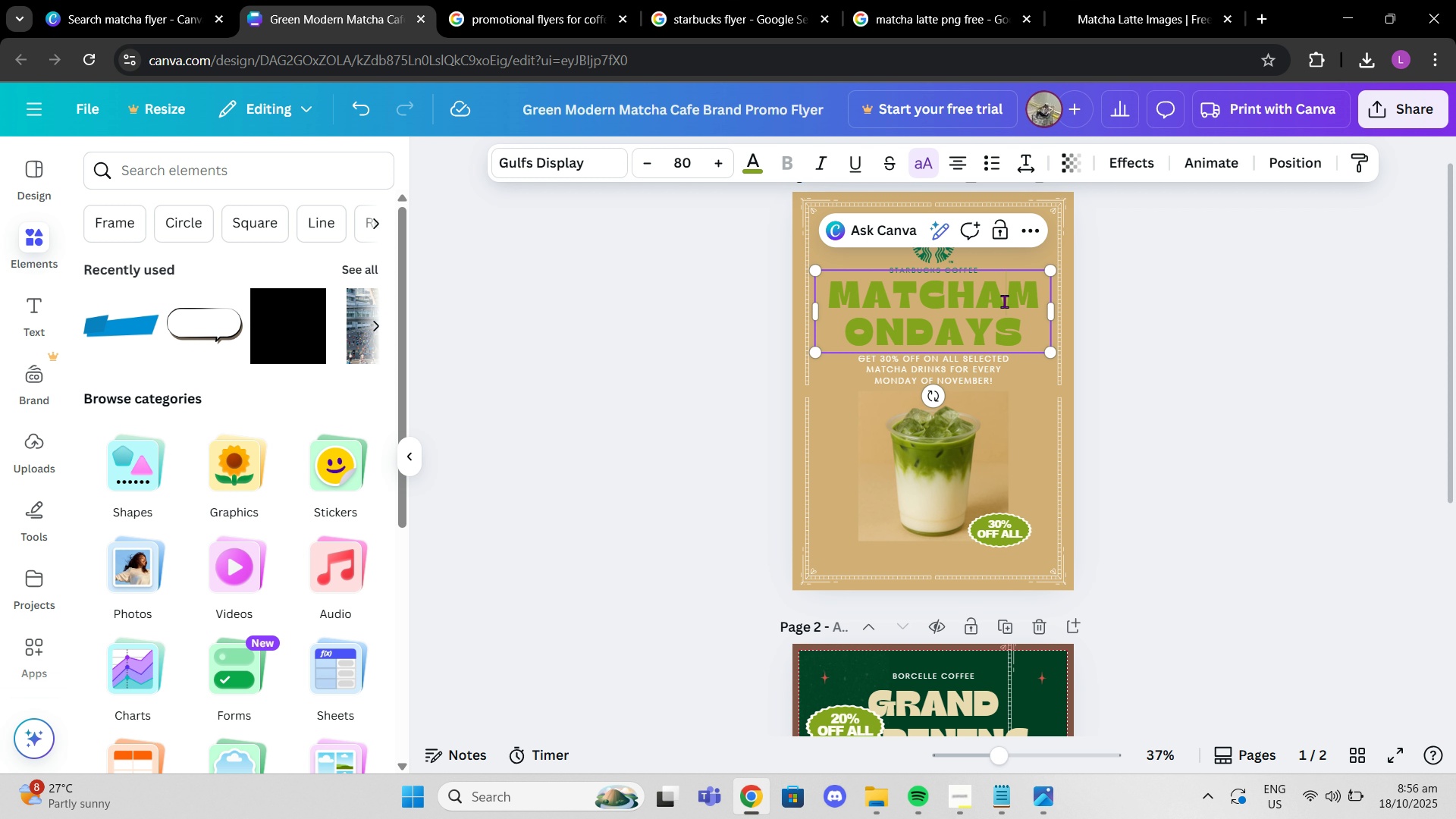 
key(Enter)
 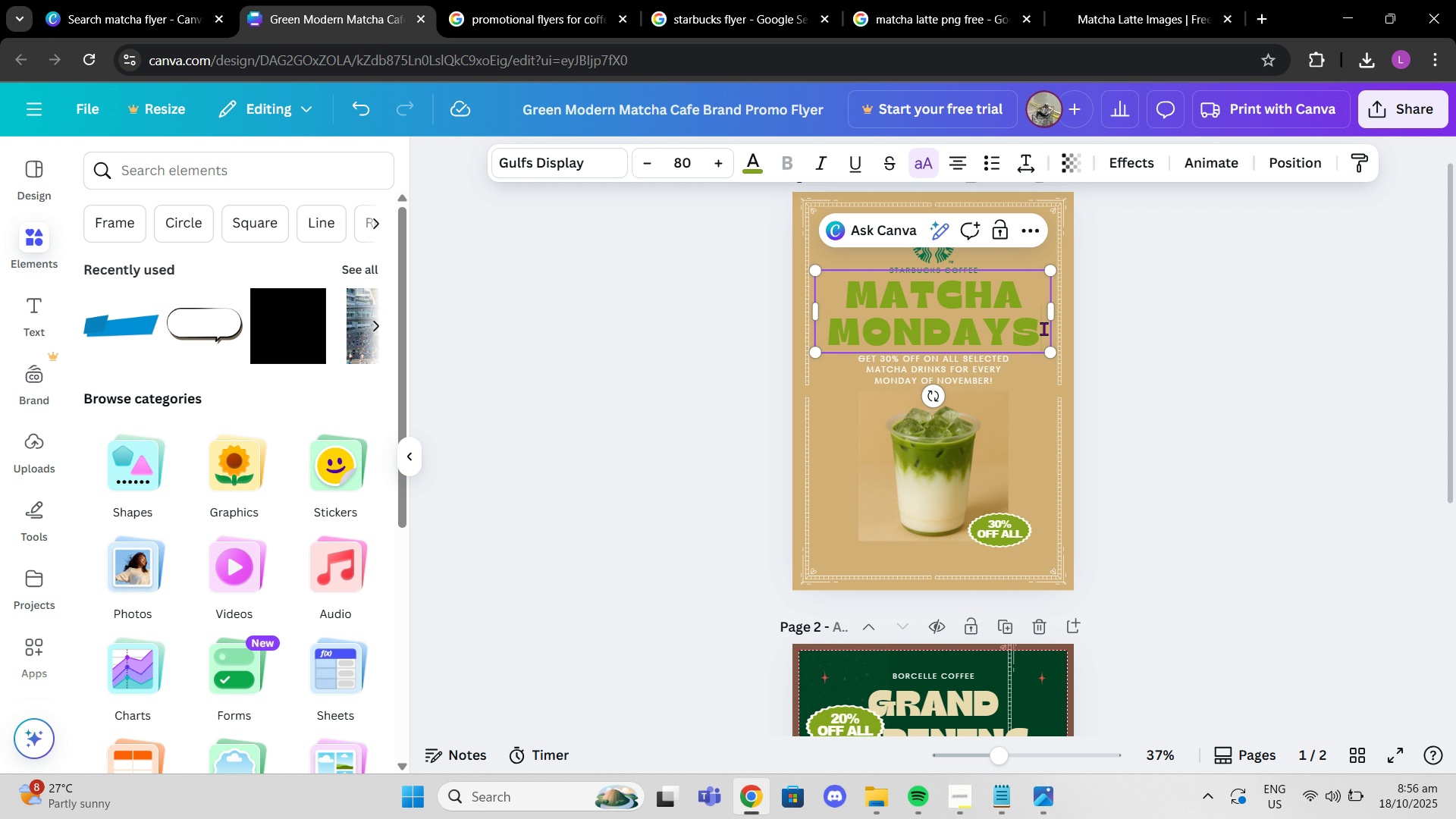 
left_click([1043, 328])
 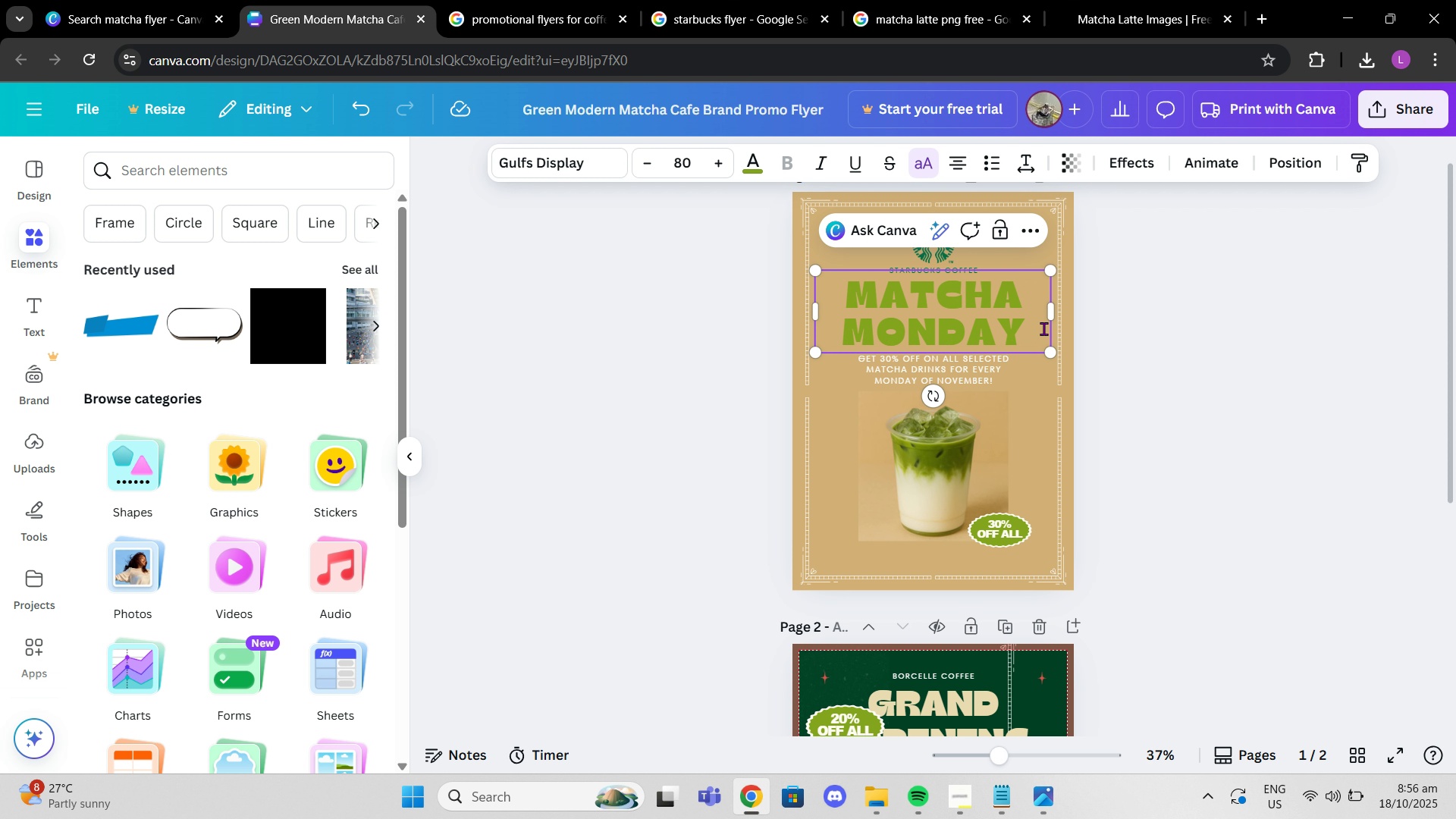 
key(Backspace)
 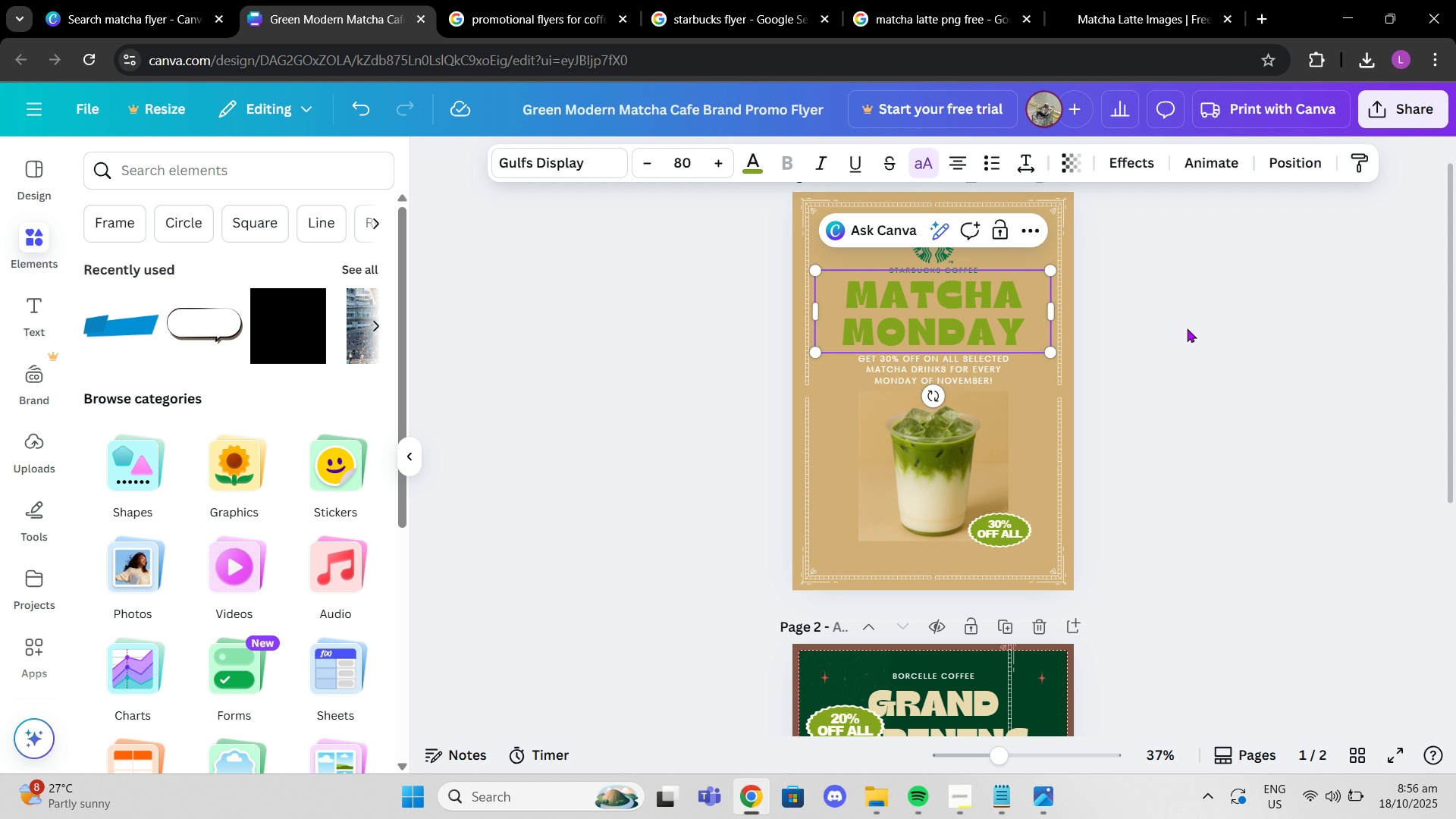 
left_click([1187, 328])
 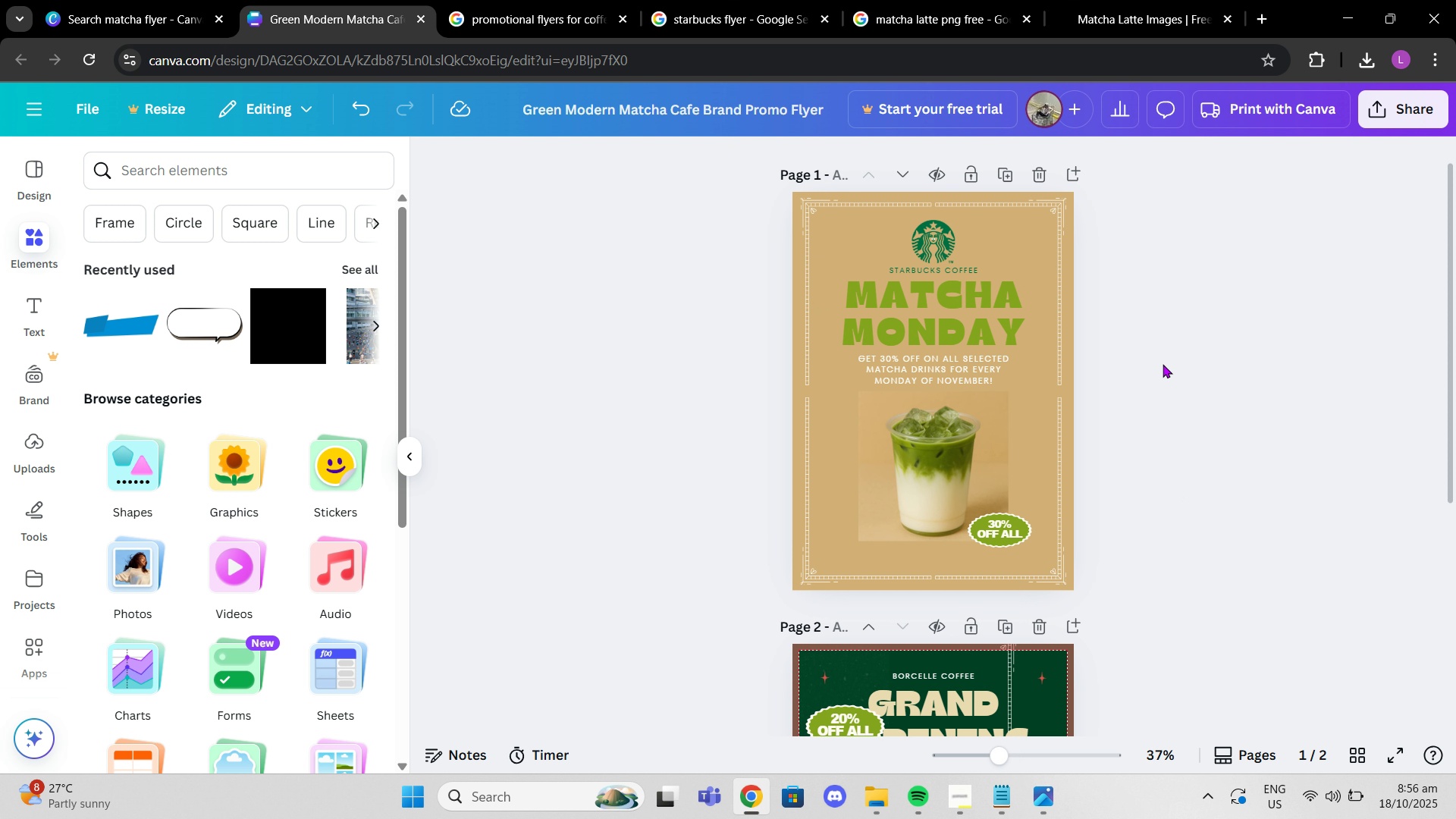 
wait(5.76)
 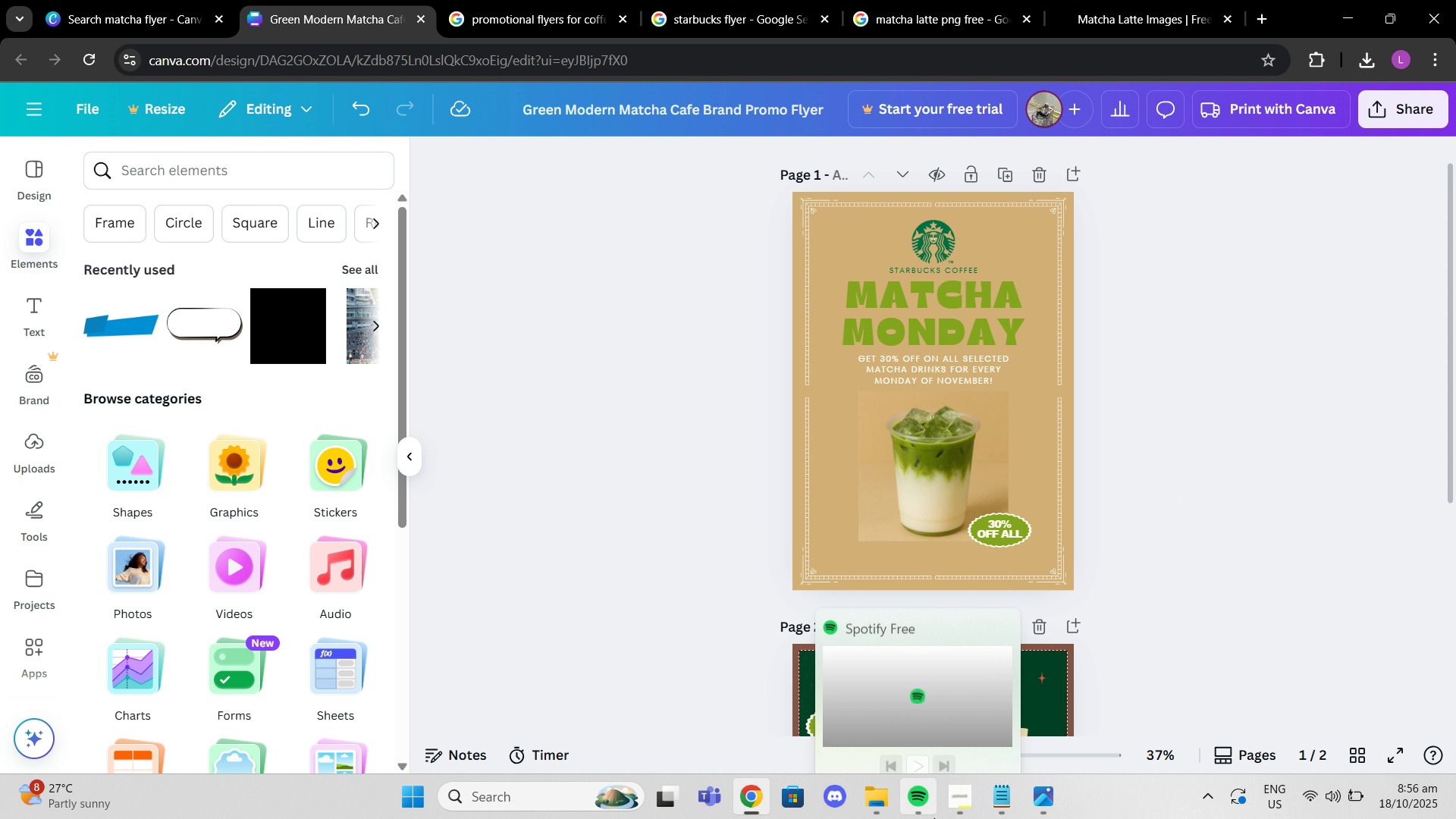 
left_click_drag(start_coordinate=[1005, 539], to_coordinate=[1007, 543])
 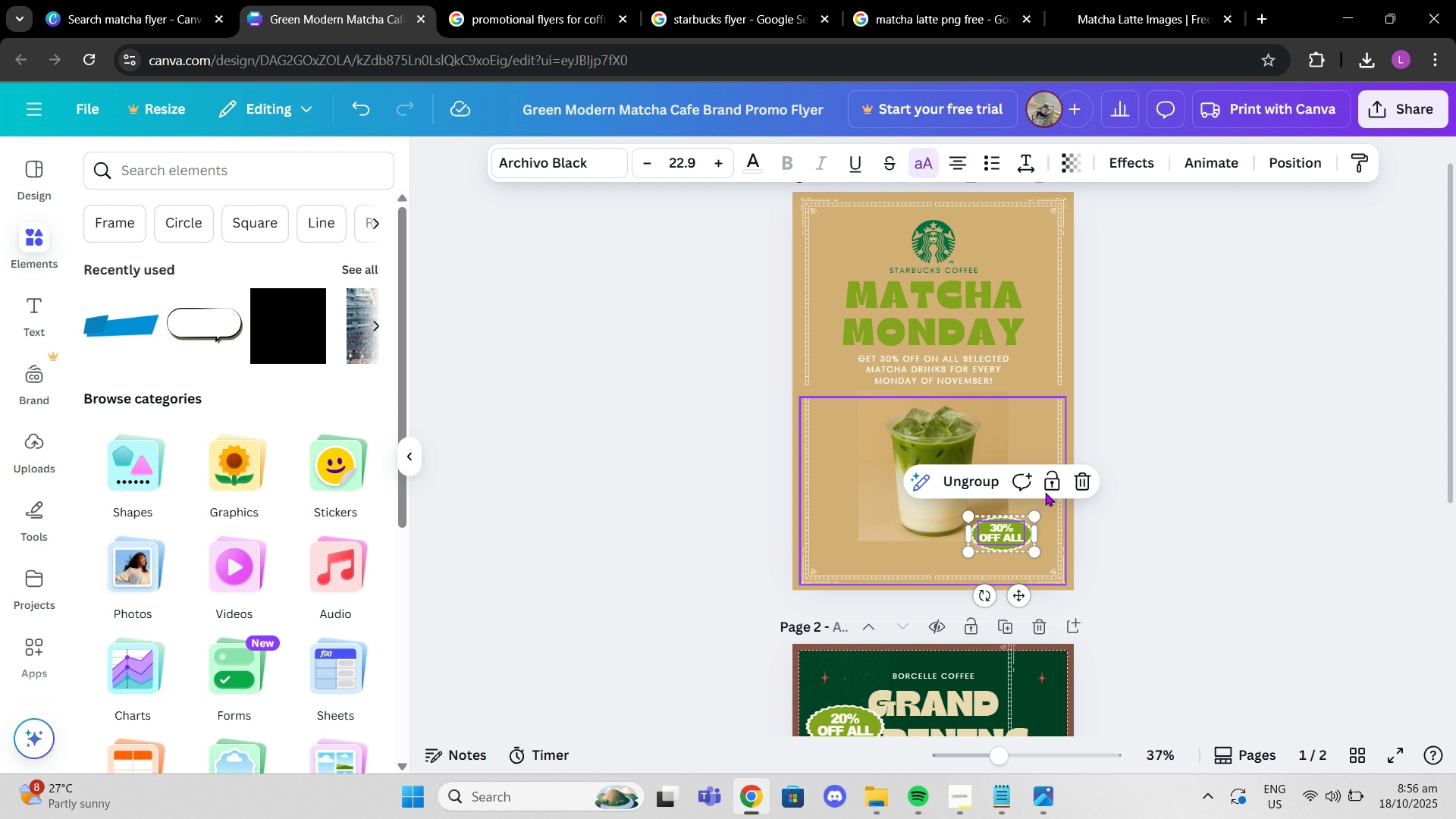 
left_click_drag(start_coordinate=[980, 698], to_coordinate=[574, 675])
 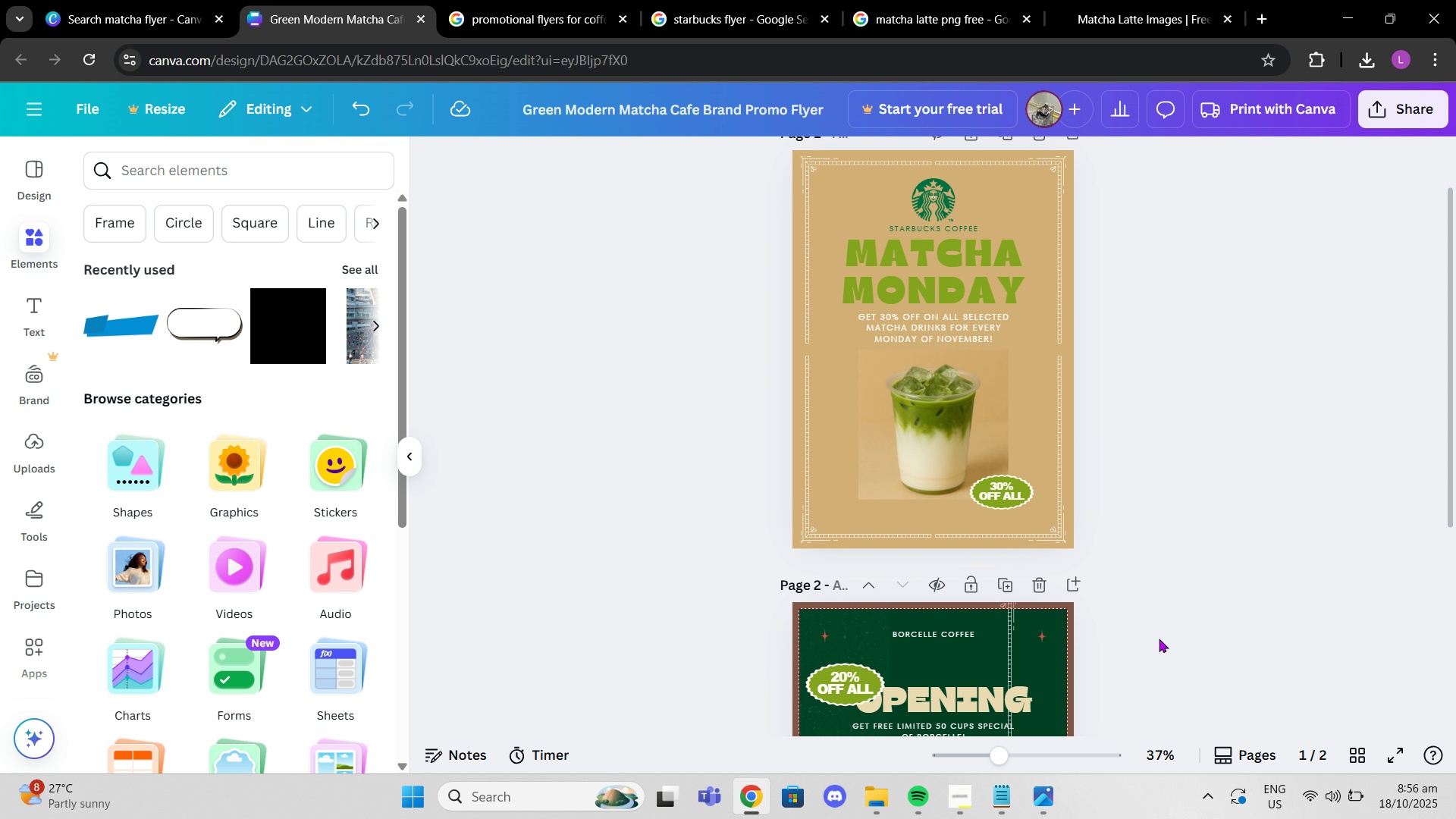 
scroll: coordinate [1164, 639], scroll_direction: down, amount: 4.0
 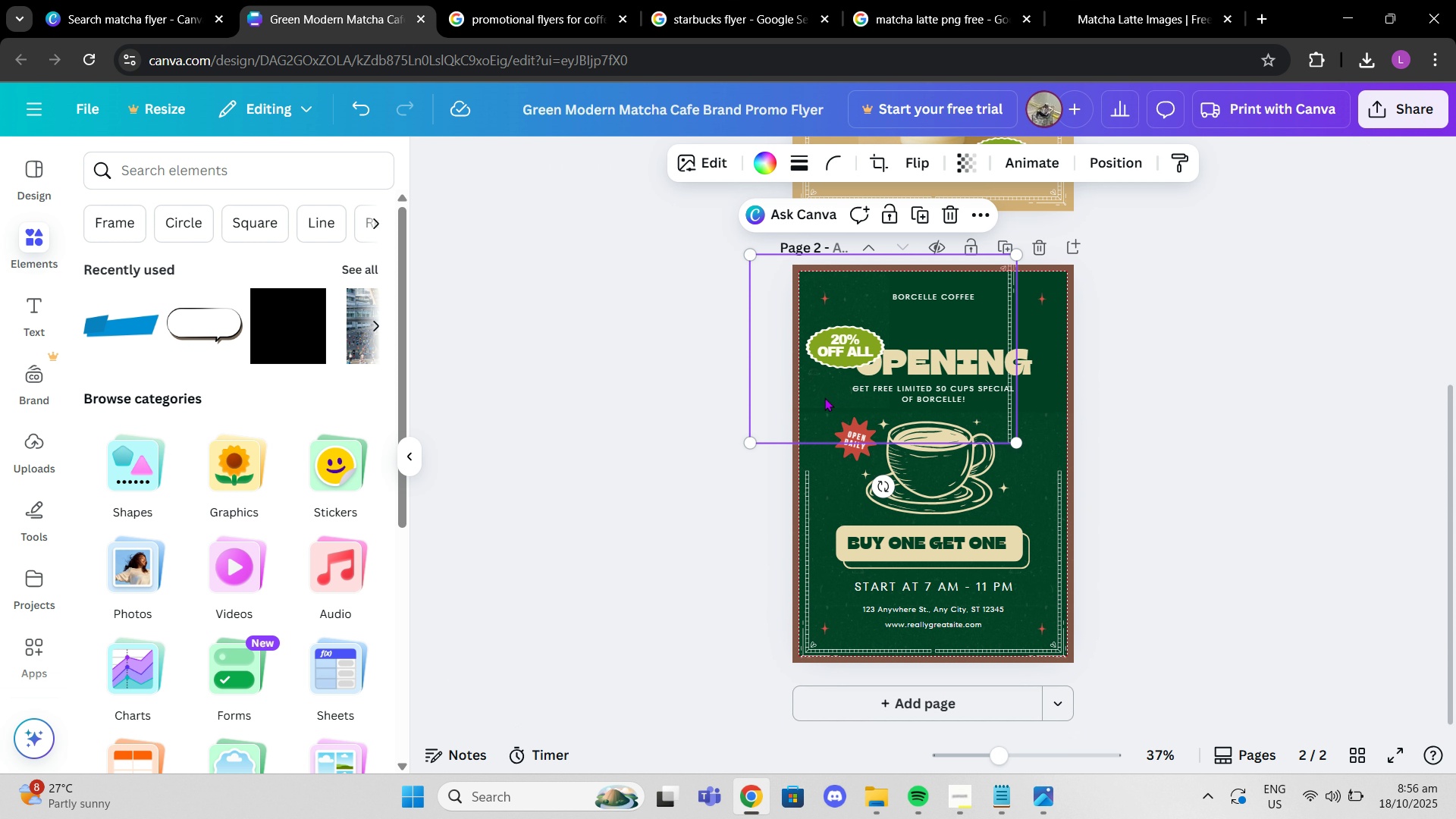 
left_click_drag(start_coordinate=[824, 397], to_coordinate=[1254, 611])
 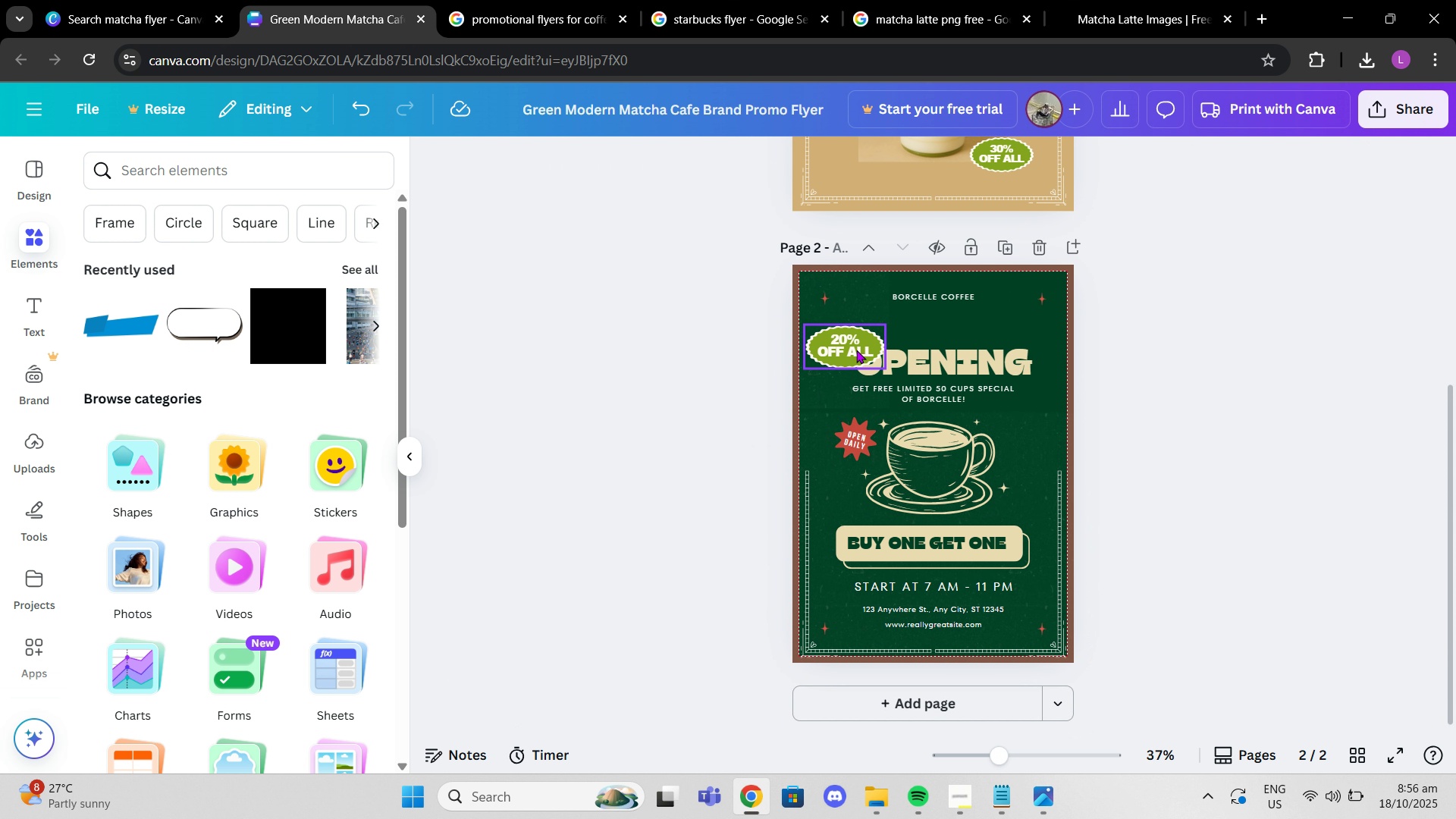 
left_click_drag(start_coordinate=[856, 350], to_coordinate=[960, 510])
 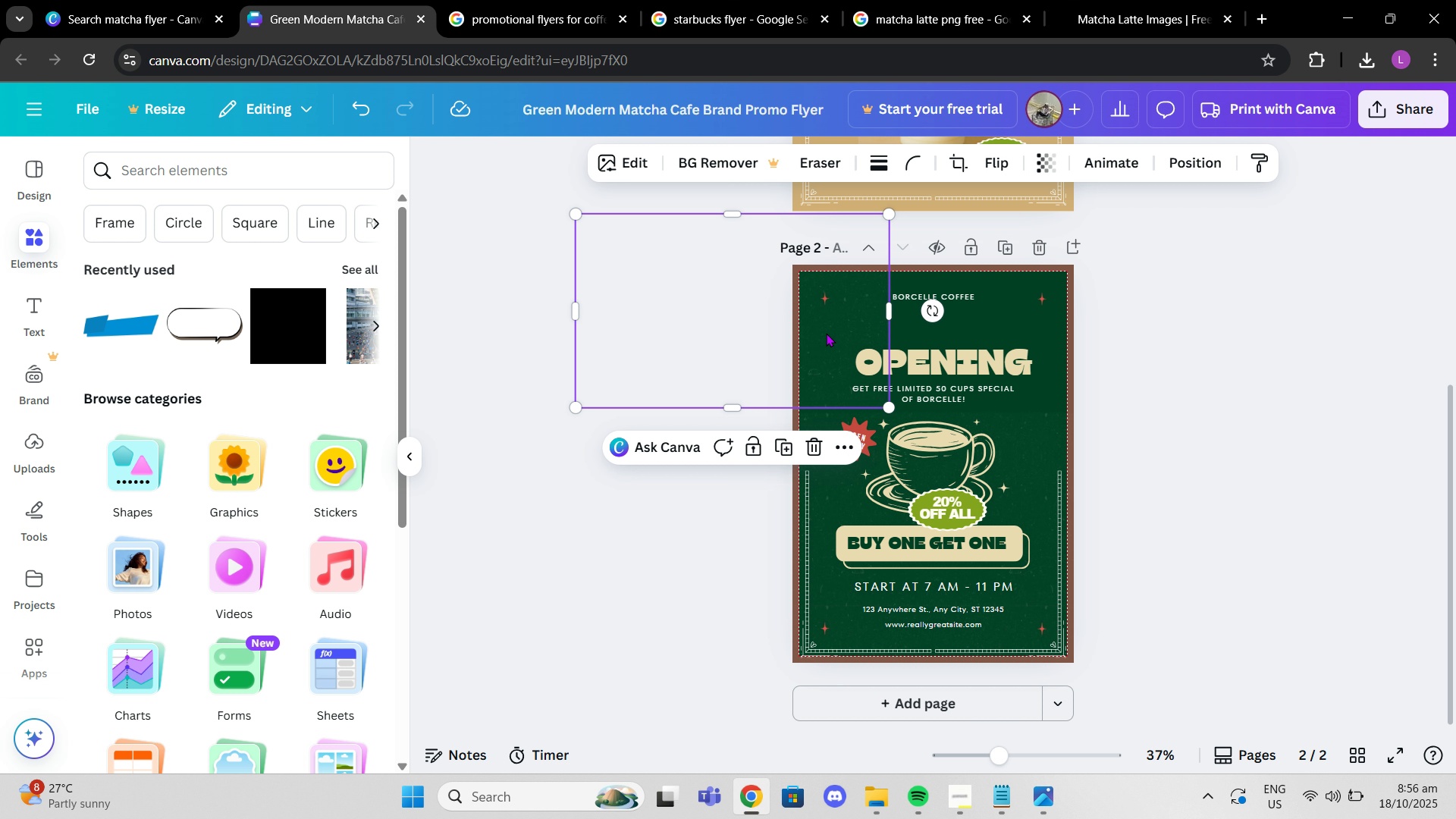 
left_click_drag(start_coordinate=[826, 333], to_coordinate=[989, 342])
 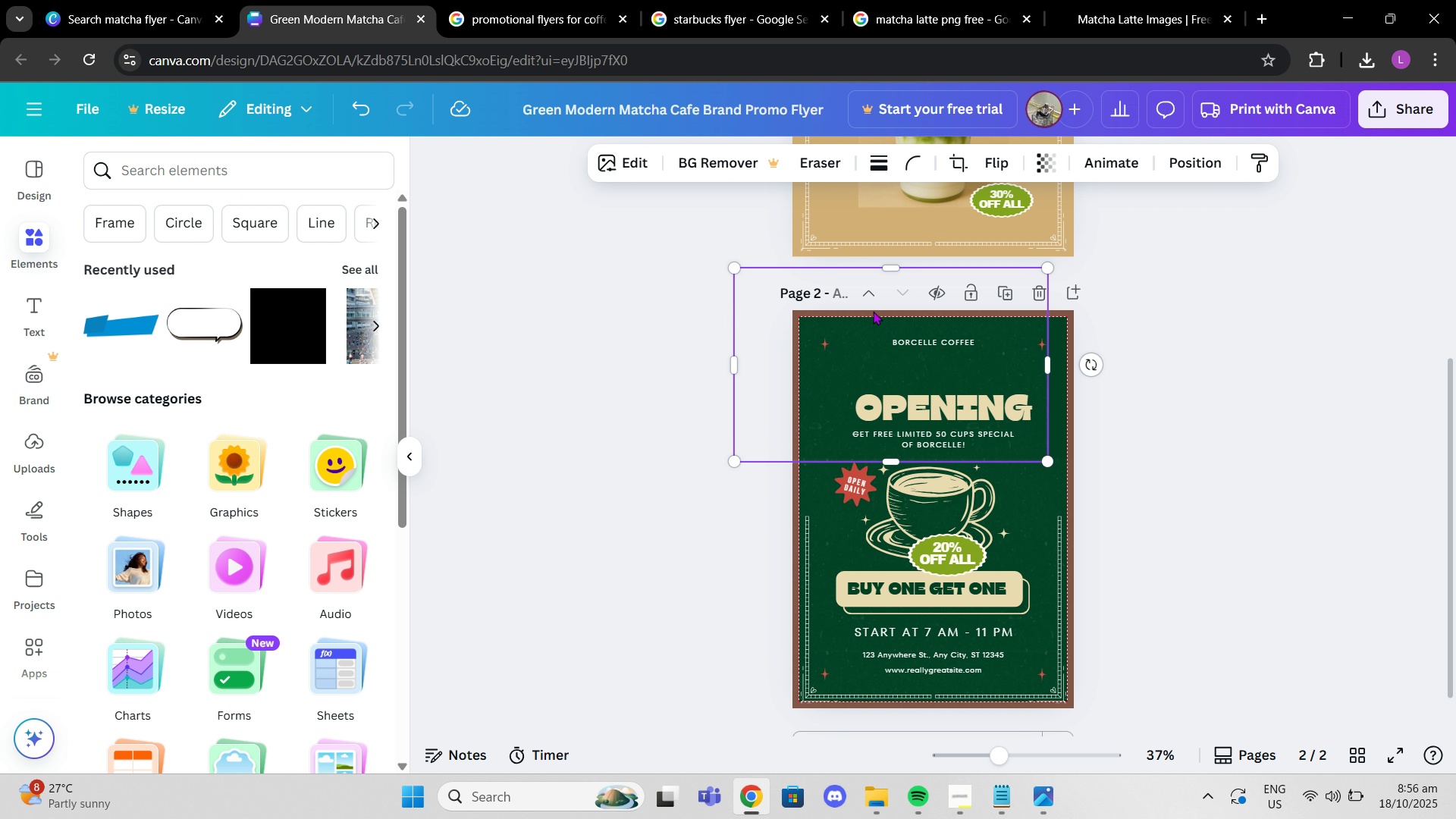 
key(Control+C)
 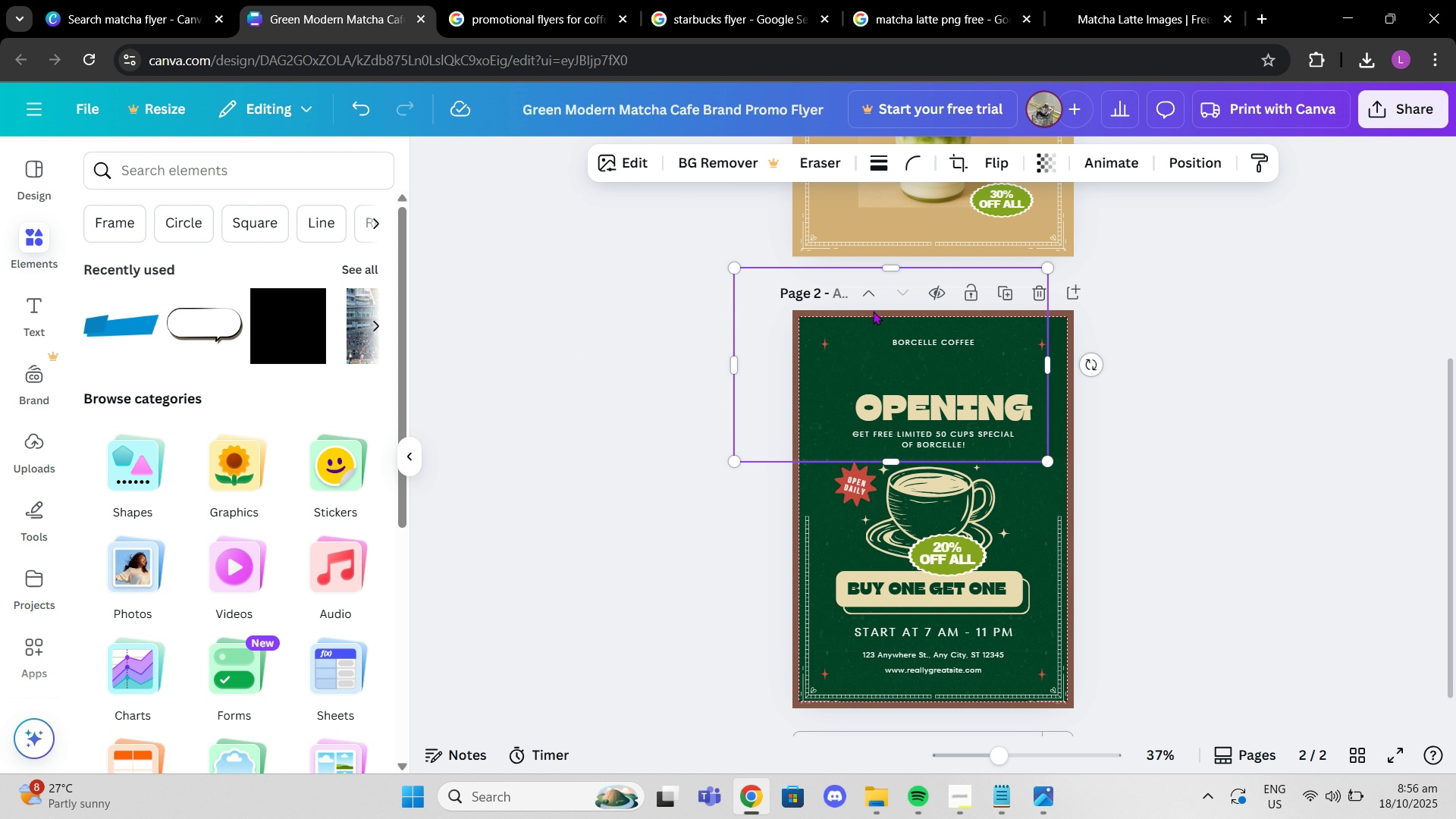 
scroll: coordinate [873, 311], scroll_direction: up, amount: 5.0
 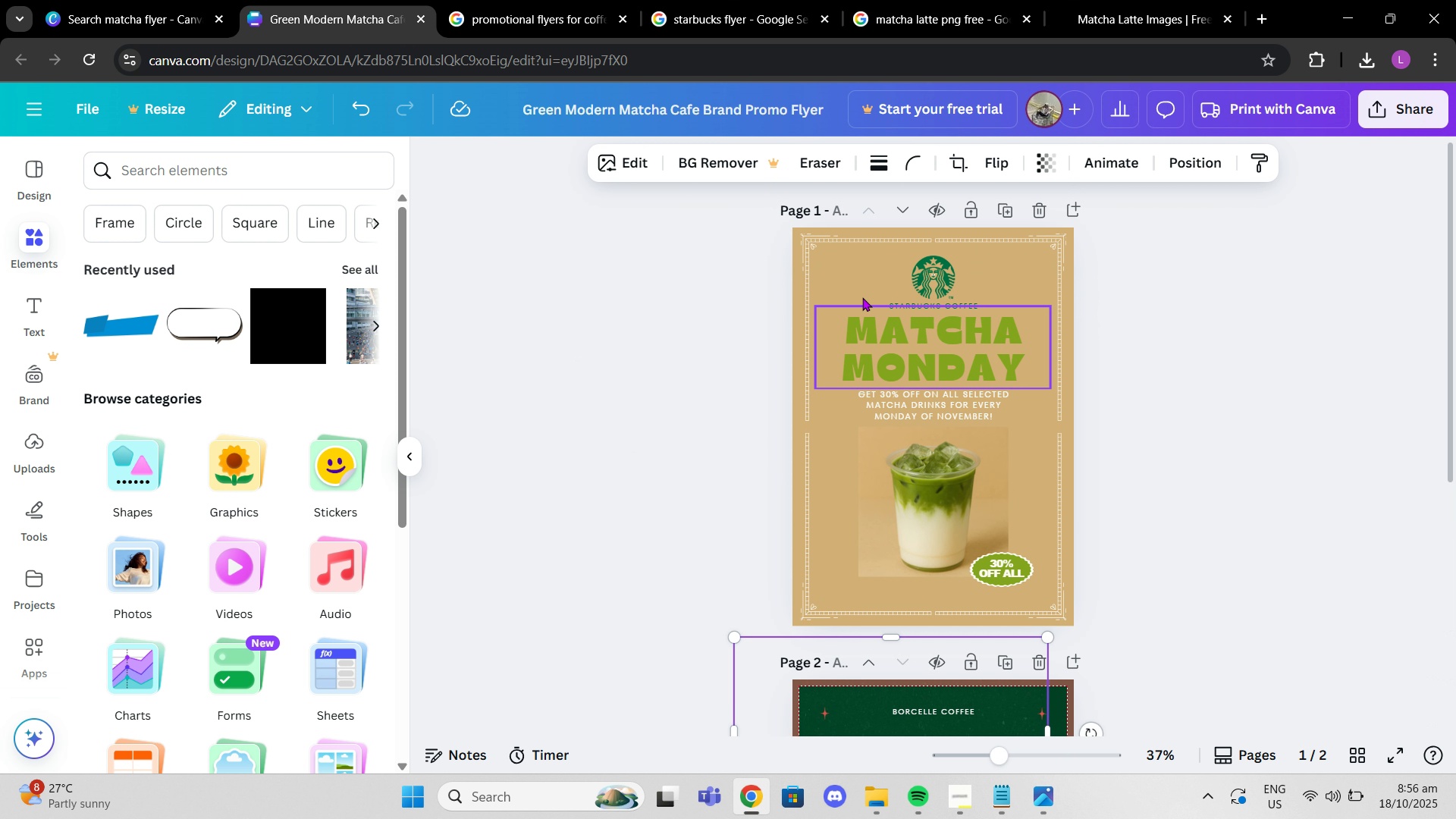 
hold_key(key=ControlLeft, duration=0.45)
 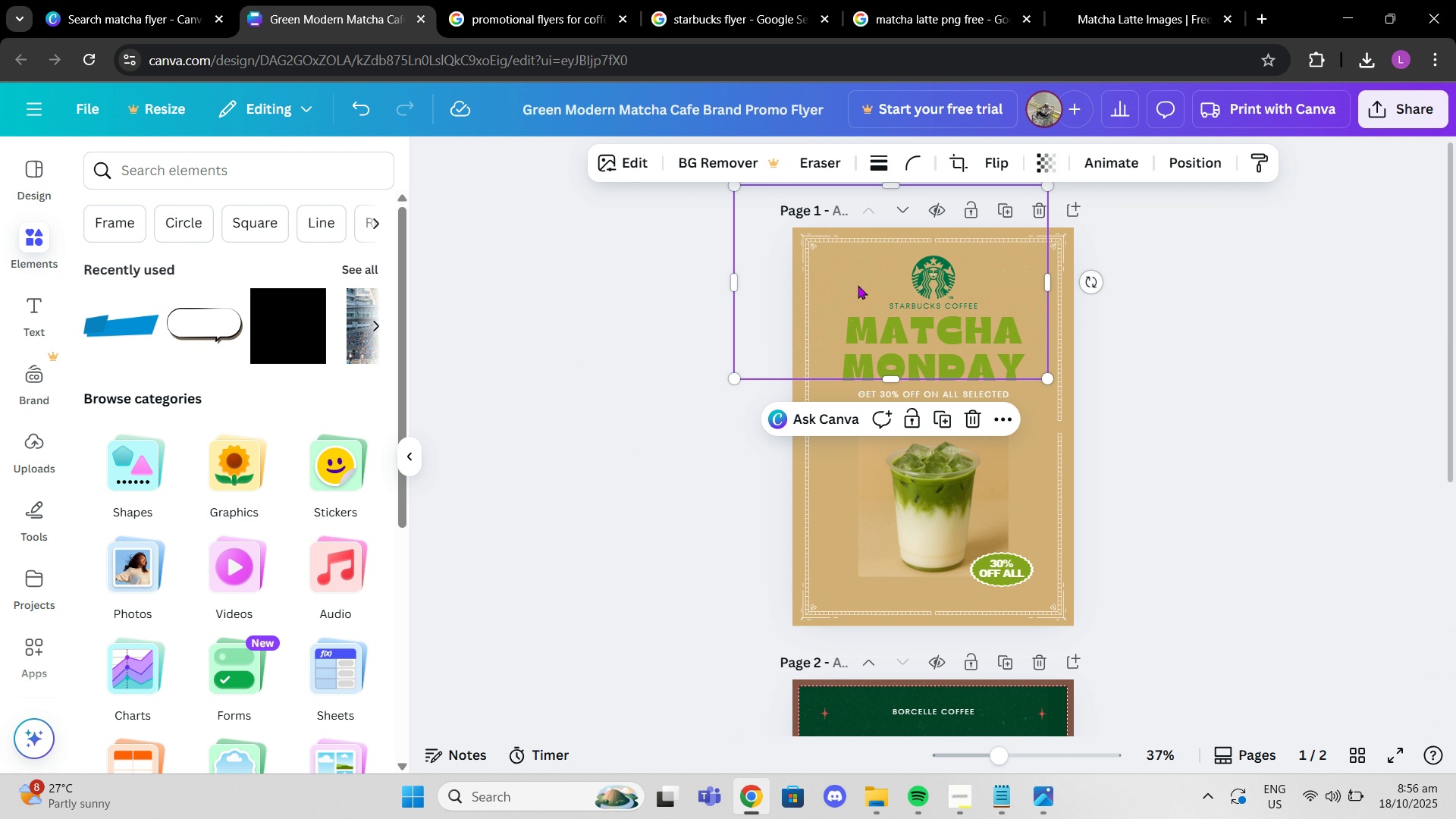 
key(Control+V)
 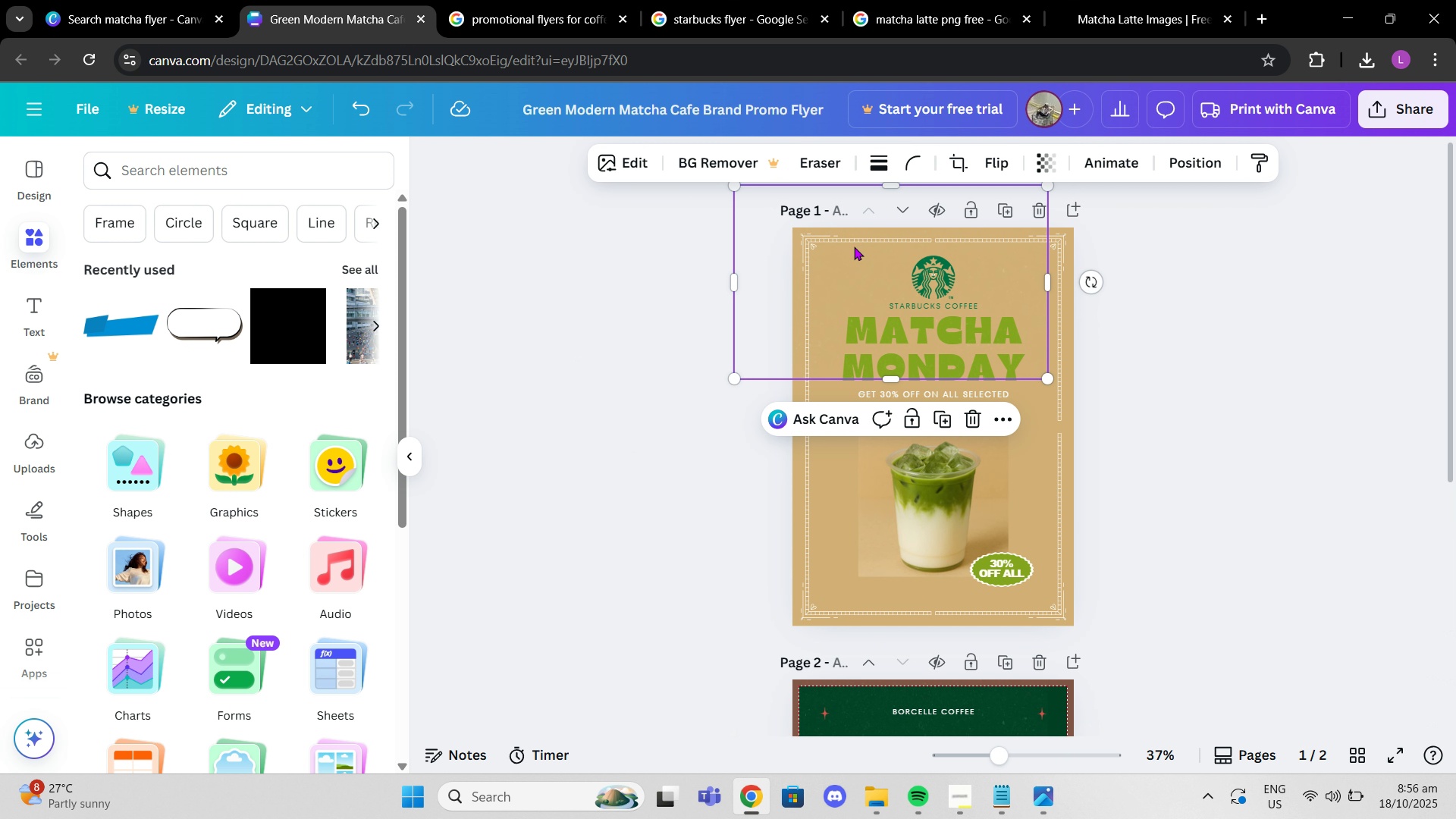 
left_click_drag(start_coordinate=[853, 246], to_coordinate=[886, 285])
 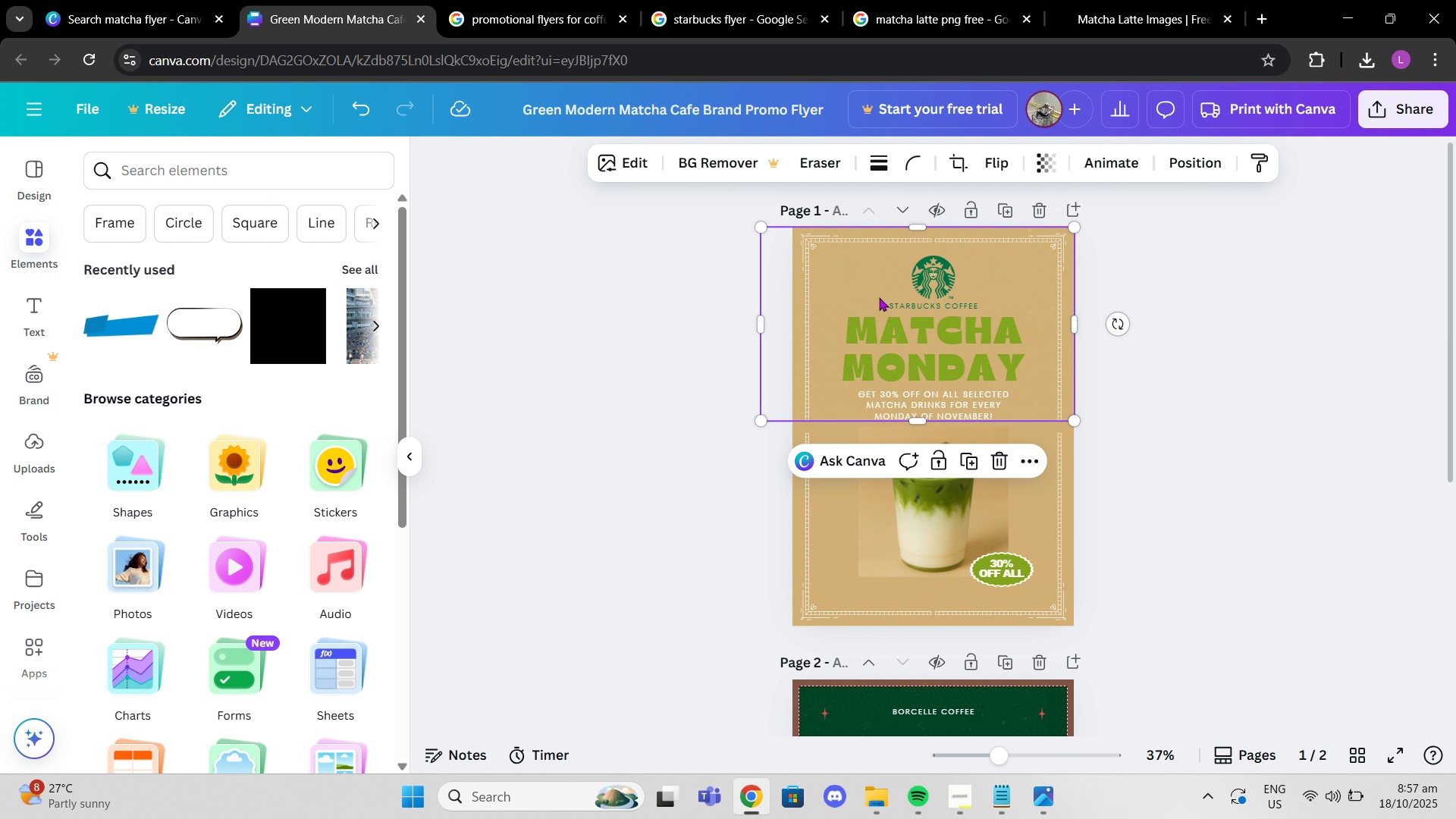 
key(Control+C)
 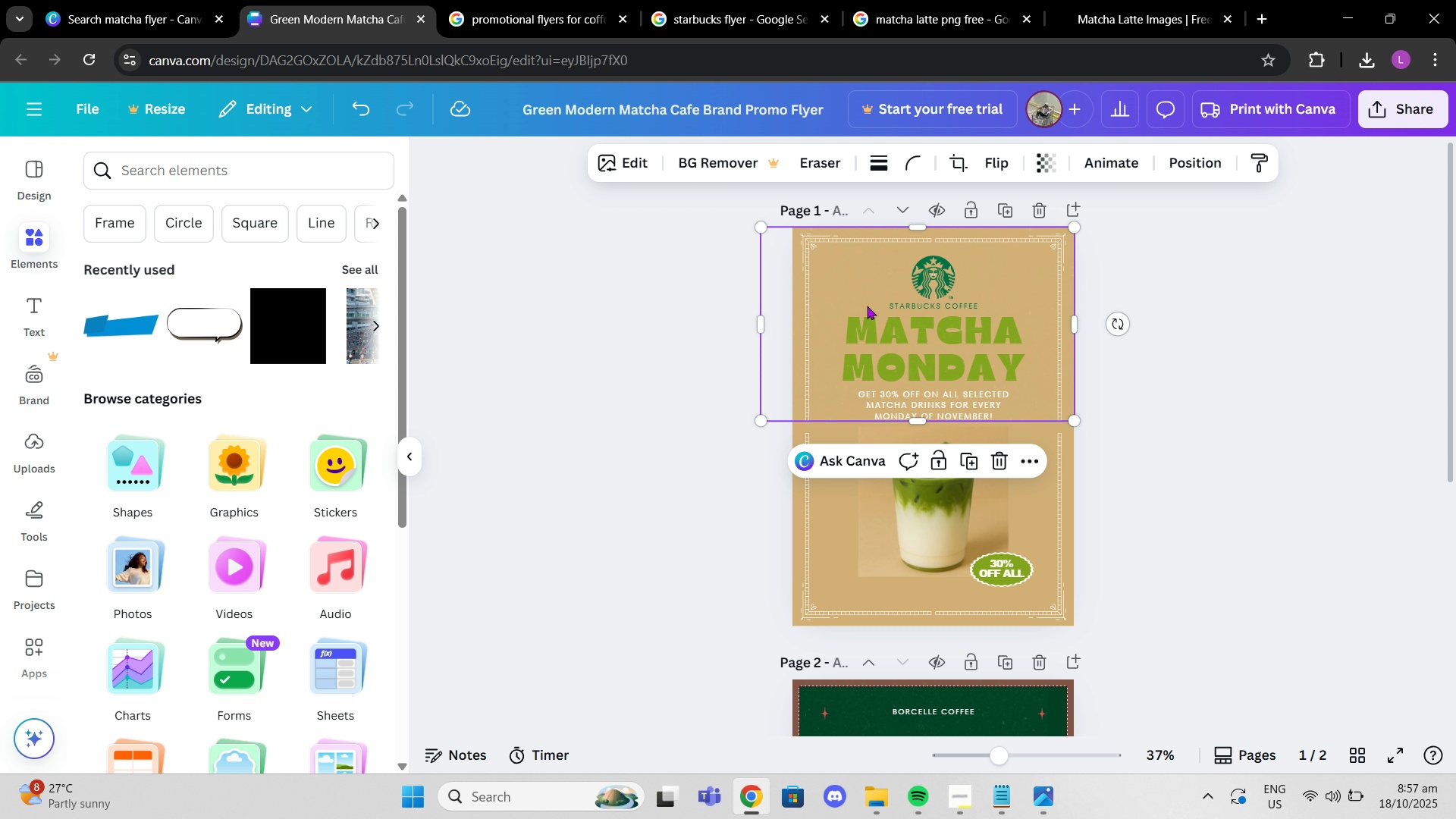 
key(Control+V)
 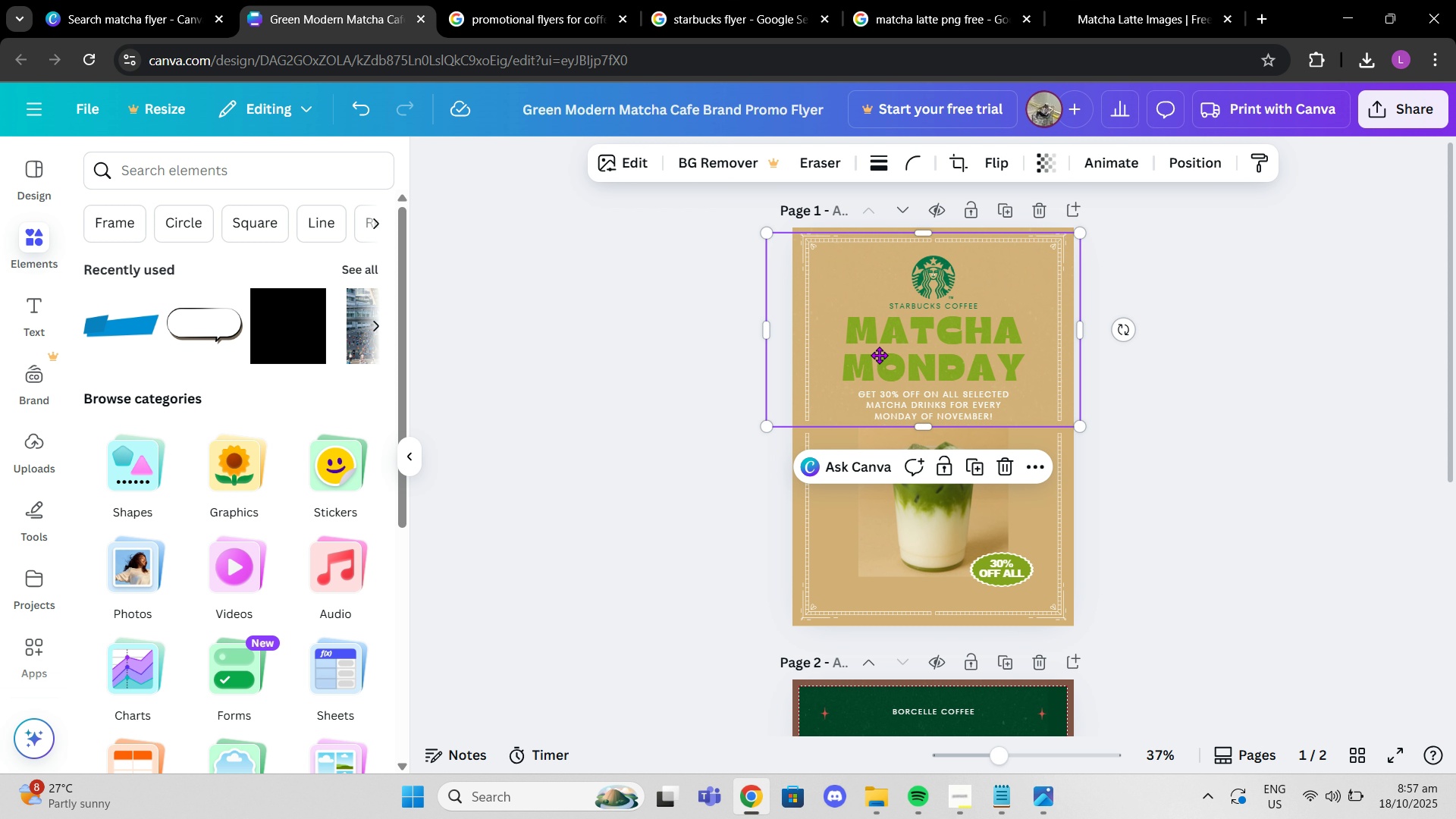 
left_click_drag(start_coordinate=[867, 306], to_coordinate=[871, 508])
 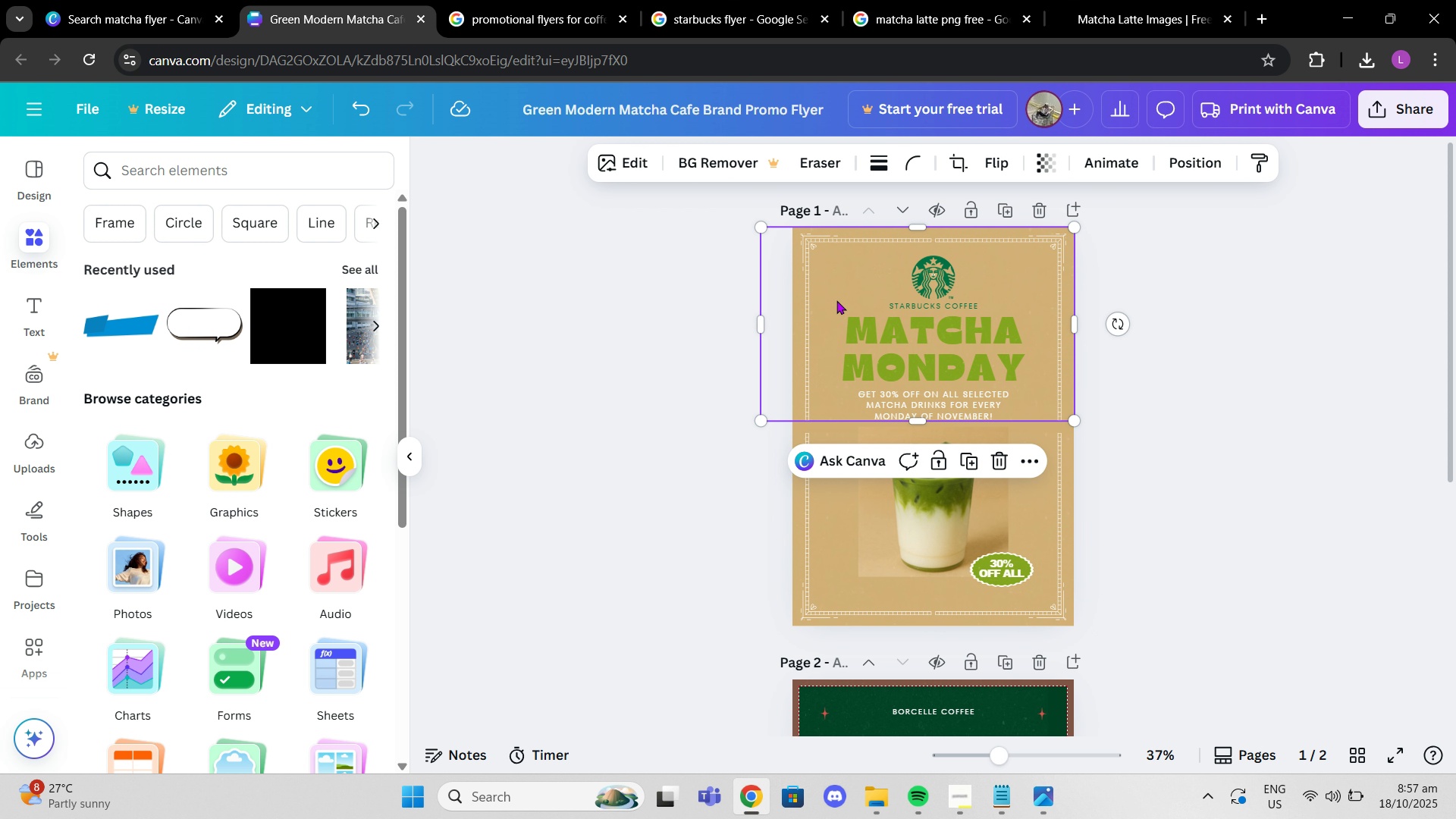 
left_click_drag(start_coordinate=[836, 300], to_coordinate=[849, 299])
 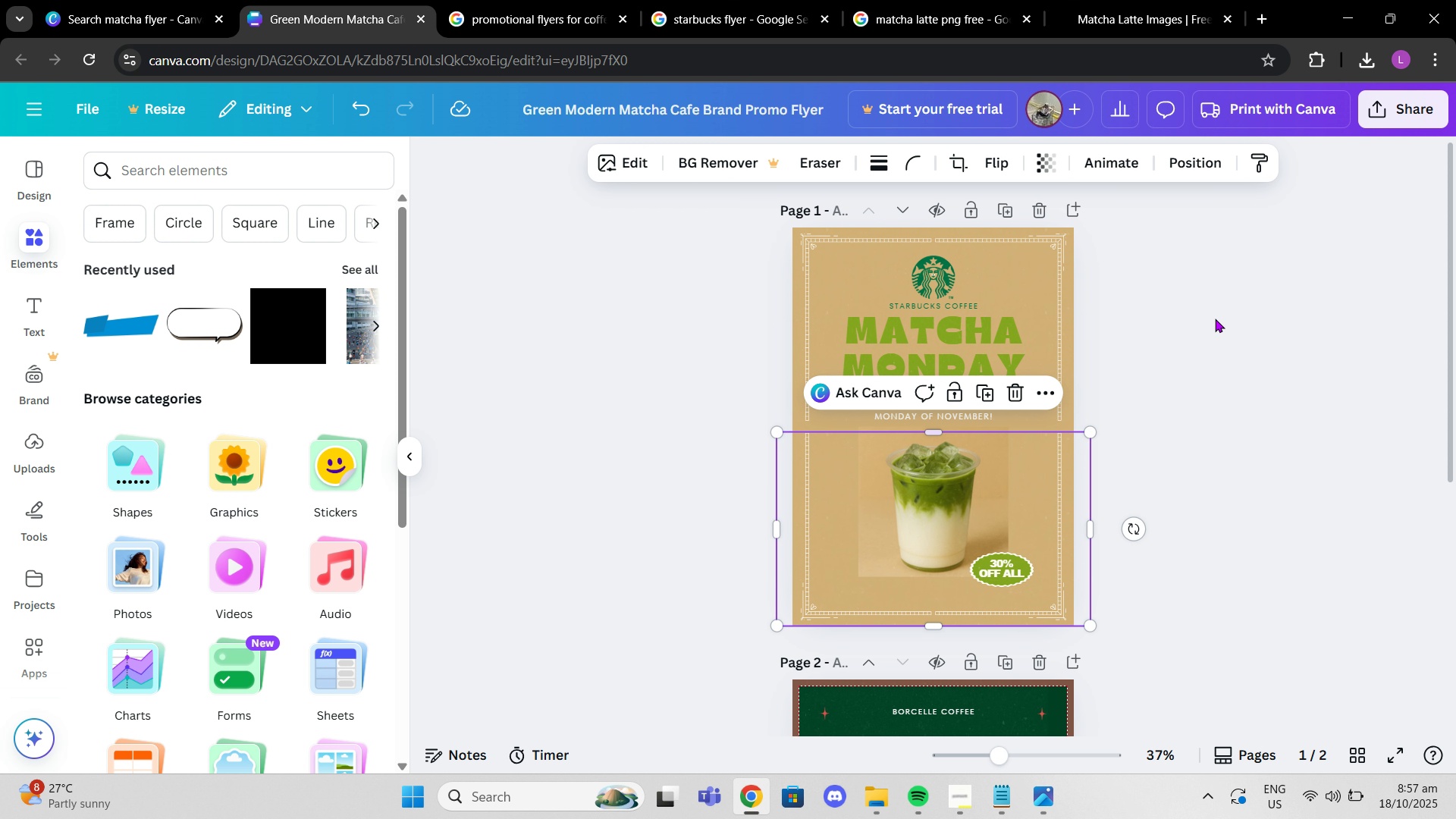 
left_click([1265, 281])
 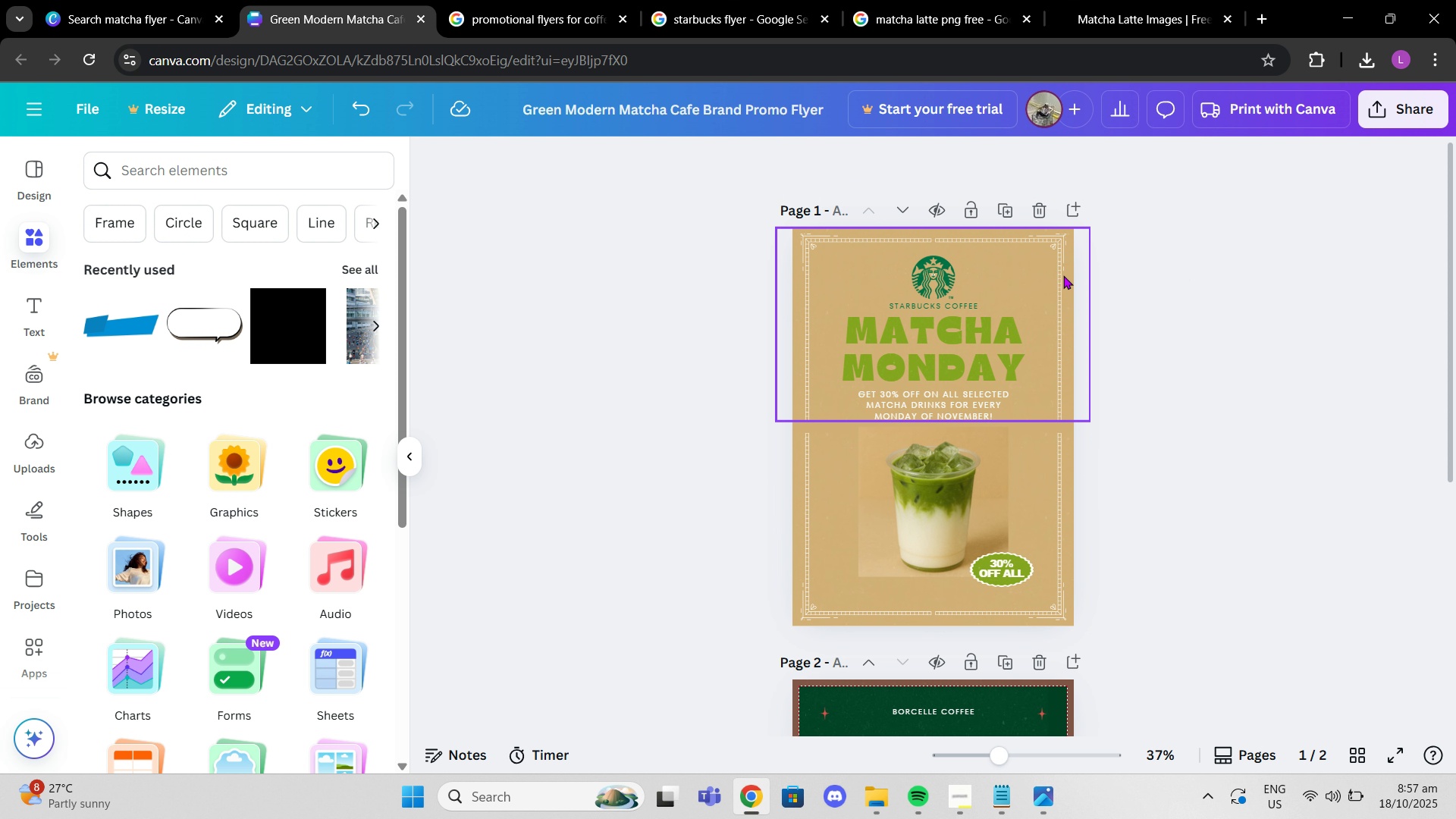 
left_click([1063, 275])
 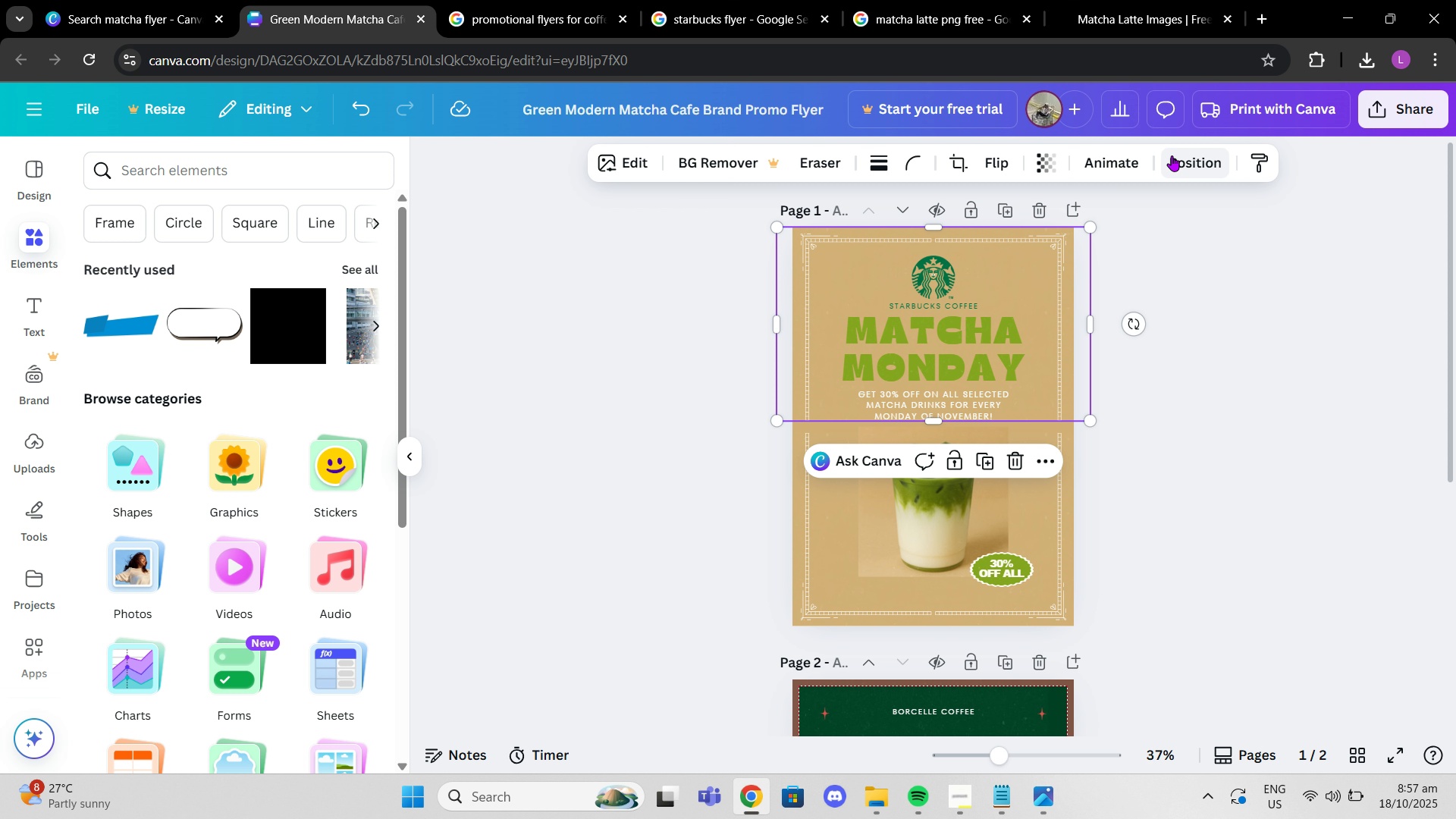 
left_click([1172, 155])
 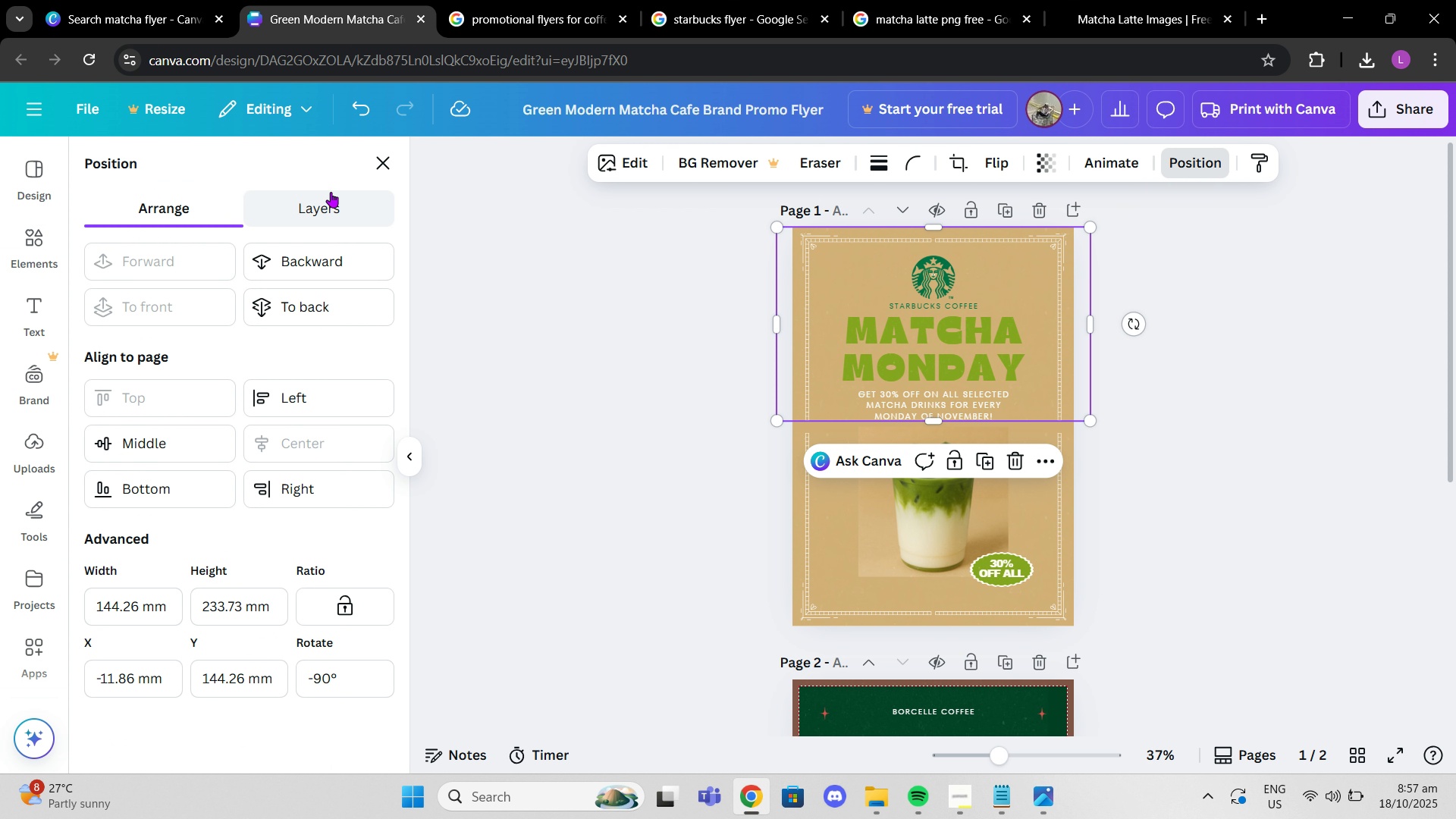 
left_click([331, 192])
 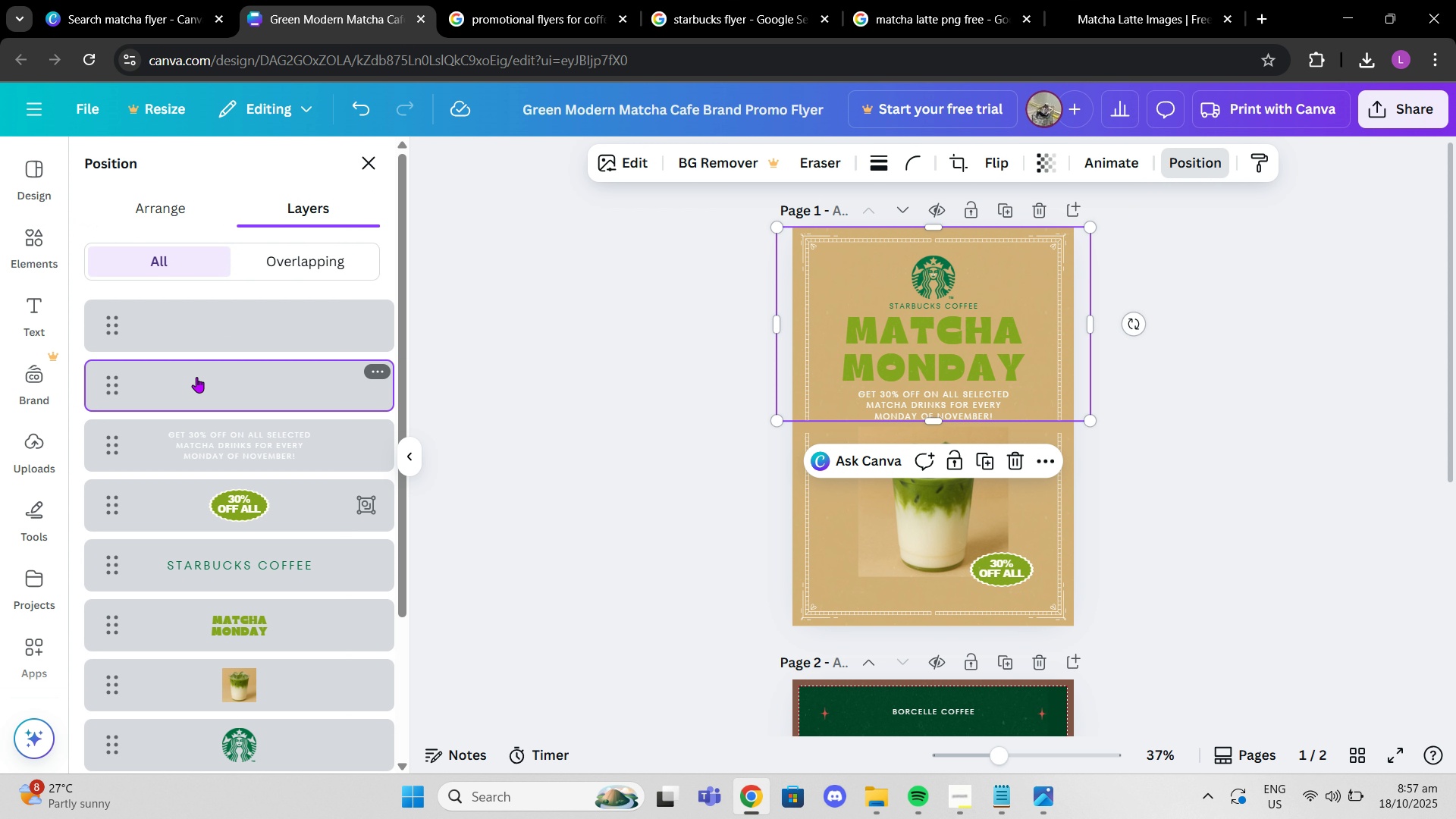 
left_click_drag(start_coordinate=[197, 376], to_coordinate=[198, 681])
 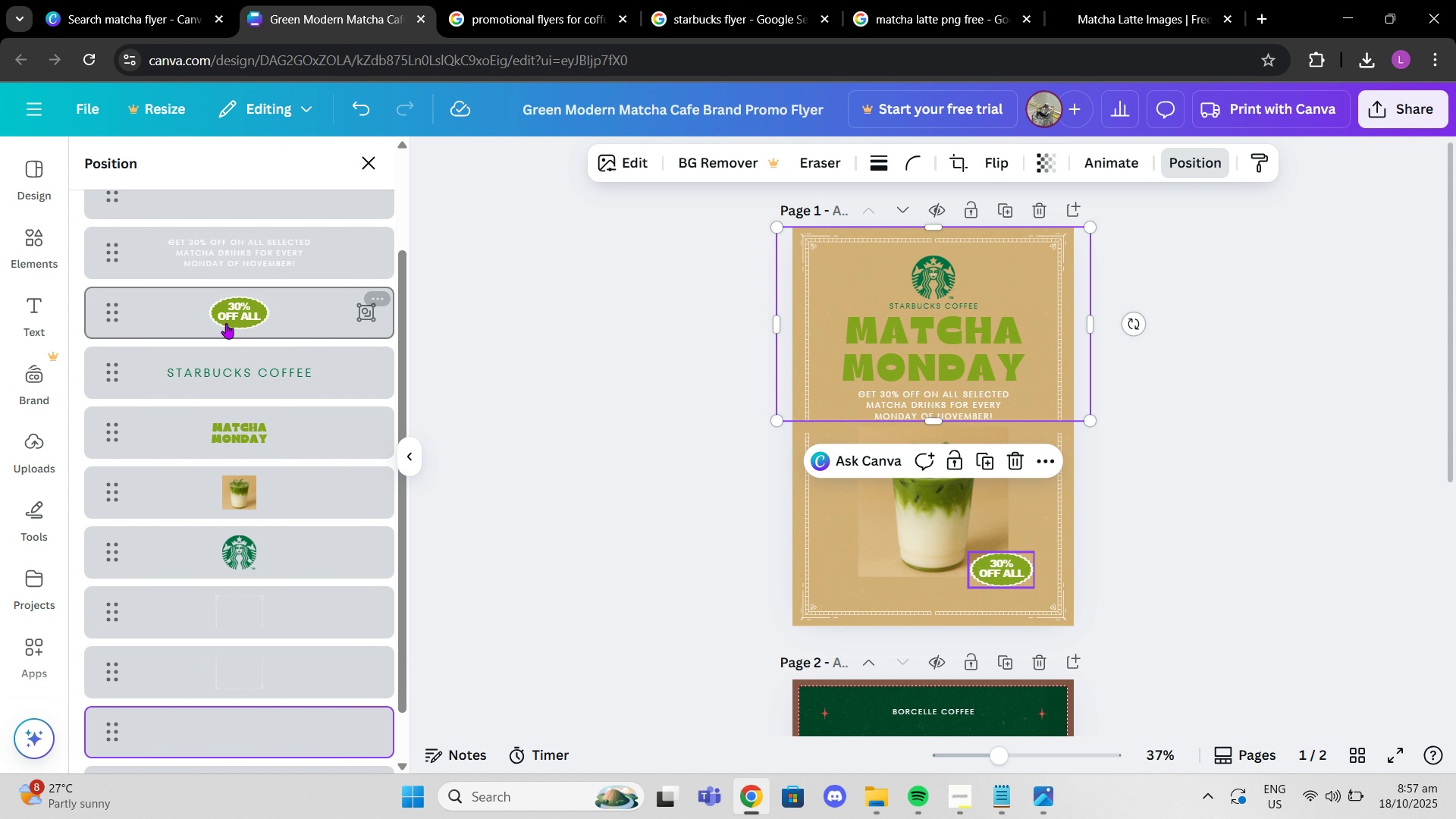 
scroll: coordinate [273, 635], scroll_direction: down, amount: 6.0
 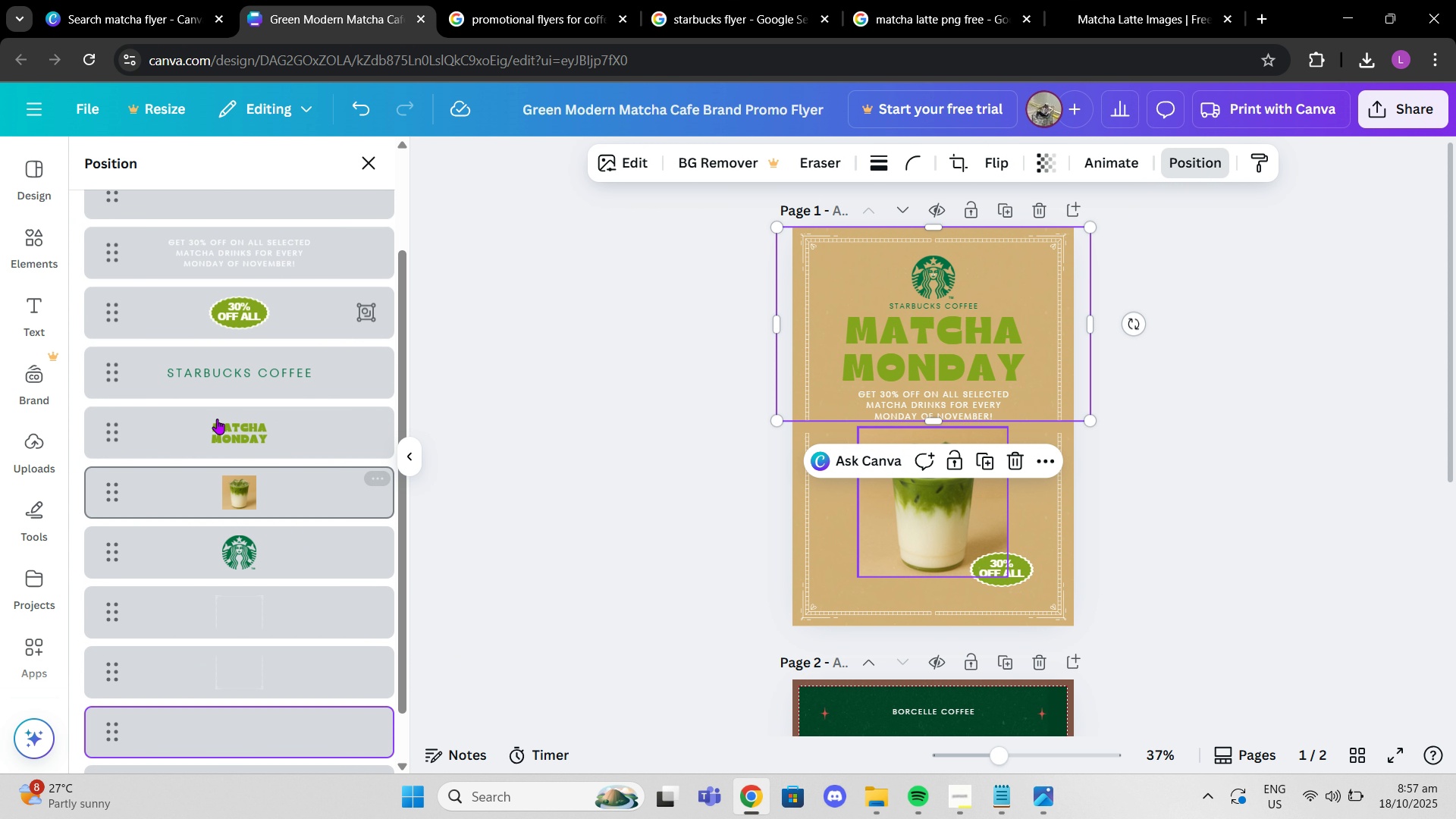 
scroll: coordinate [226, 323], scroll_direction: up, amount: 1.0
 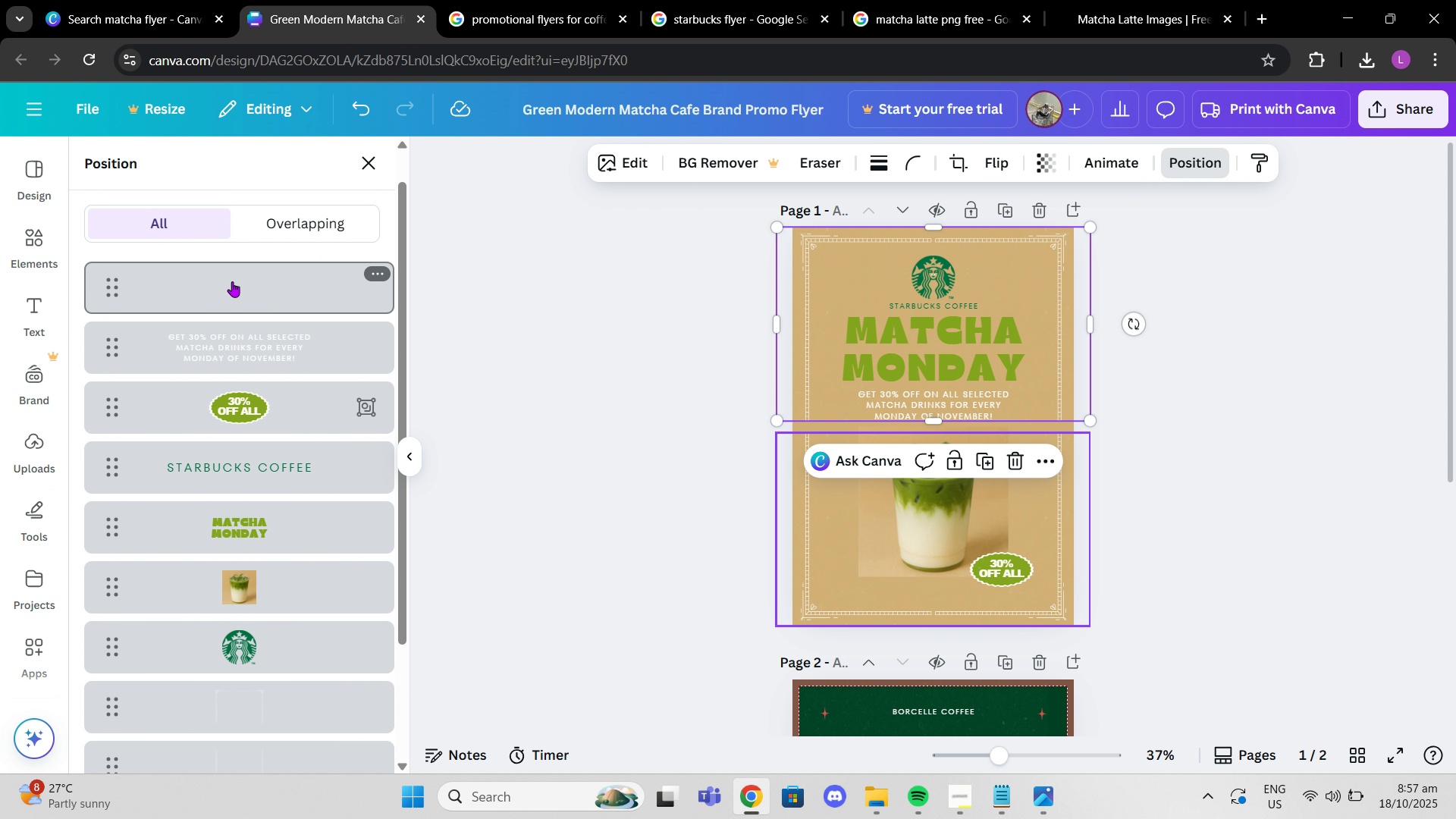 
left_click_drag(start_coordinate=[232, 281], to_coordinate=[221, 601])
 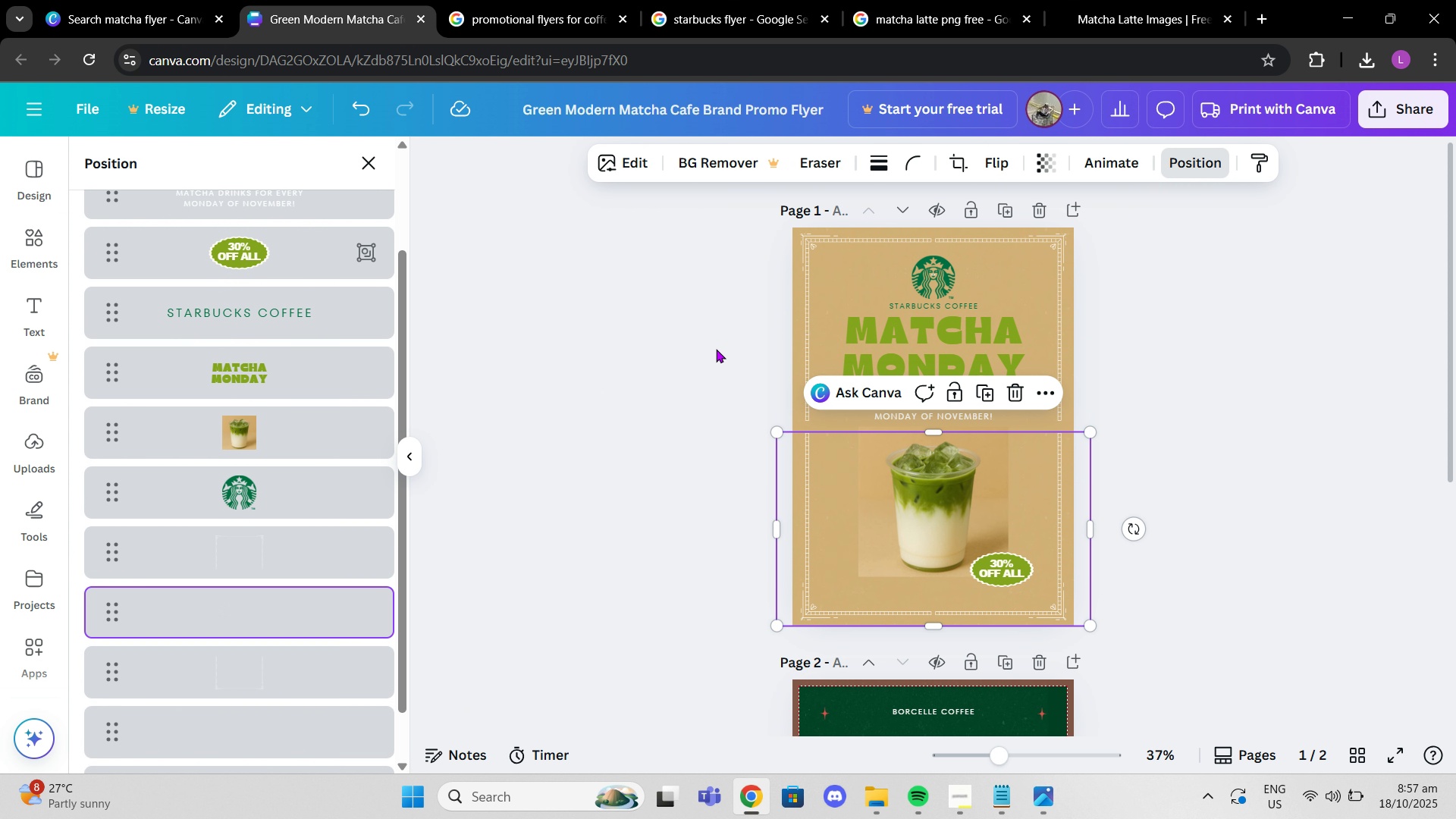 
scroll: coordinate [304, 715], scroll_direction: down, amount: 2.0
 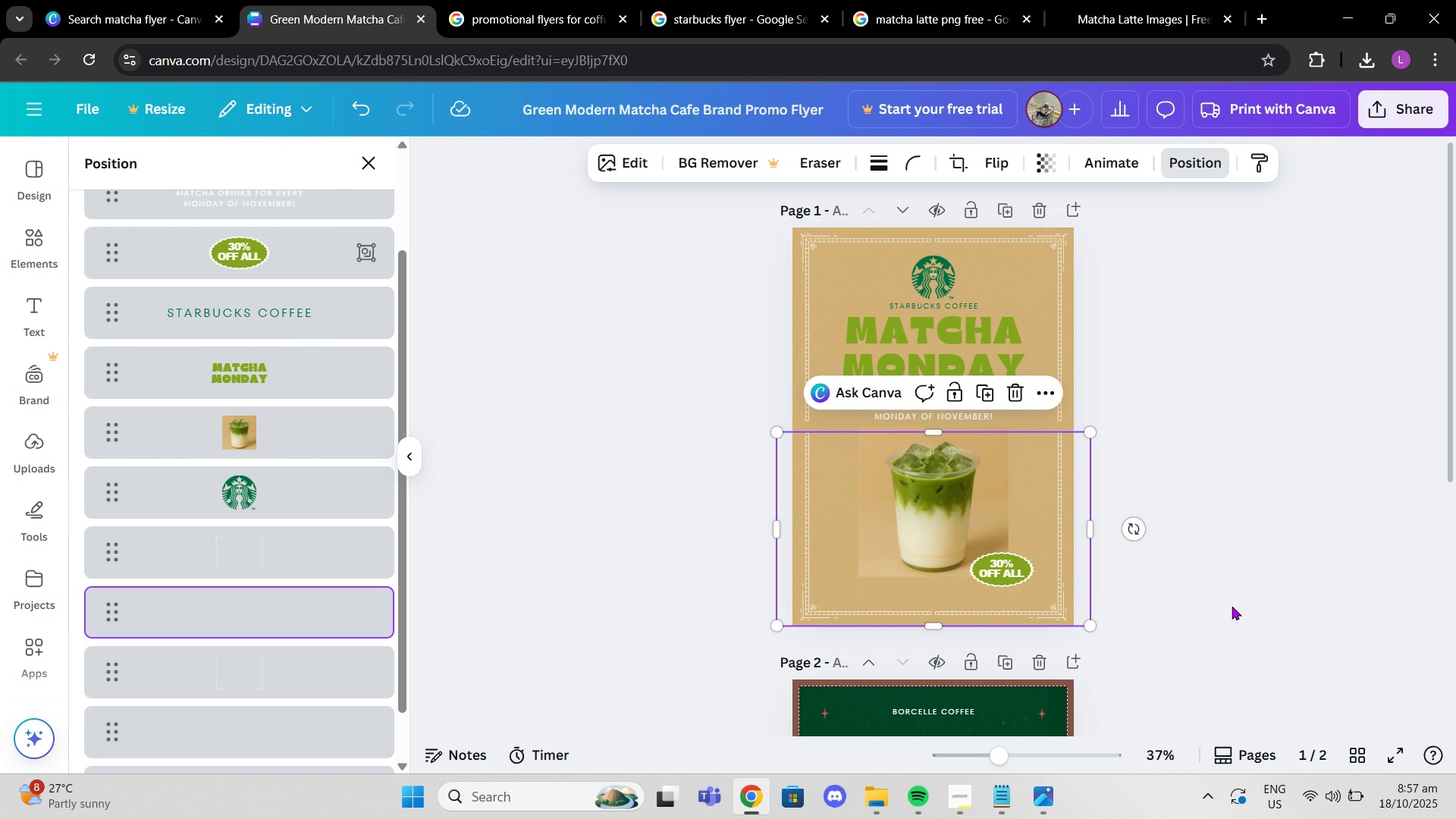 
left_click([1028, 560])
 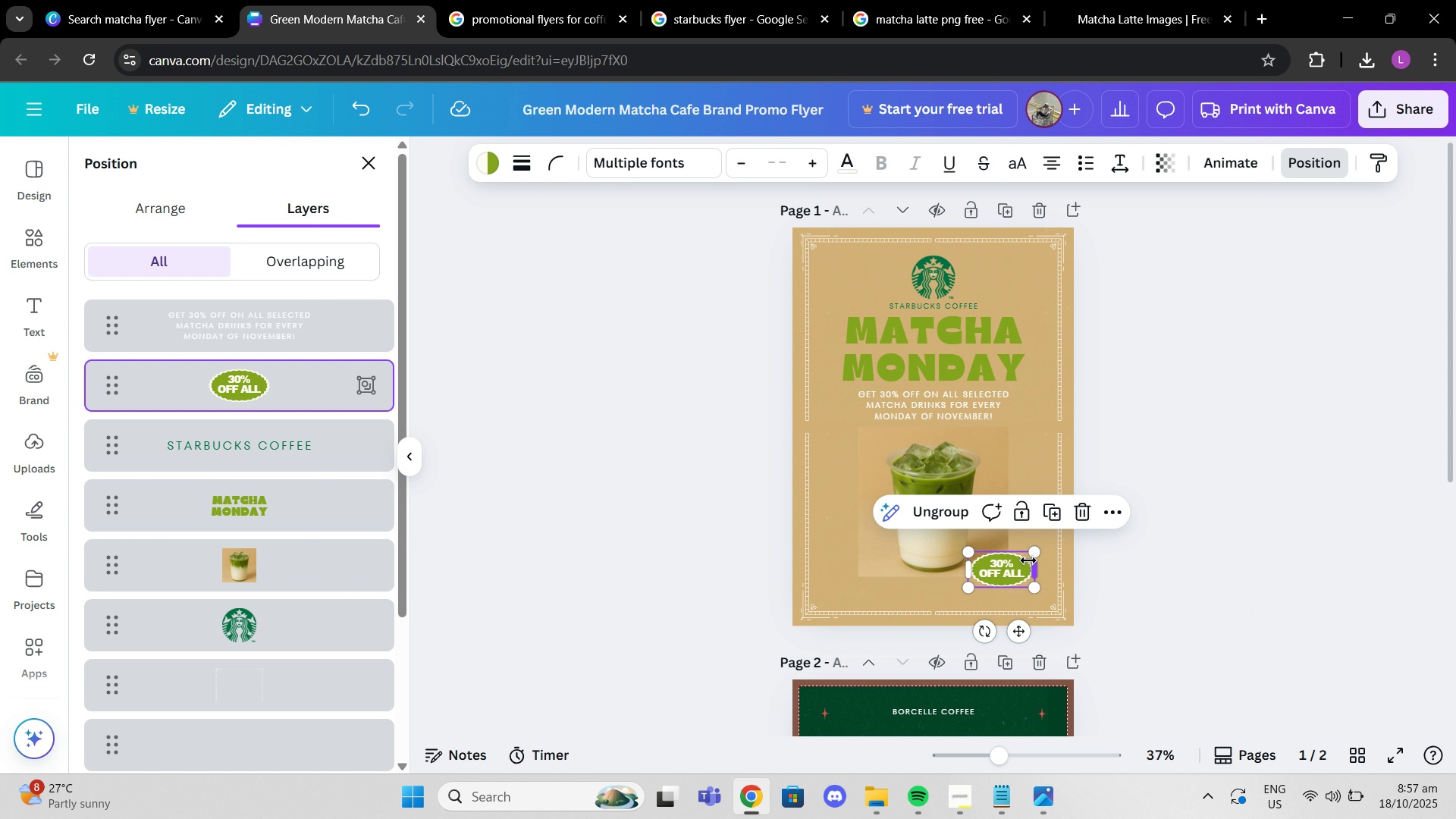 
double_click([1028, 560])
 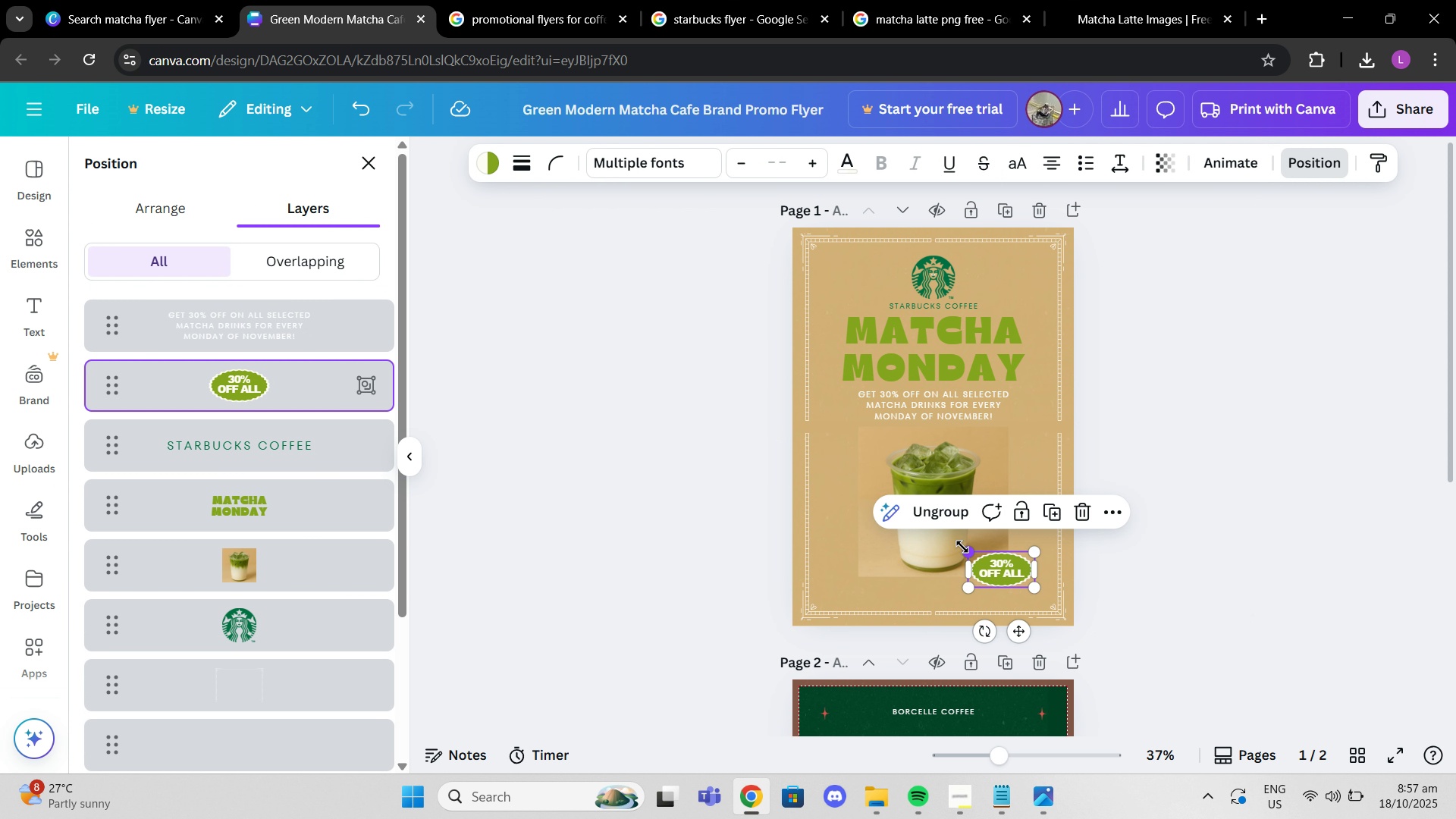 
left_click_drag(start_coordinate=[962, 547], to_coordinate=[774, 425])
 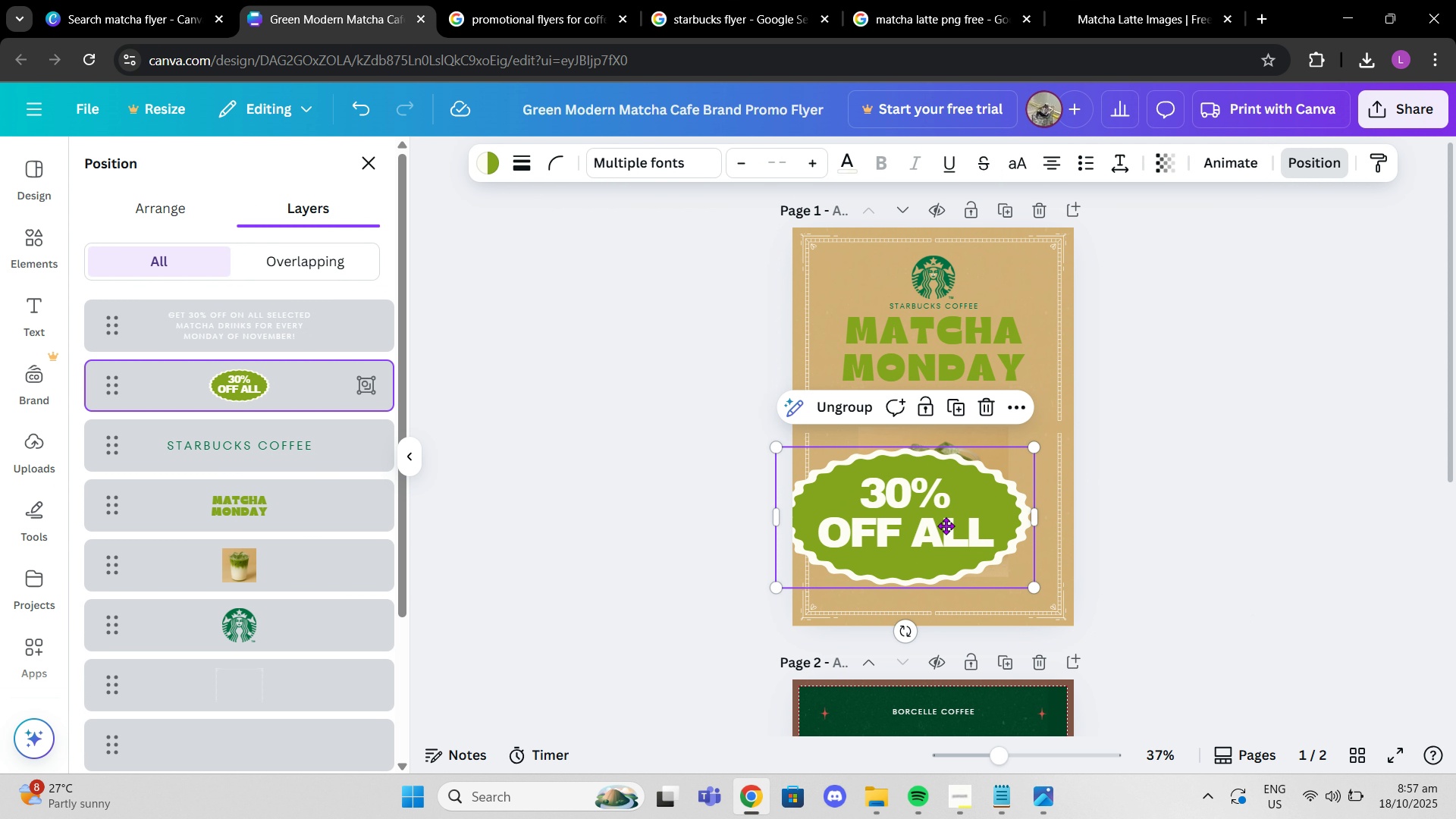 
left_click_drag(start_coordinate=[902, 542], to_coordinate=[934, 358])
 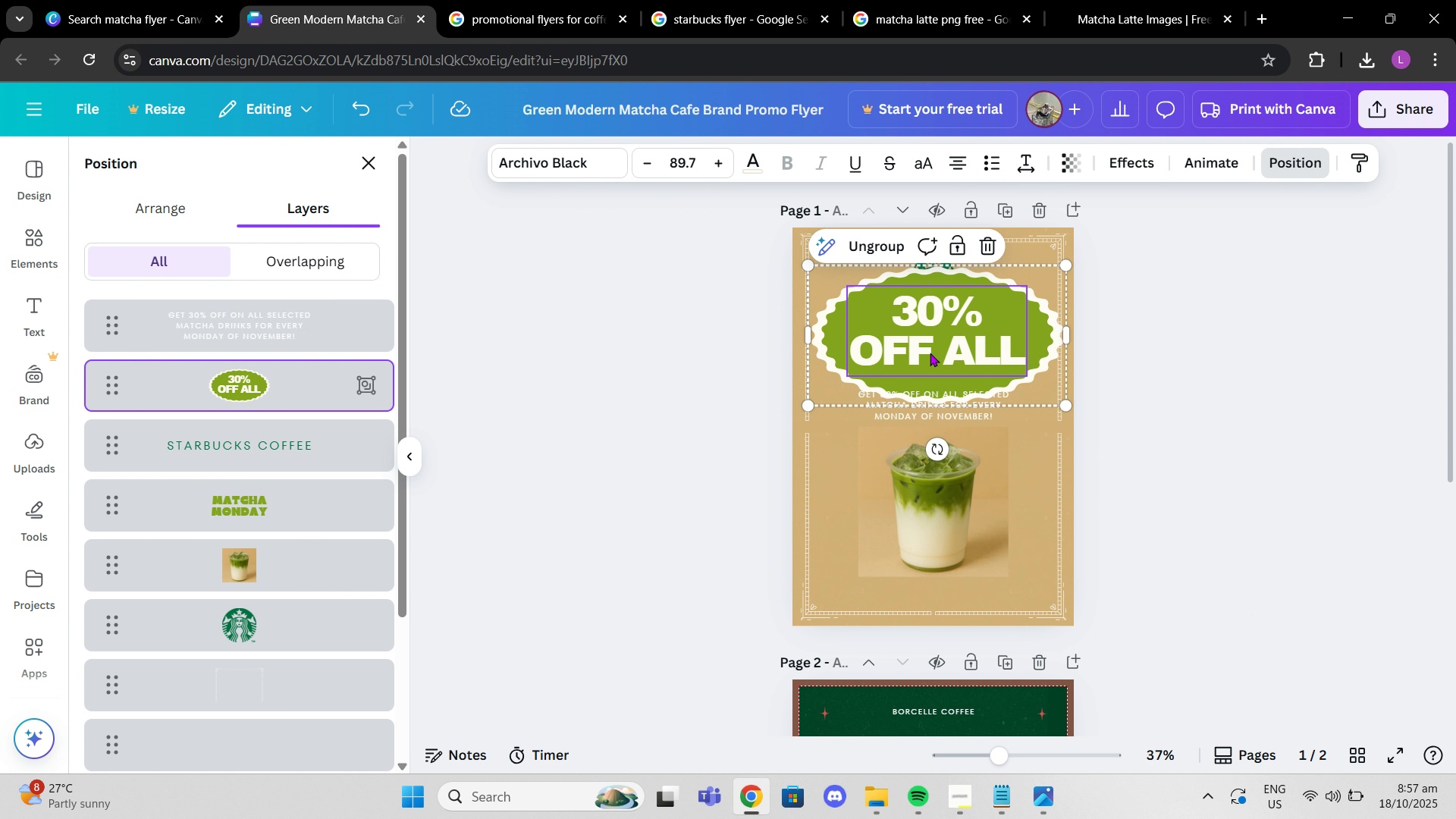 
left_click([930, 353])
 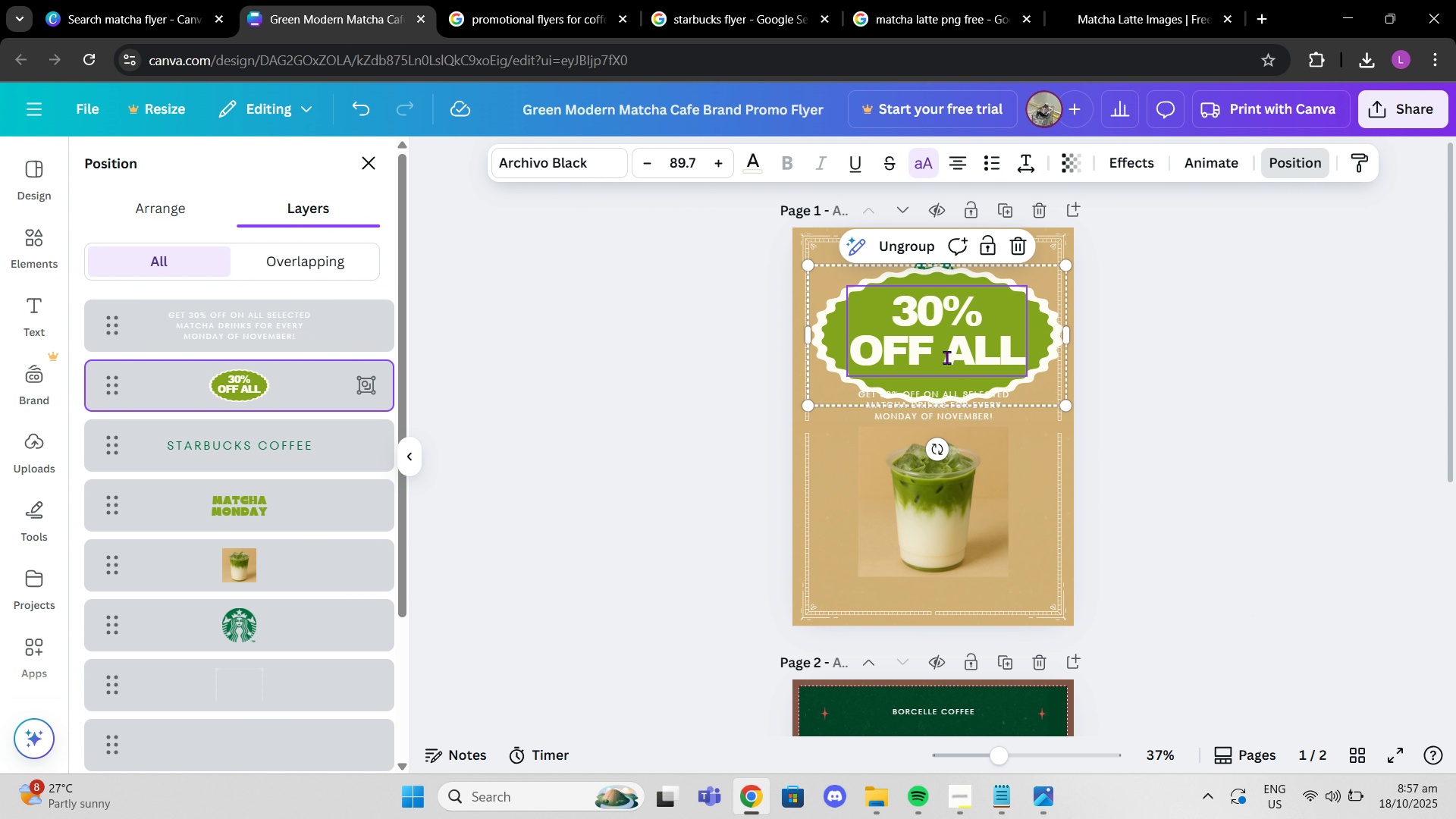 
double_click([946, 357])
 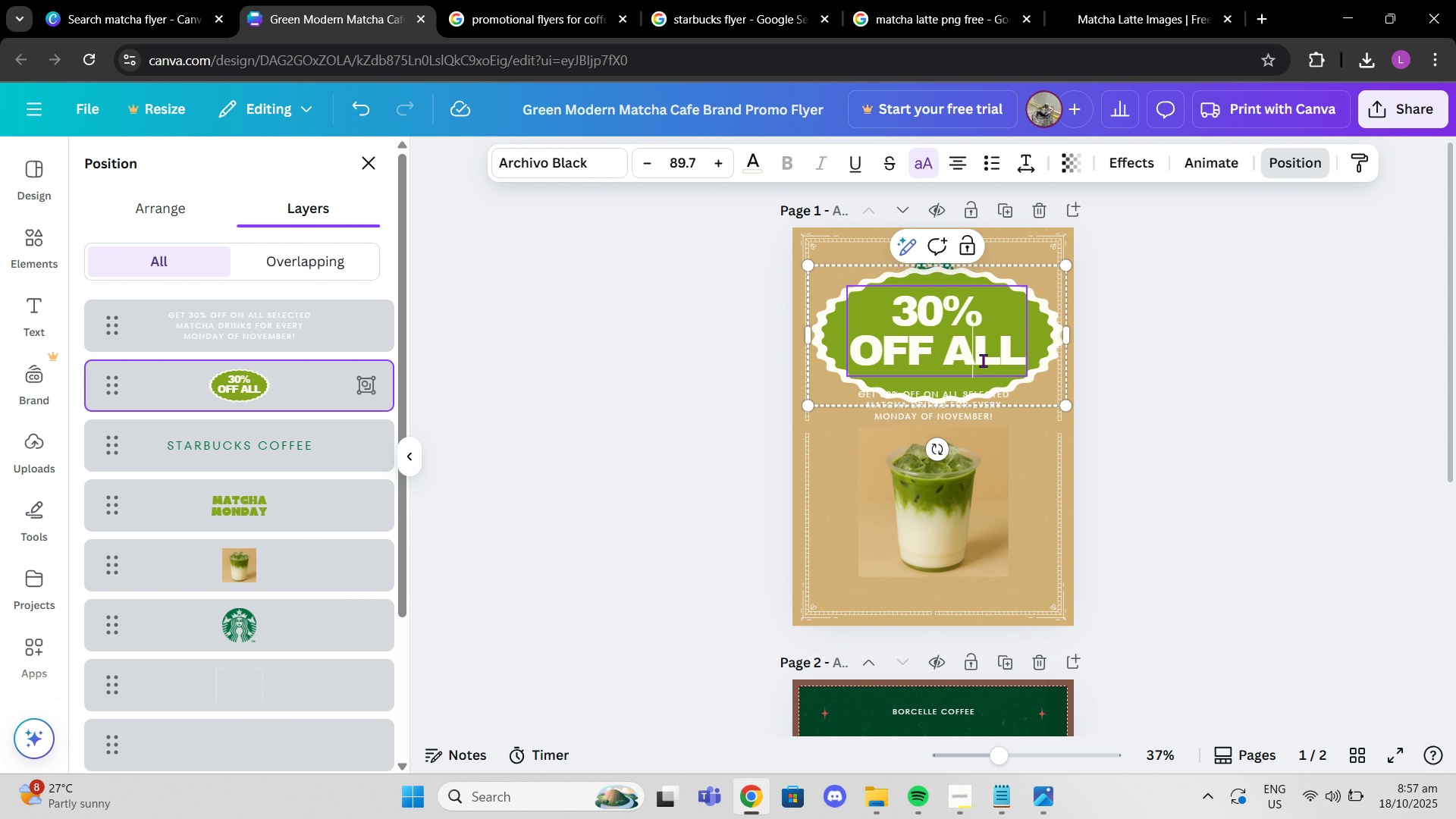 
left_click([983, 360])
 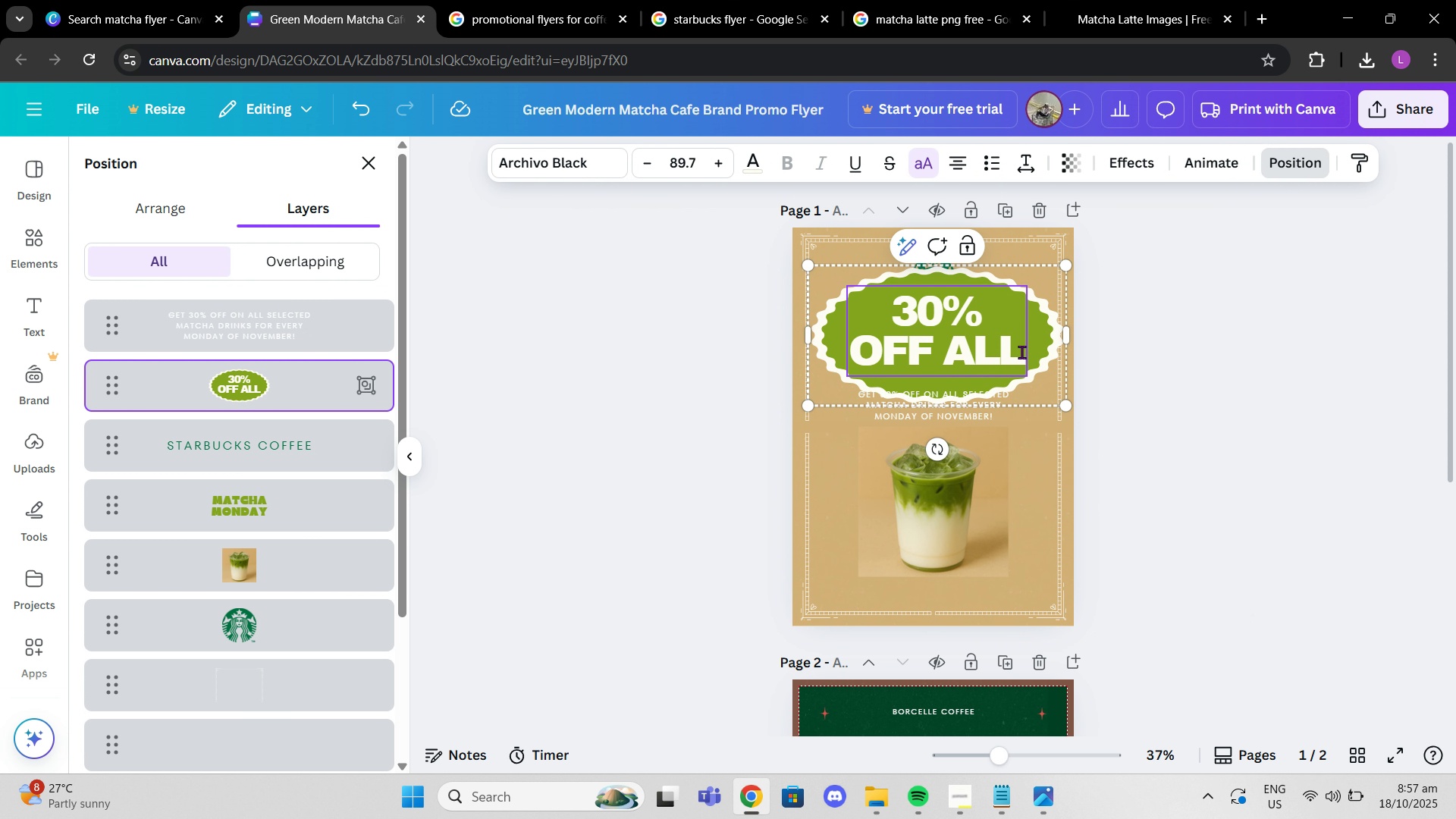 
left_click_drag(start_coordinate=[1021, 352], to_coordinate=[868, 329])
 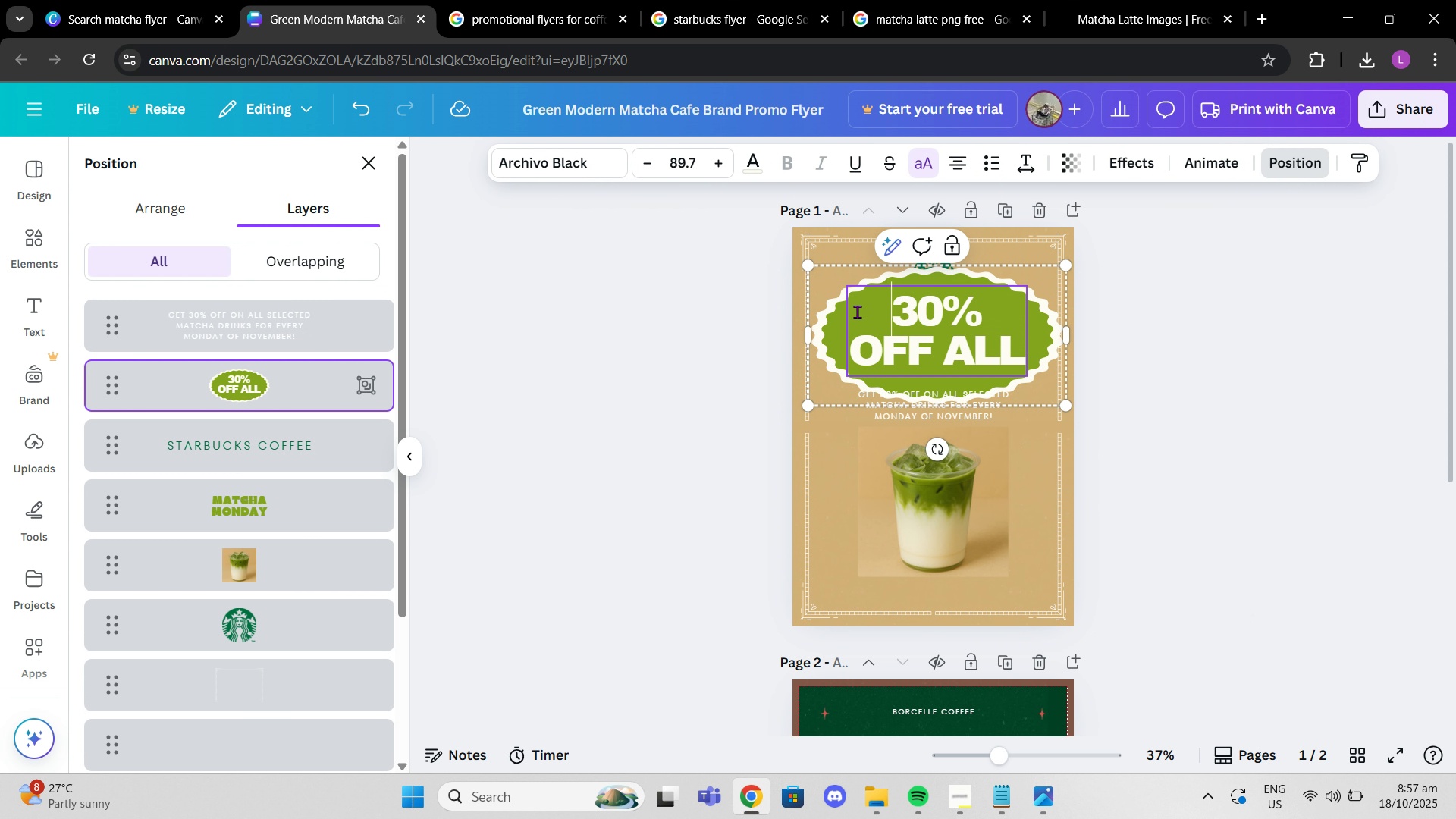 
left_click([857, 312])
 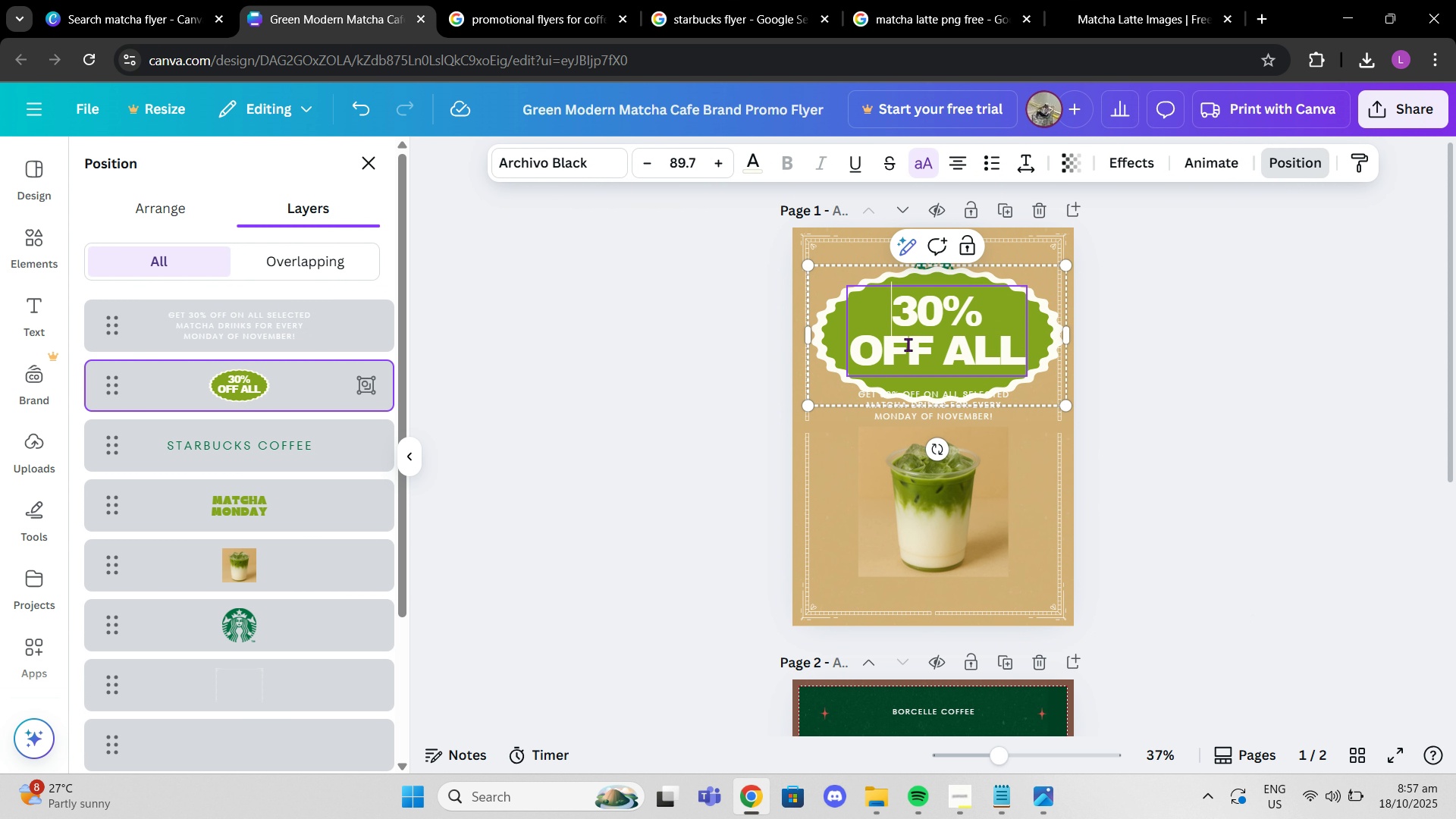 
left_click_drag(start_coordinate=[866, 316], to_coordinate=[1028, 370])
 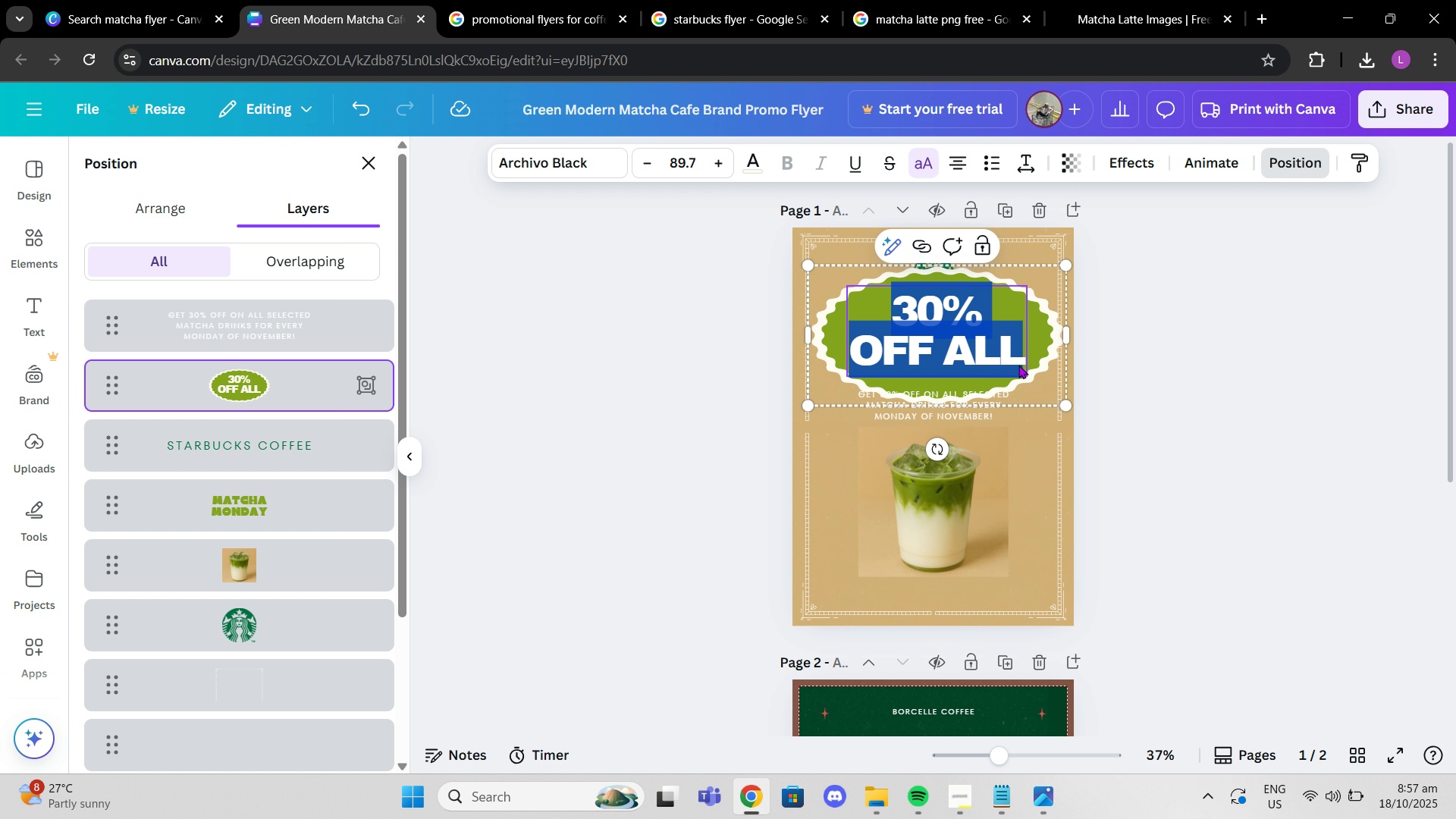 
hold_key(key=ShiftLeft, duration=1.2)
 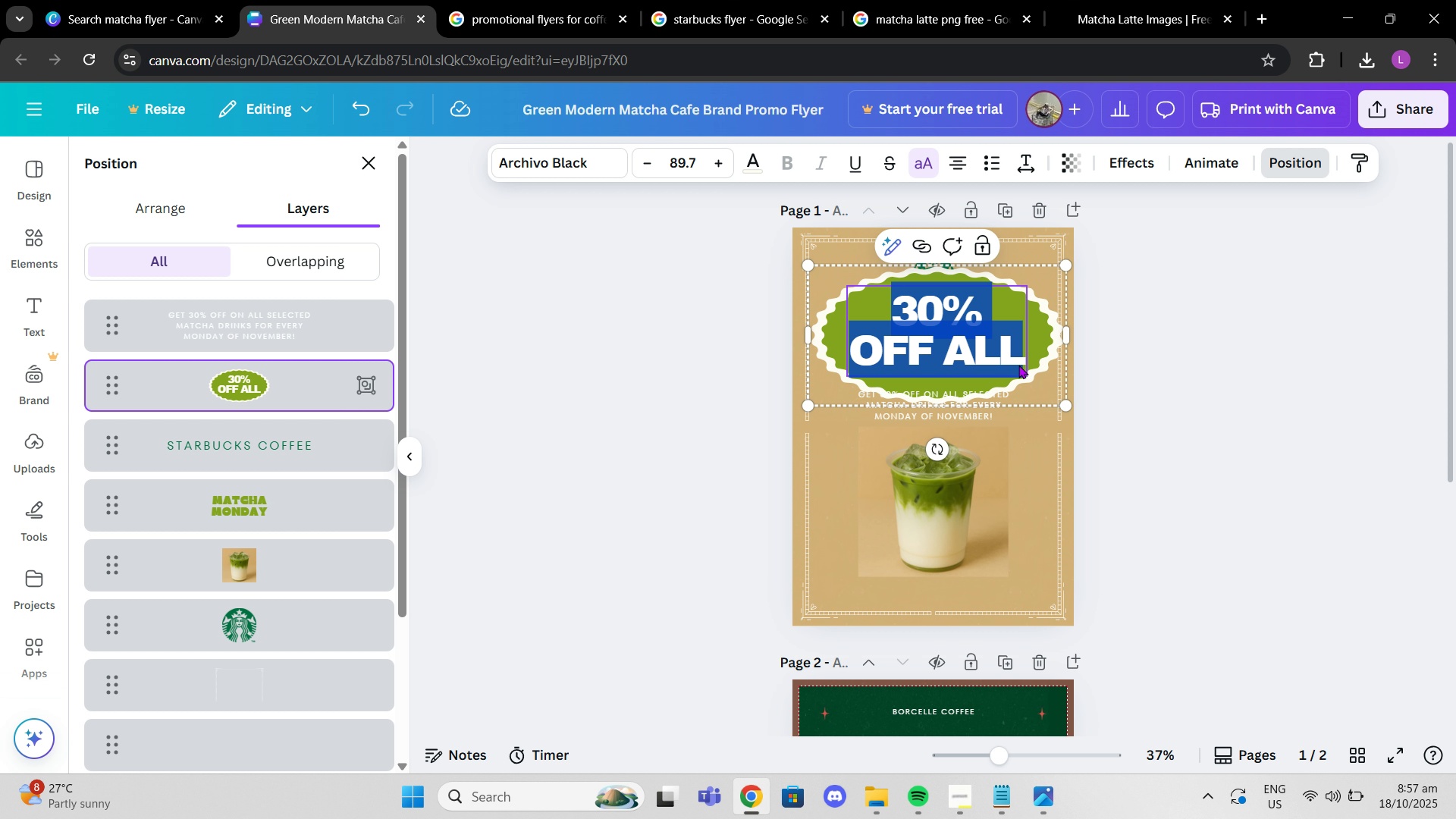 
type(matcha mod)
key(Backspace)
type(nday)
 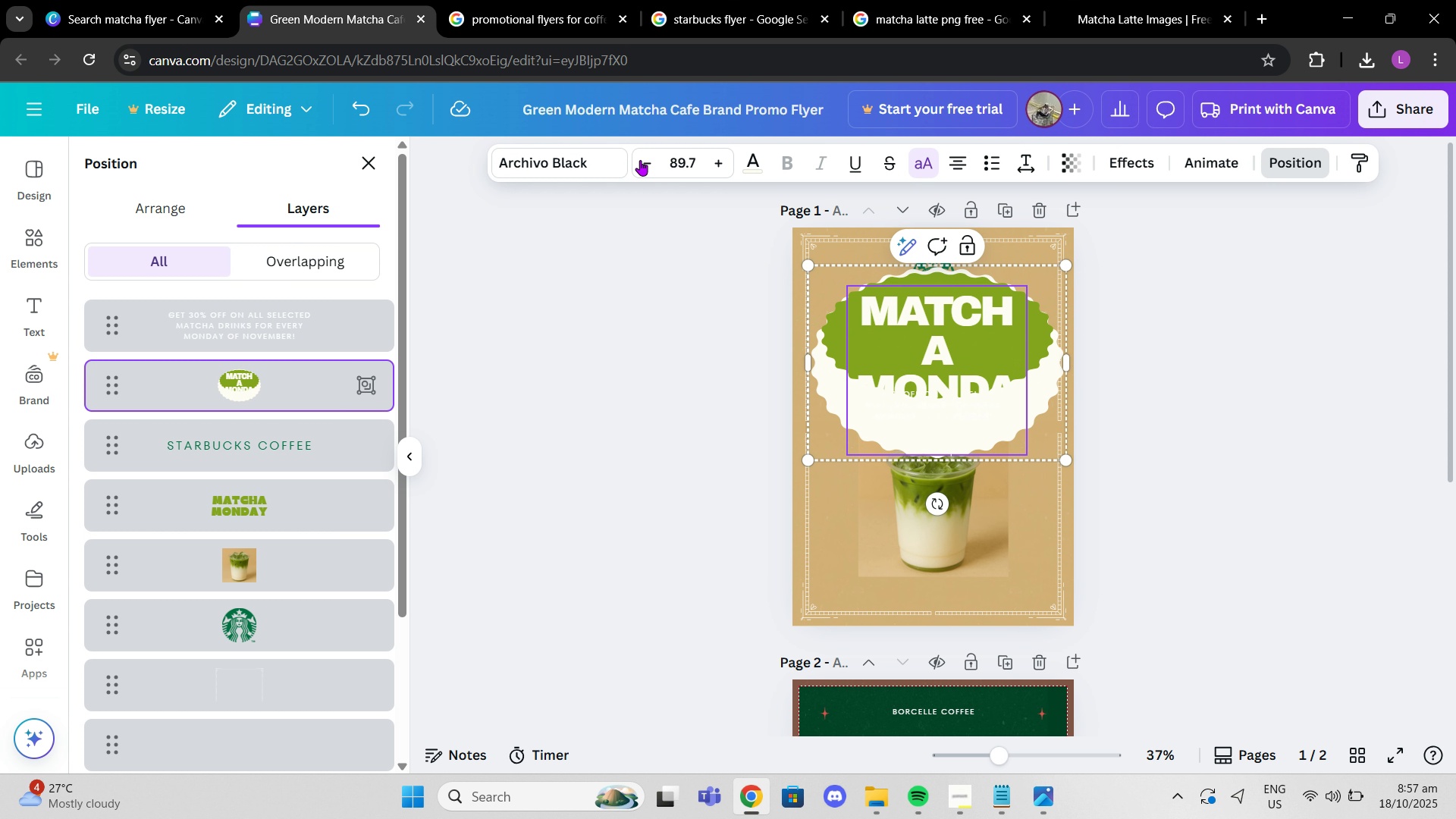 
left_click([640, 161])
 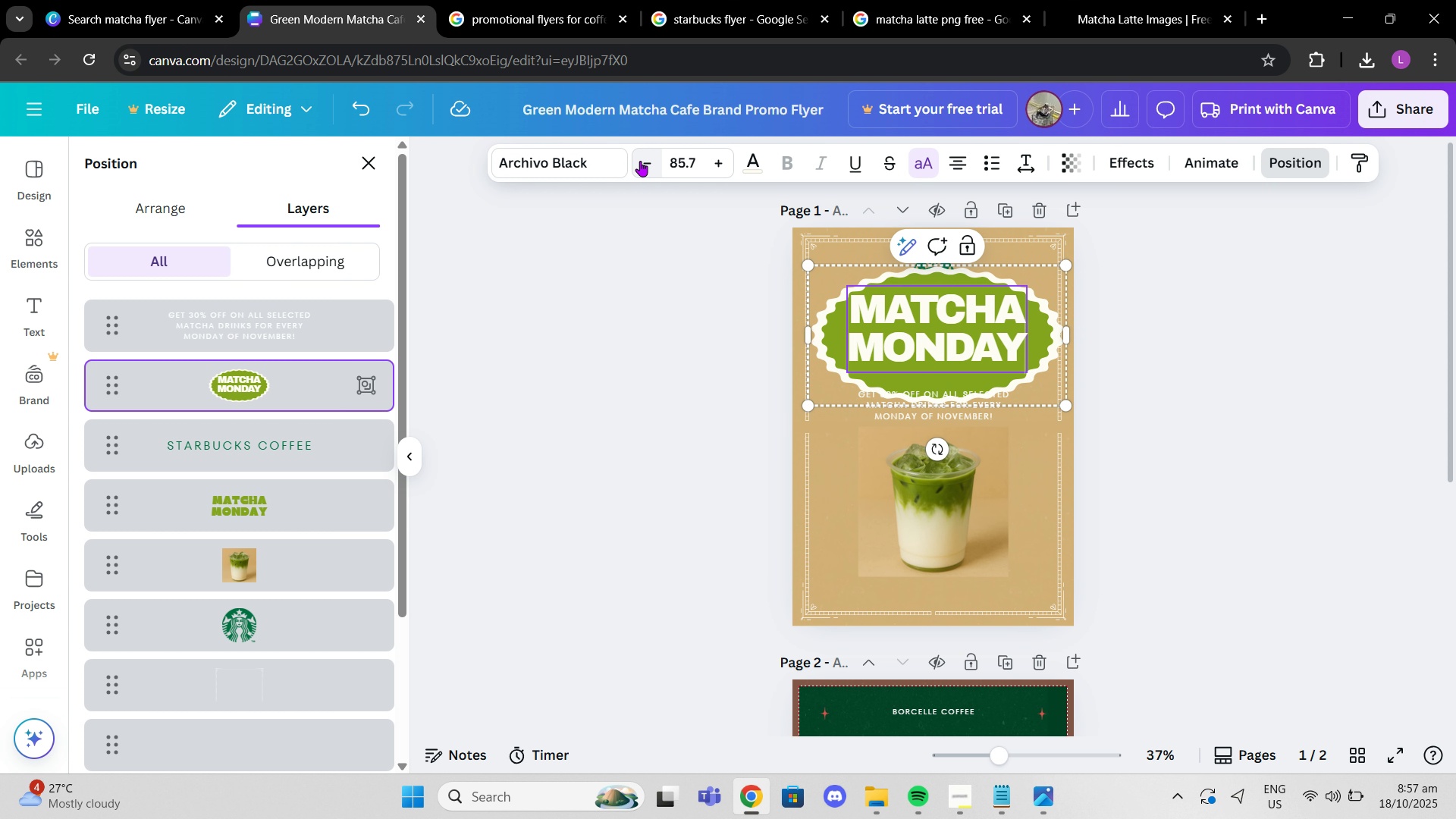 
double_click([640, 161])
 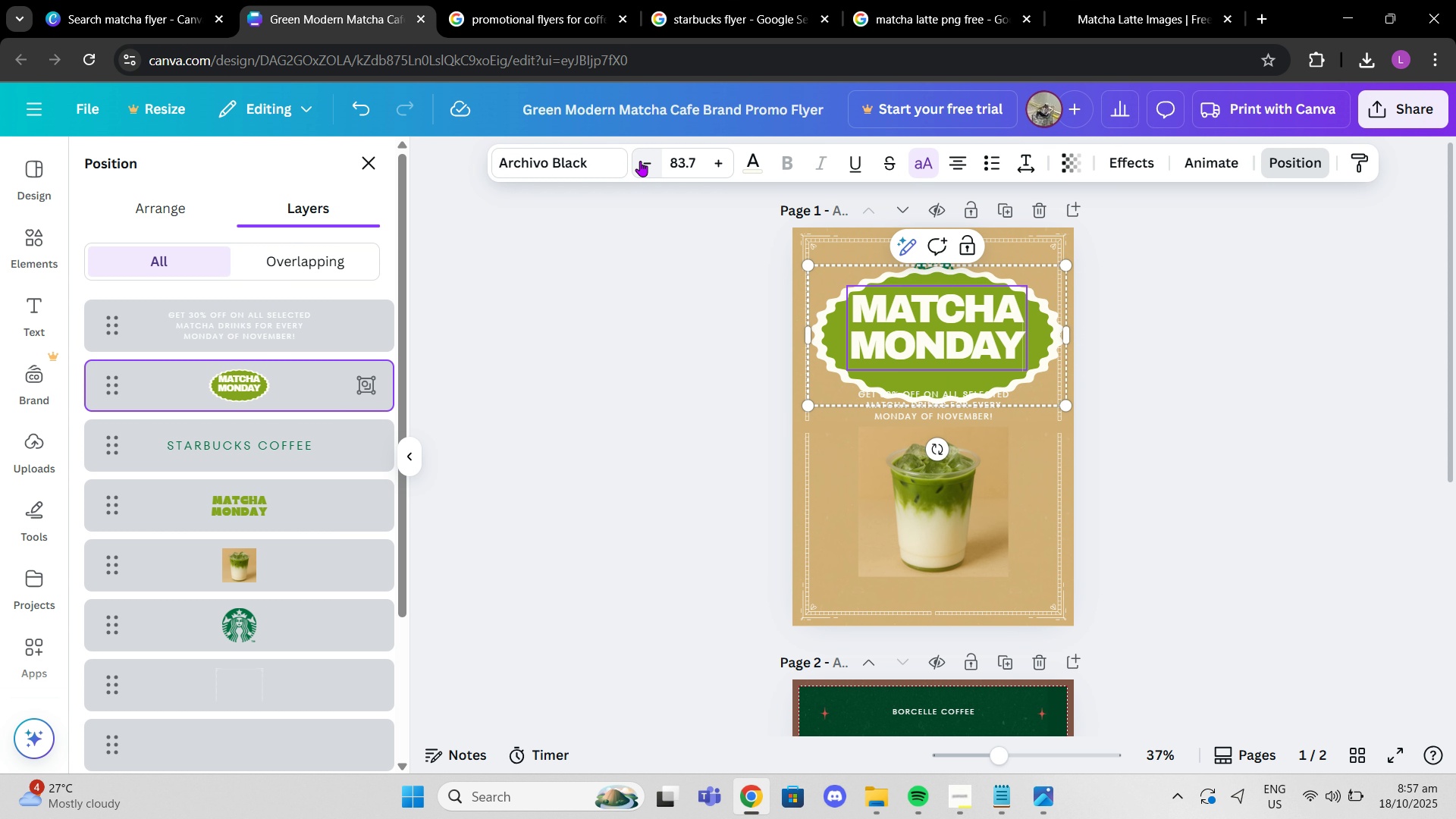 
left_click([640, 161])
 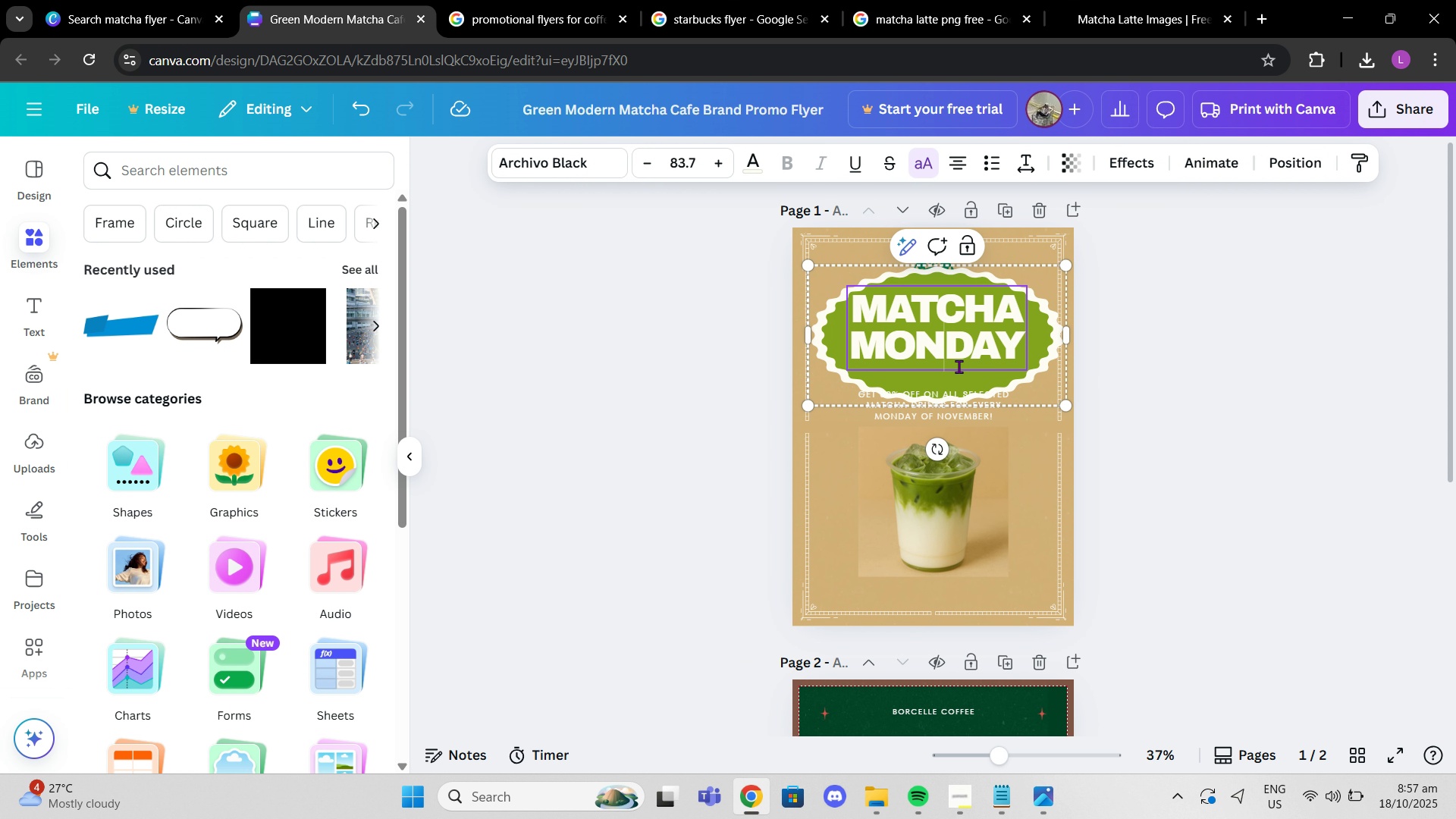 
double_click([1301, 331])
 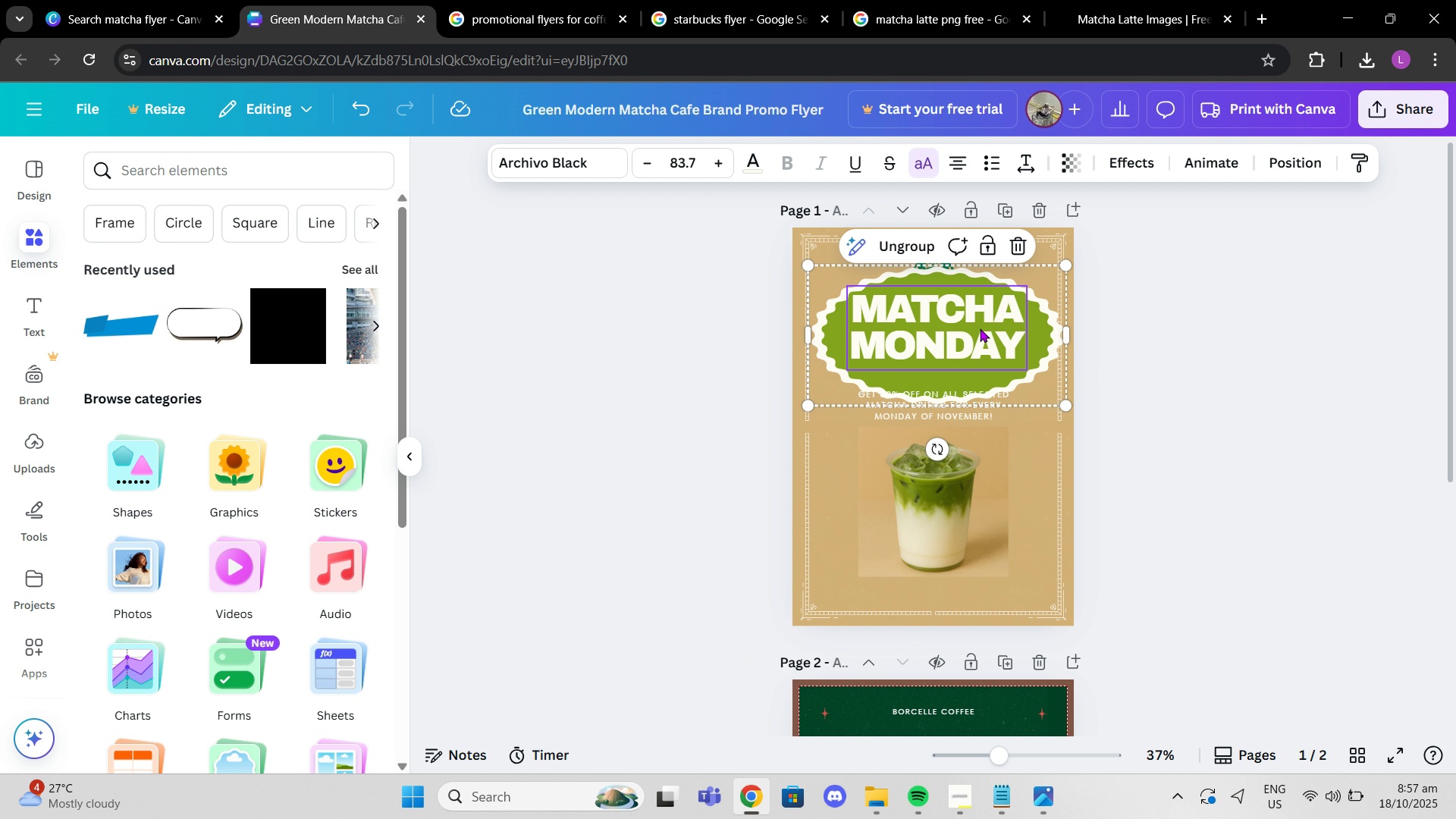 
left_click_drag(start_coordinate=[977, 325], to_coordinate=[985, 342])
 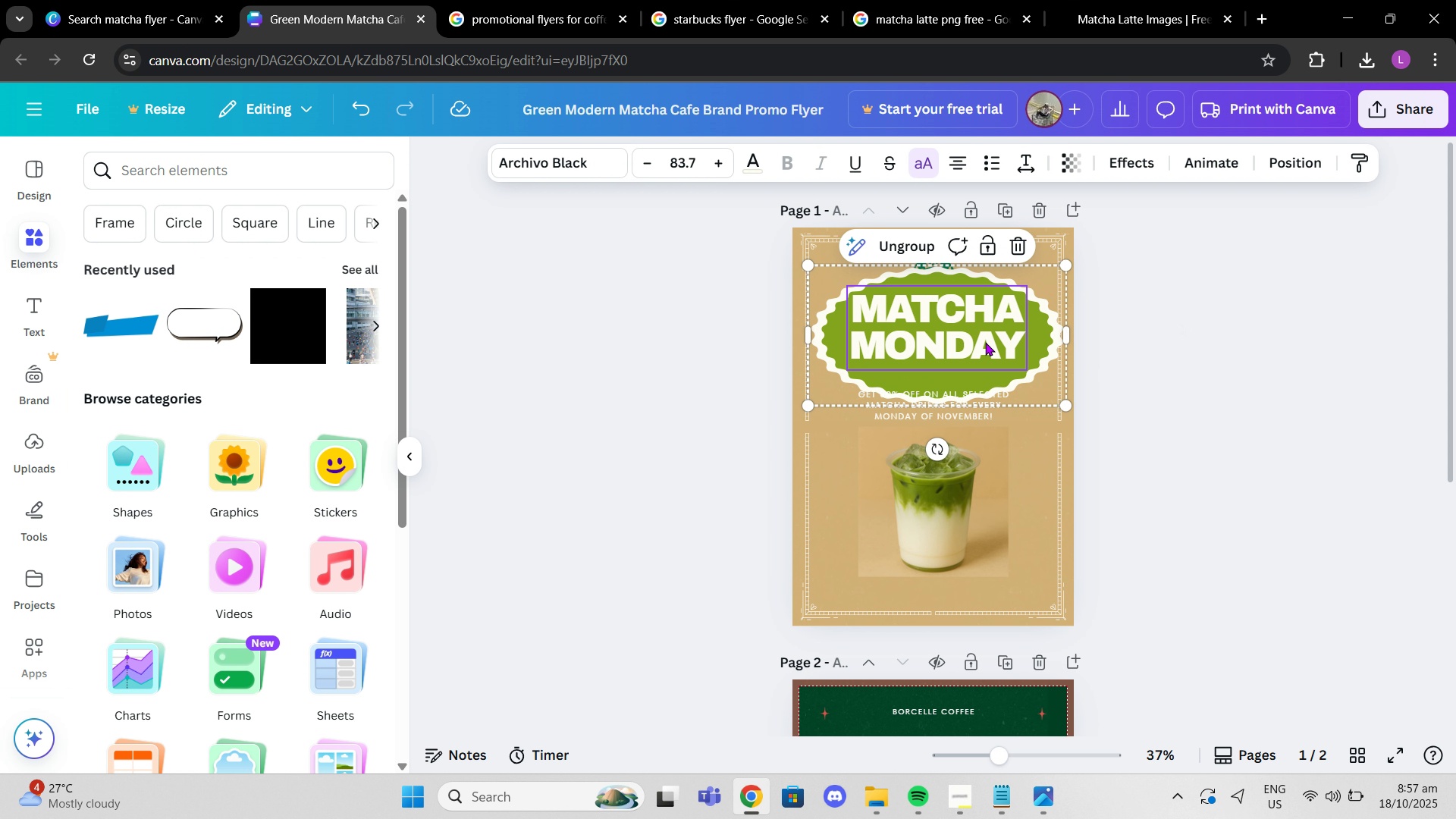 
key(Control+Z)
 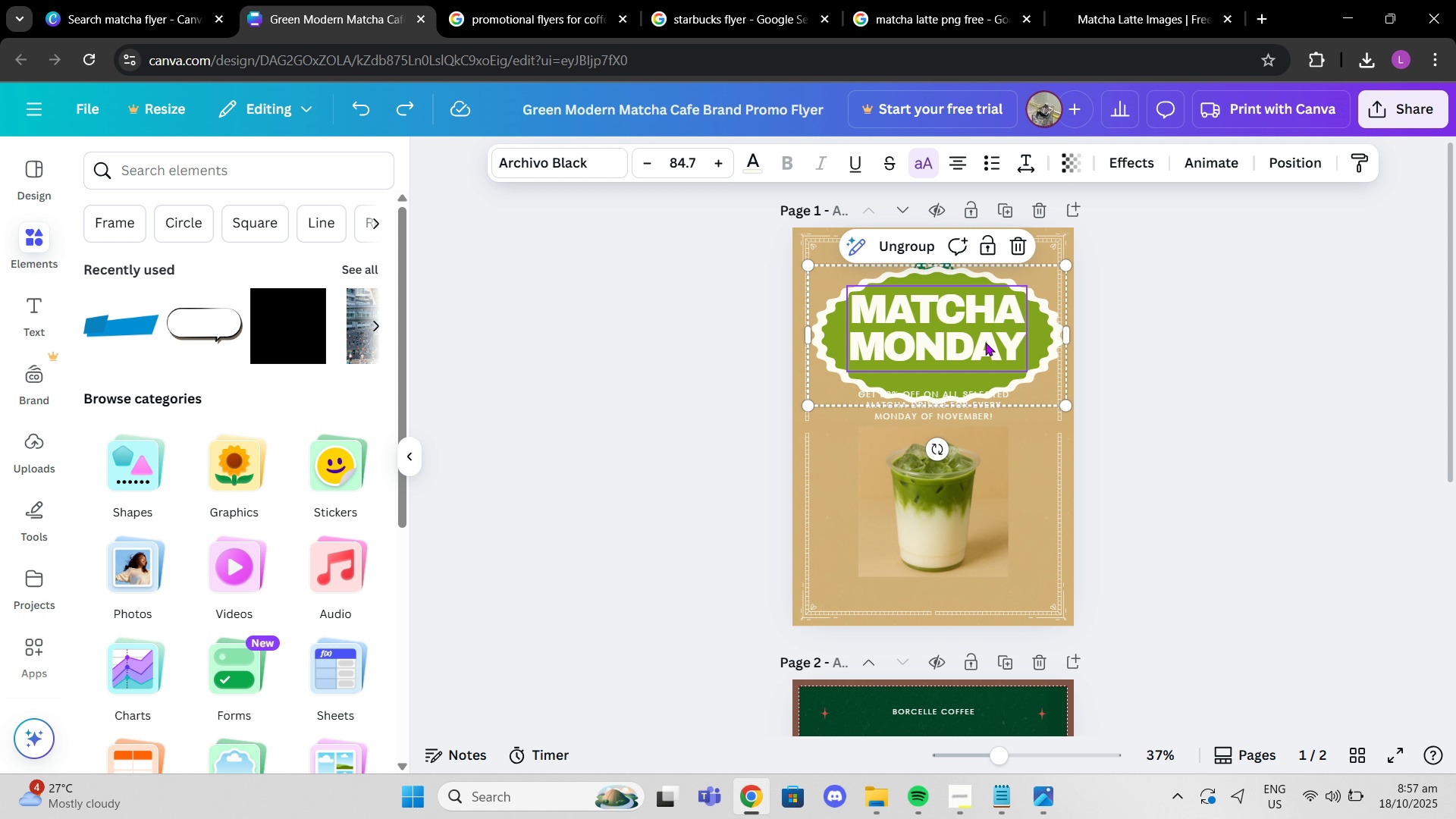 
key(Control+Z)
 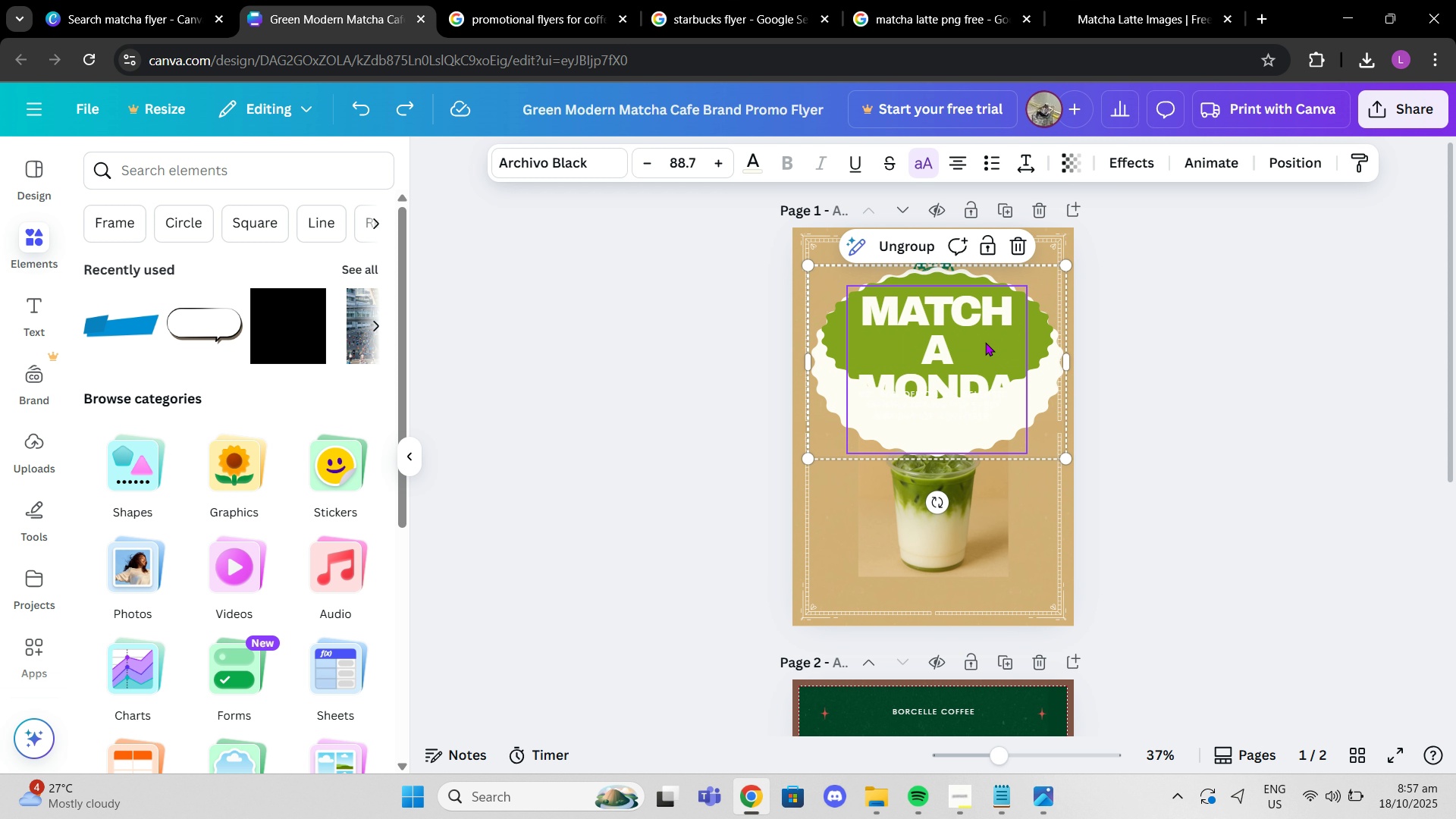 
key(Control+Z)
 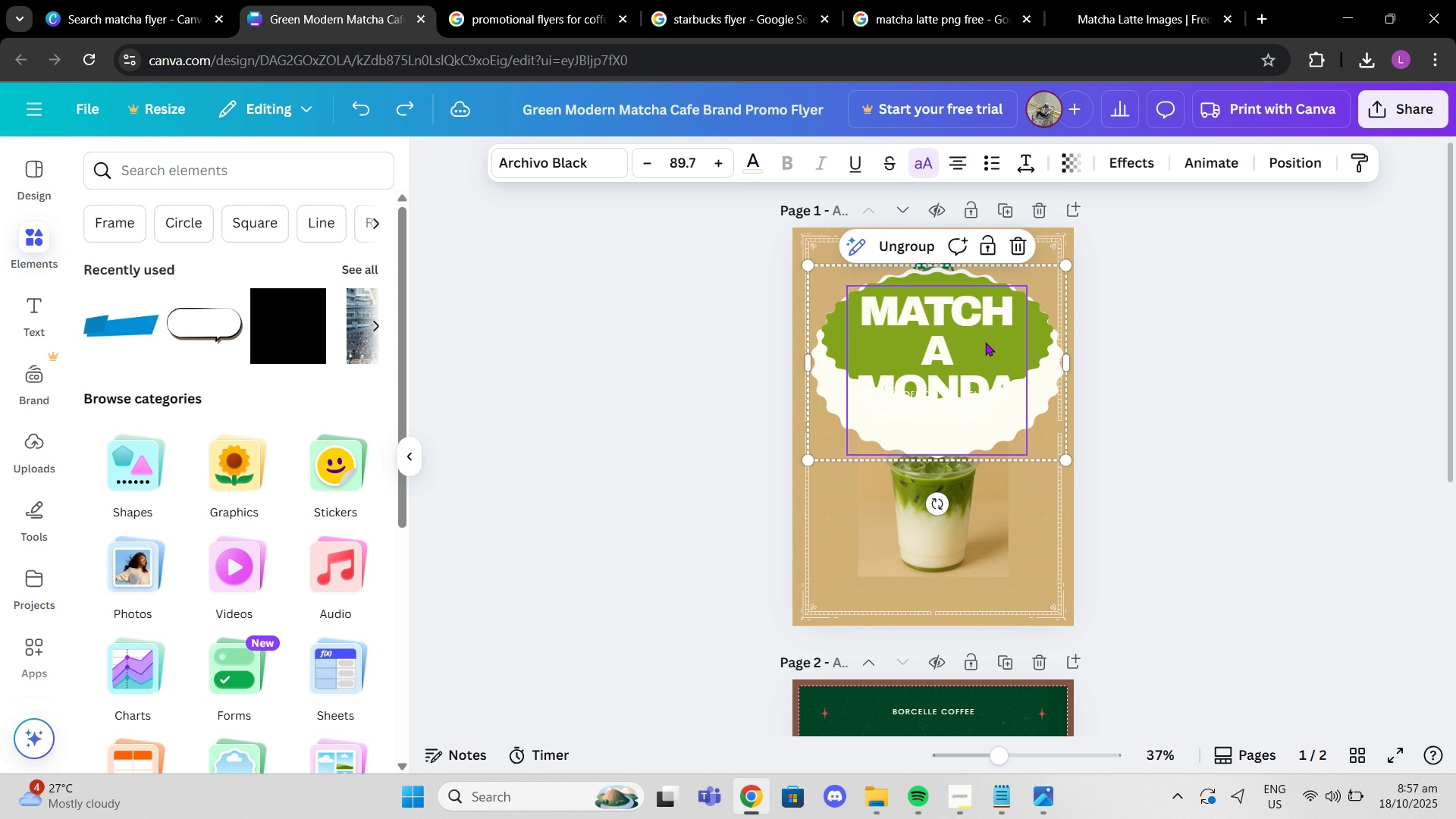 
key(Control+Z)
 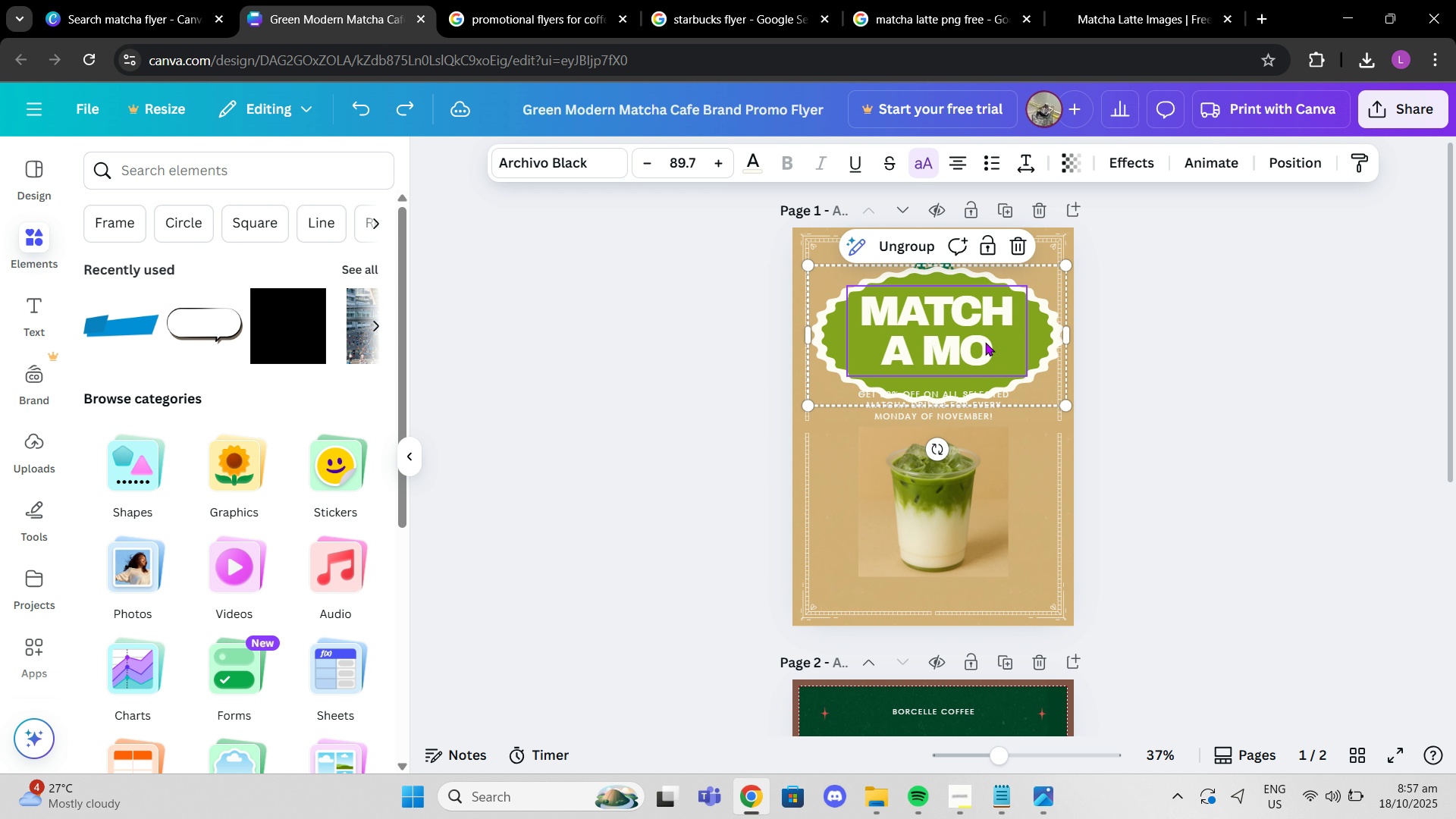 
key(Control+Z)
 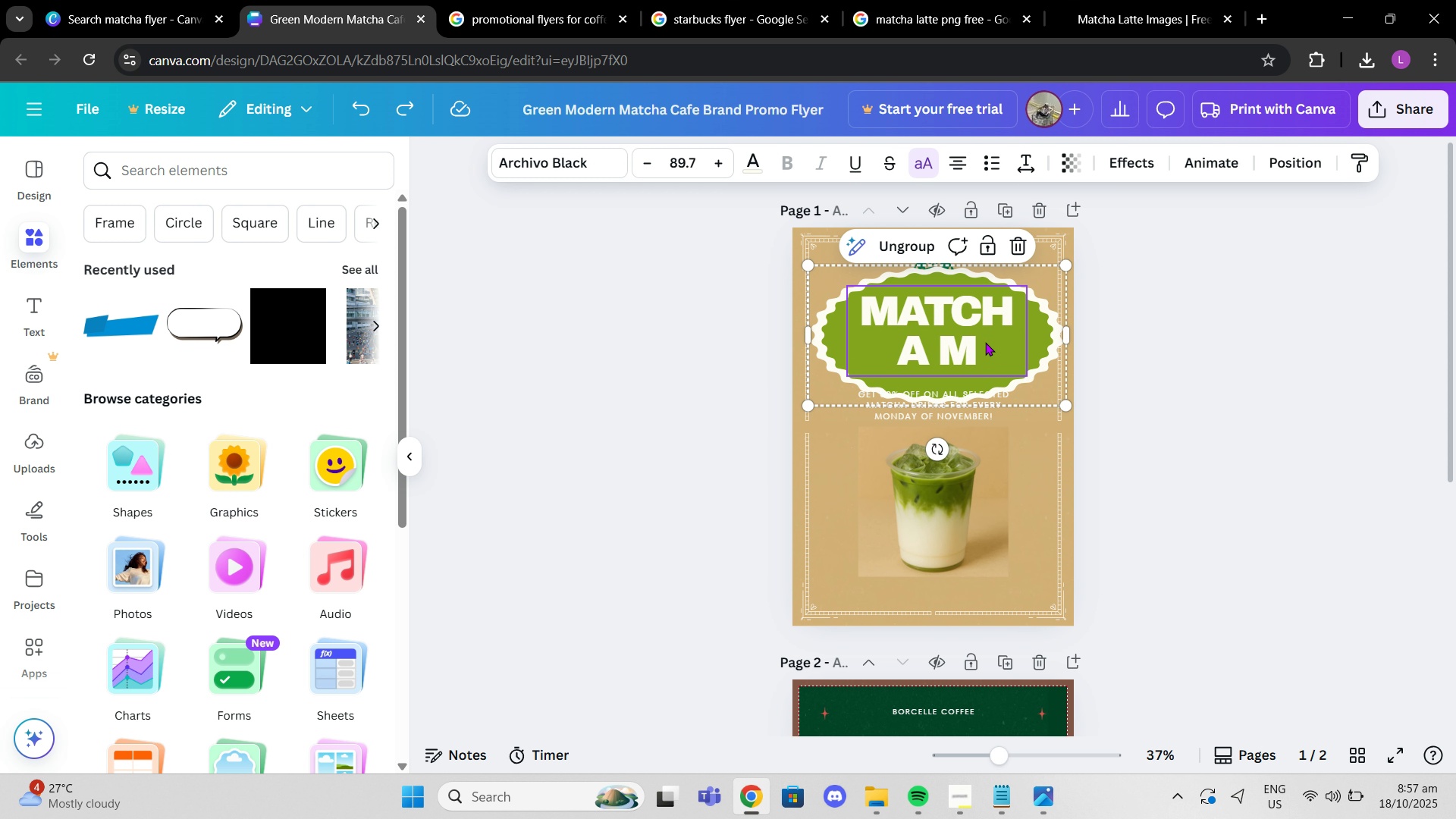 
key(Control+Z)
 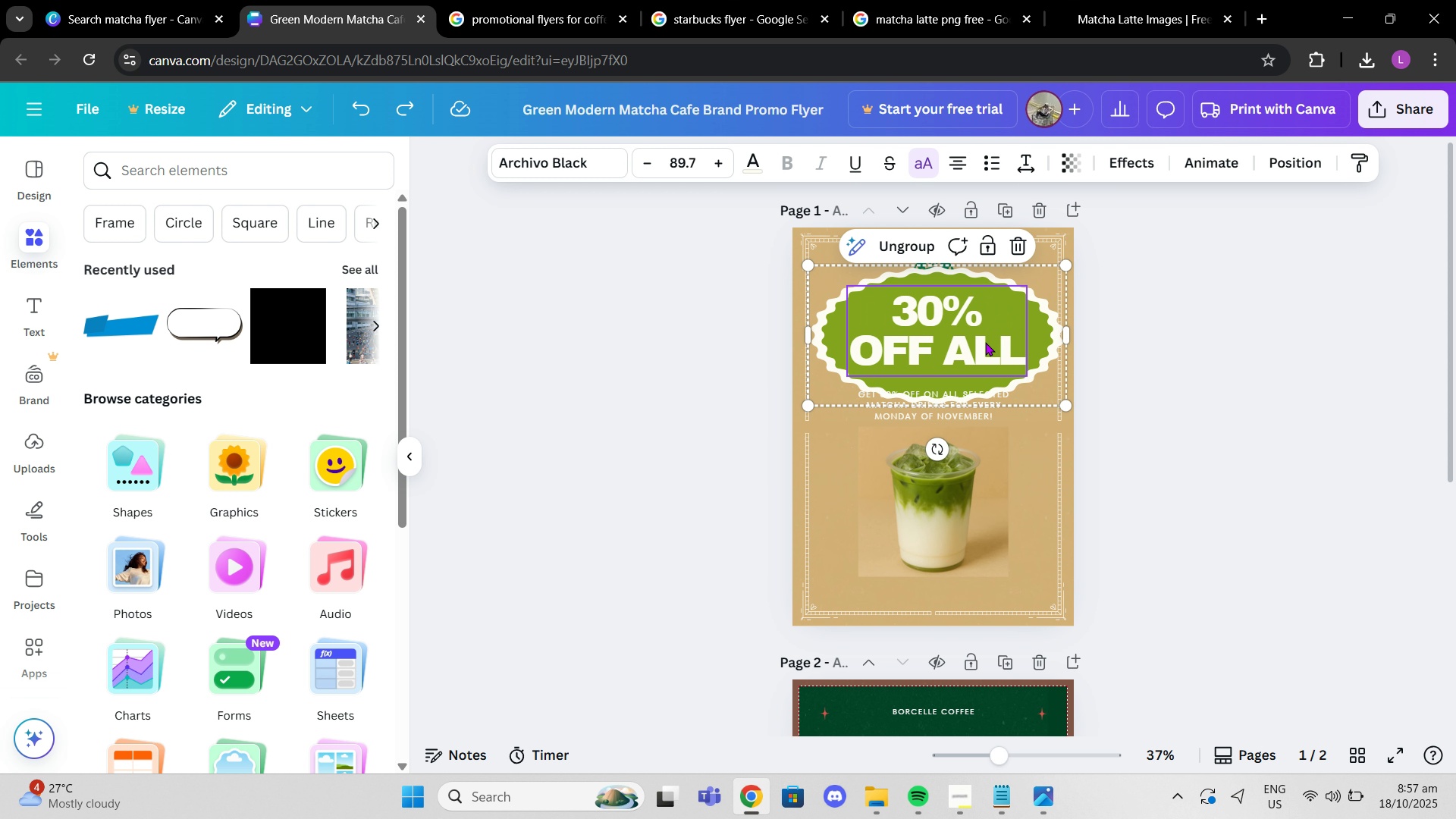 
key(Control+Z)
 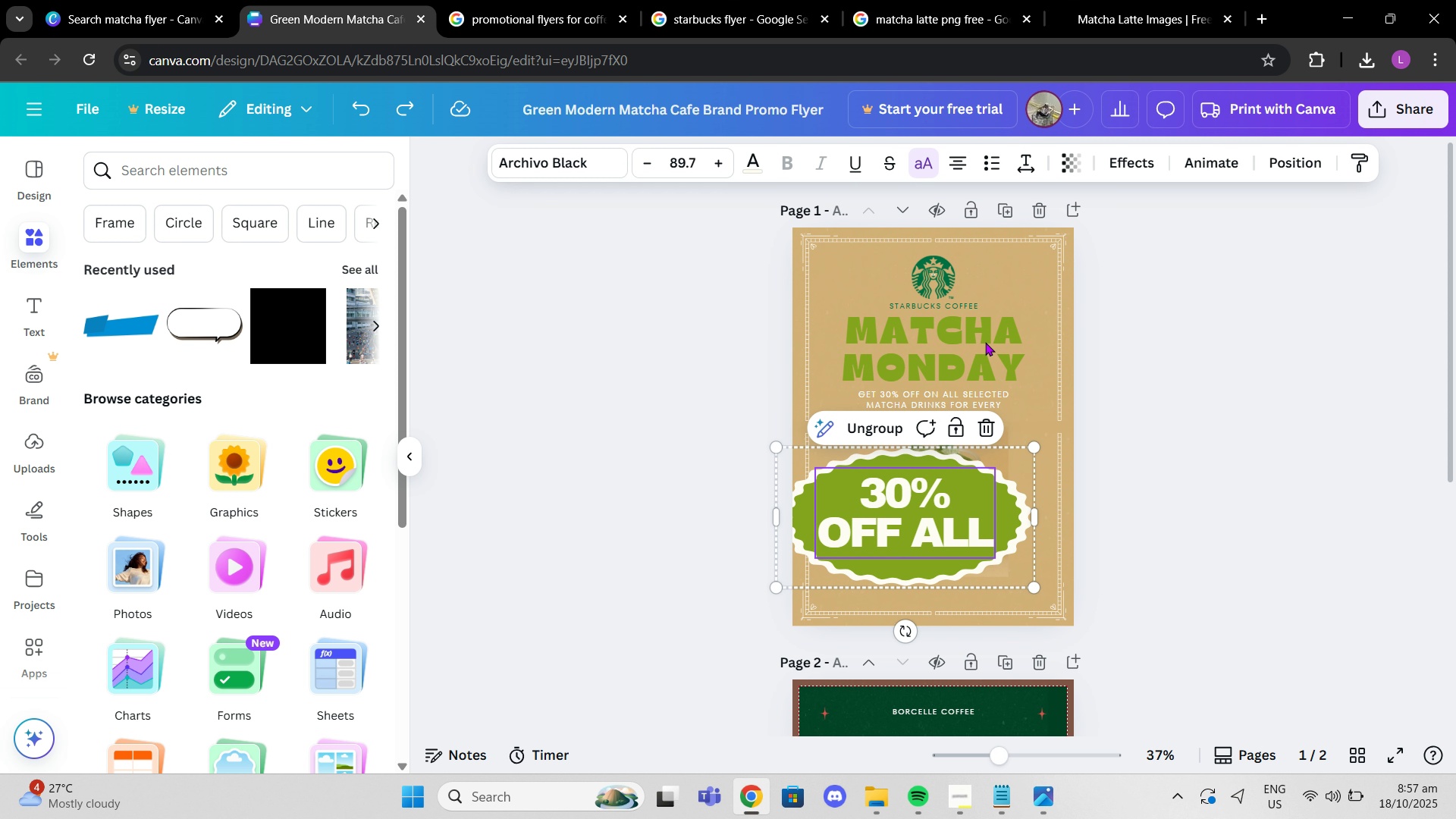 
key(Control+Z)
 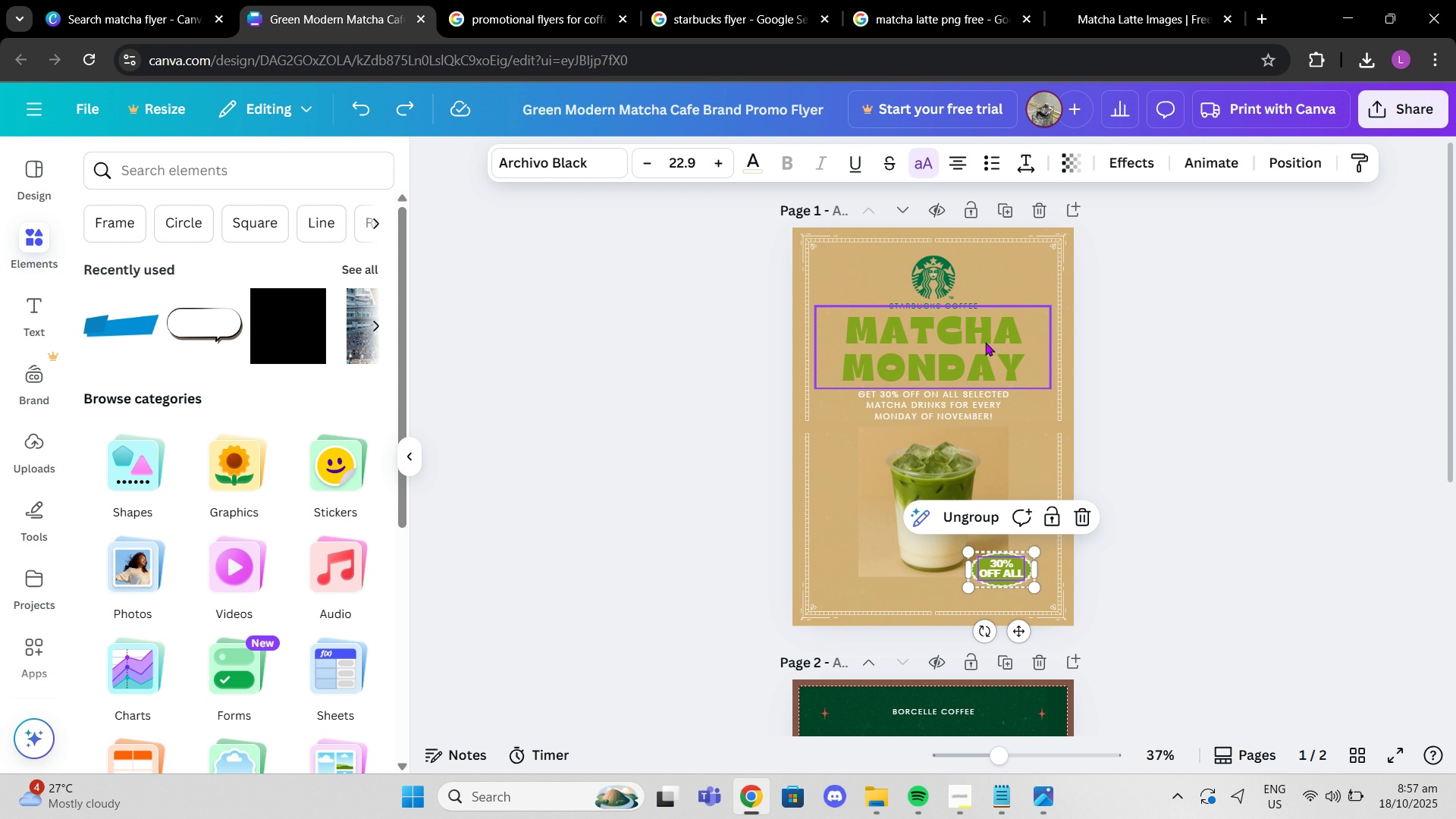 
key(Control+Z)
 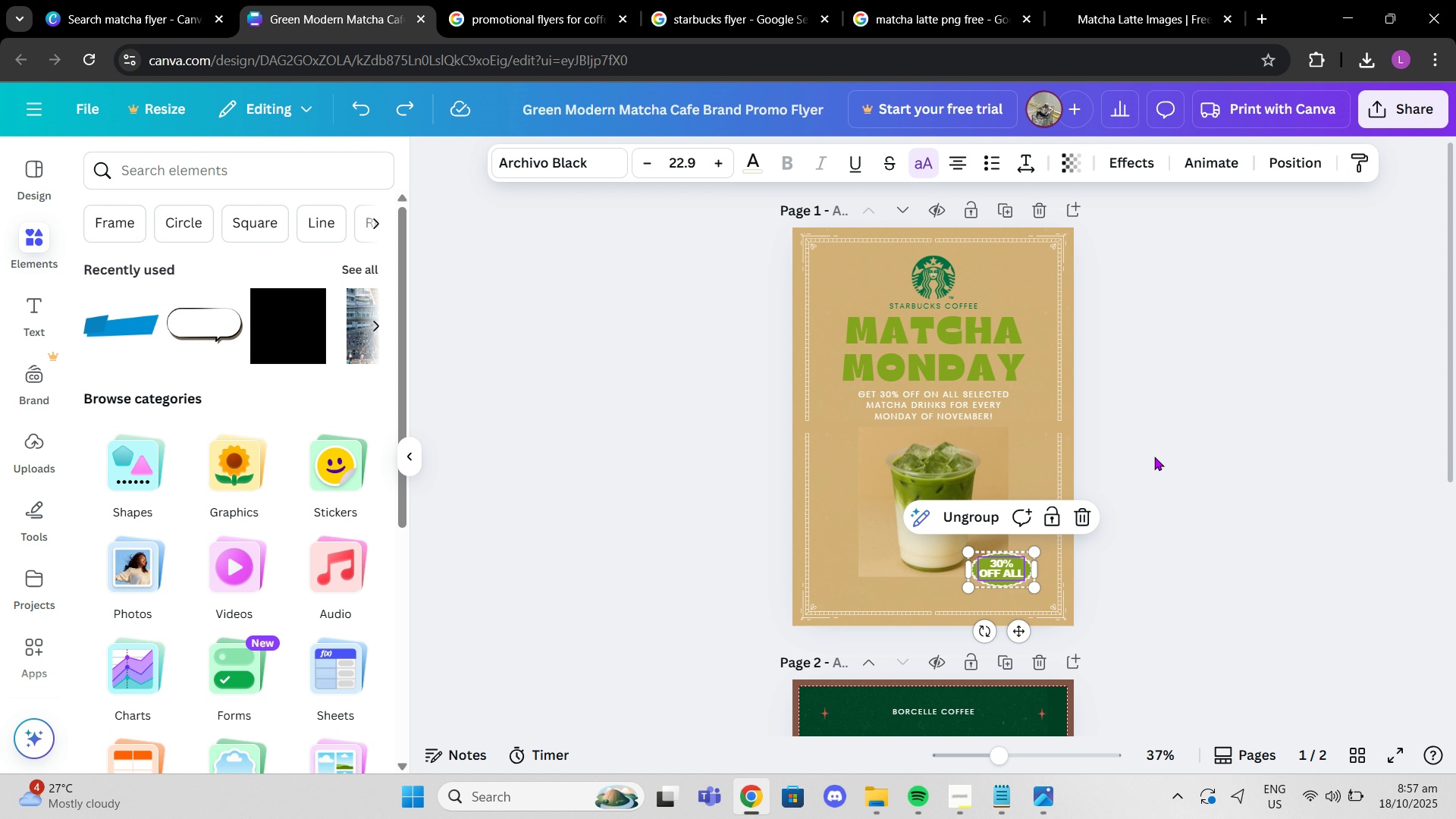 
left_click([1154, 457])
 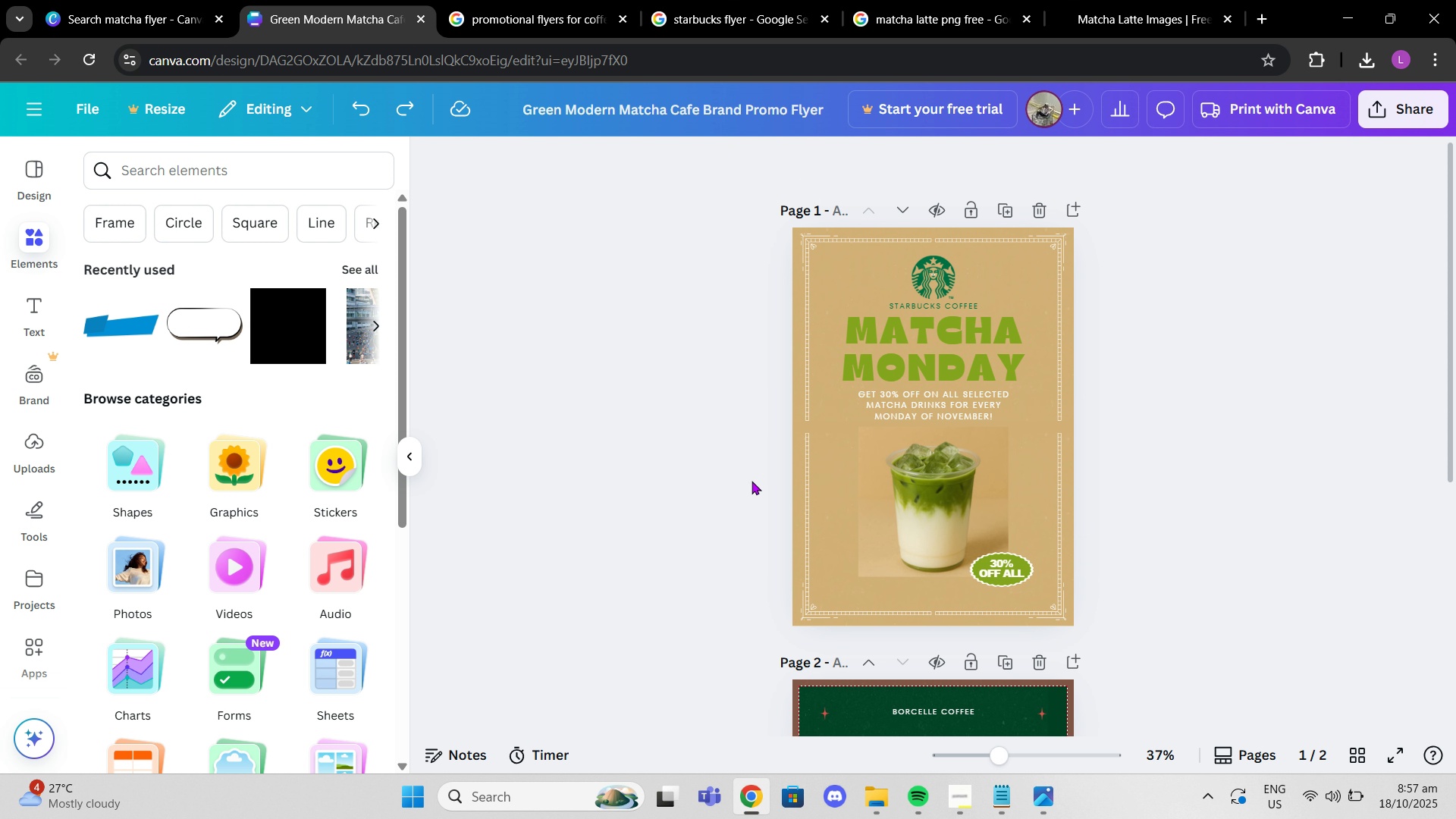 
scroll: coordinate [752, 481], scroll_direction: down, amount: 4.0
 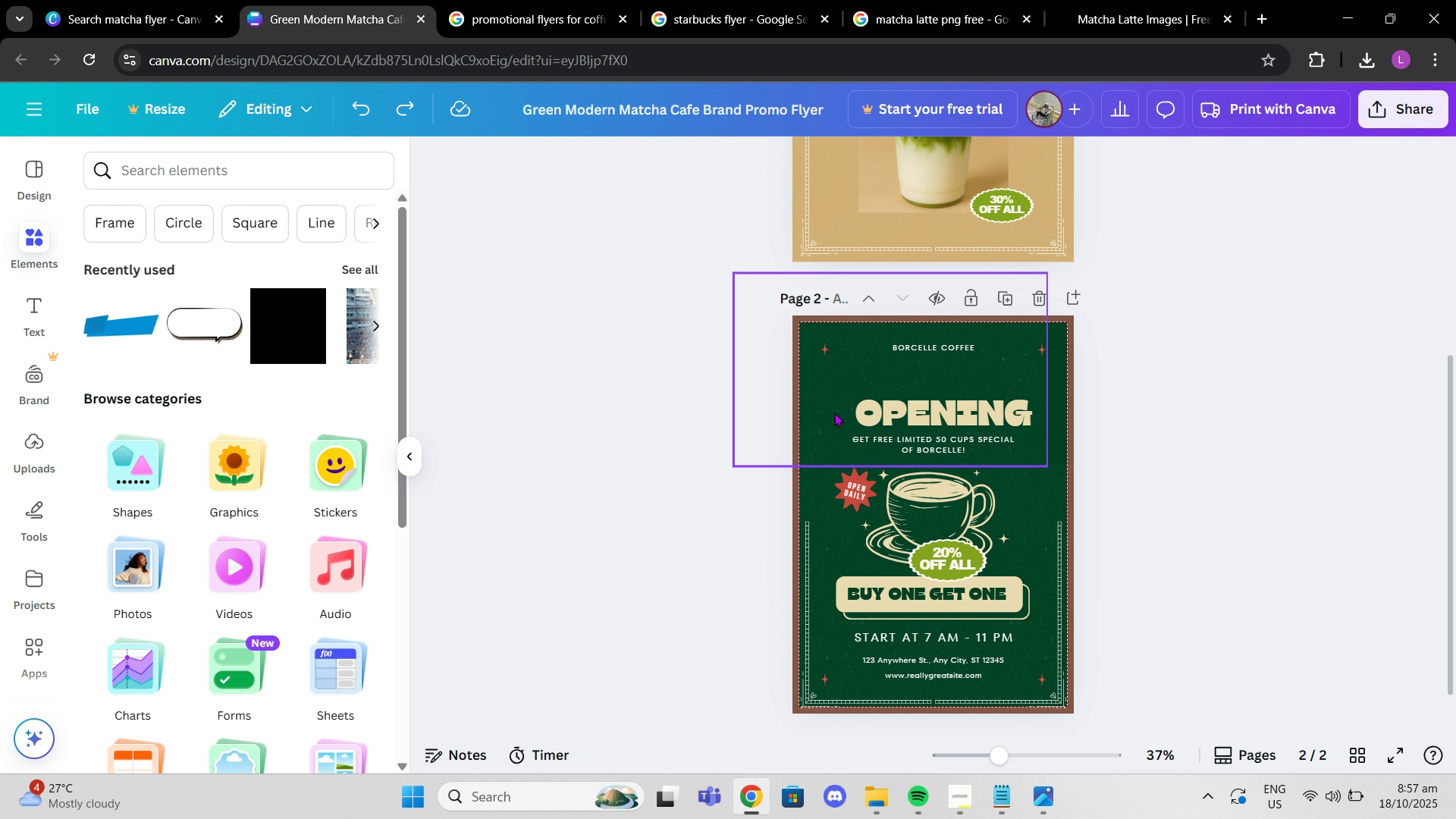 
scroll: coordinate [834, 413], scroll_direction: up, amount: 2.0
 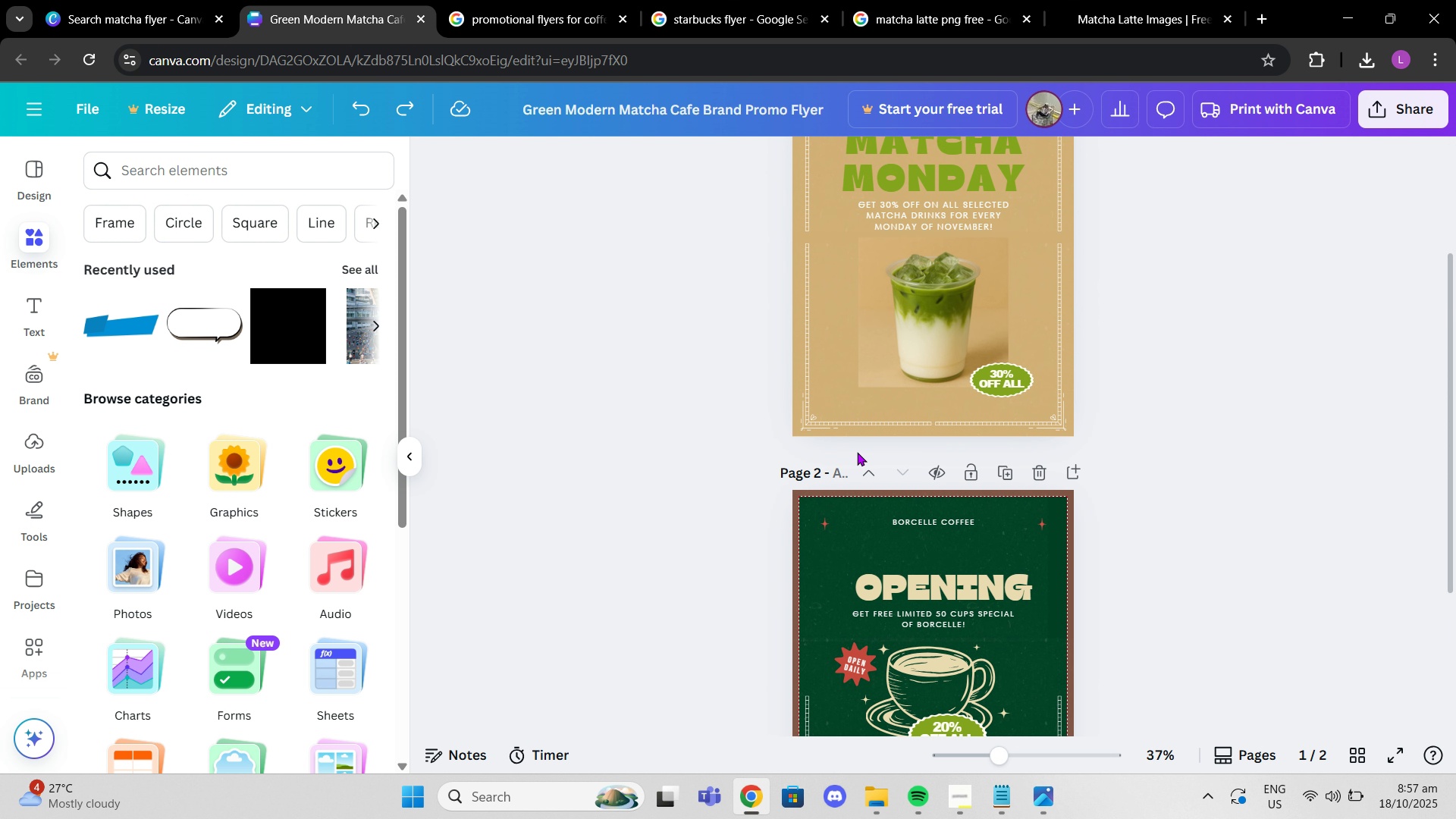 
scroll: coordinate [857, 454], scroll_direction: down, amount: 2.0
 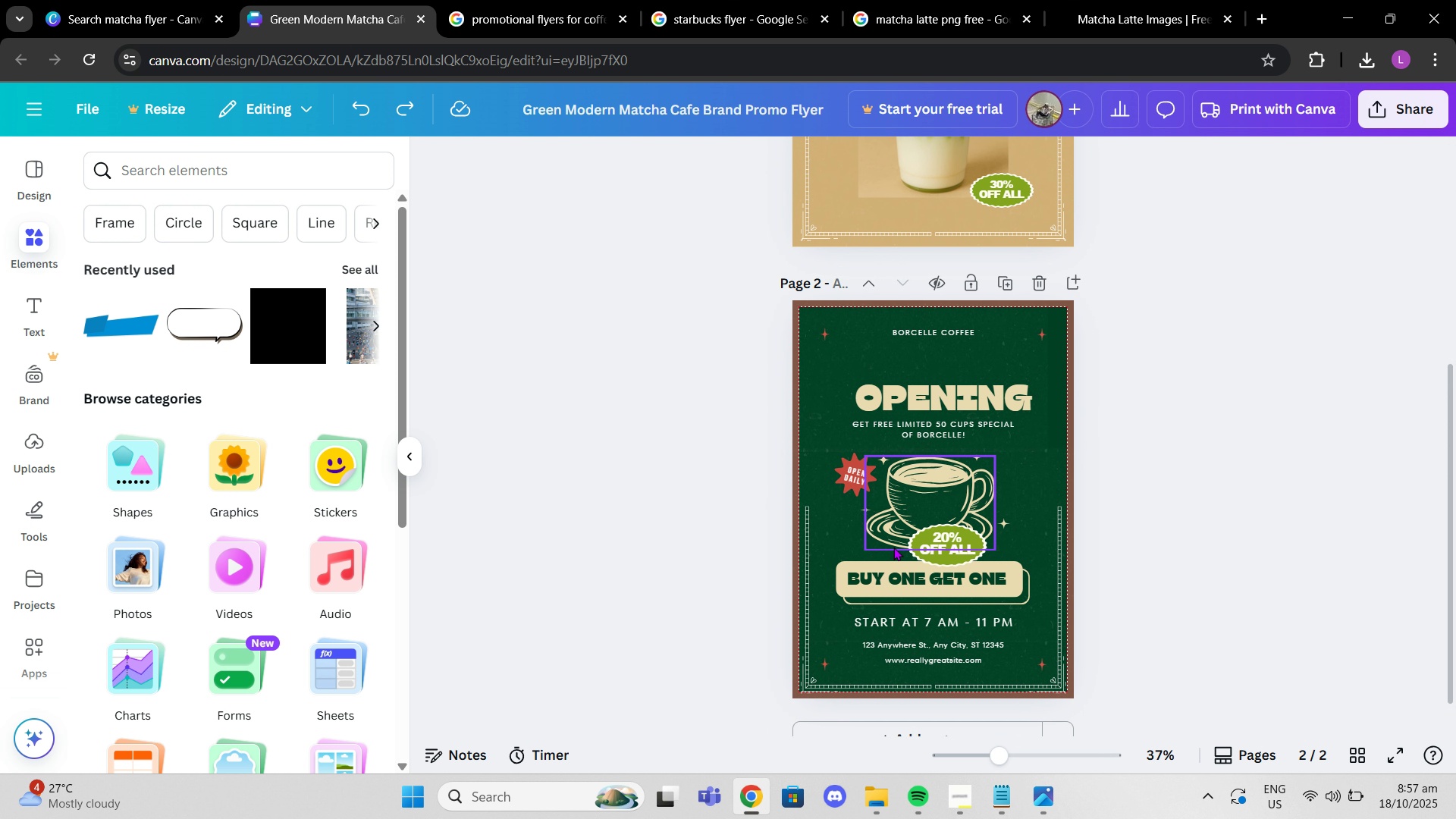 
scroll: coordinate [908, 540], scroll_direction: up, amount: 3.0
 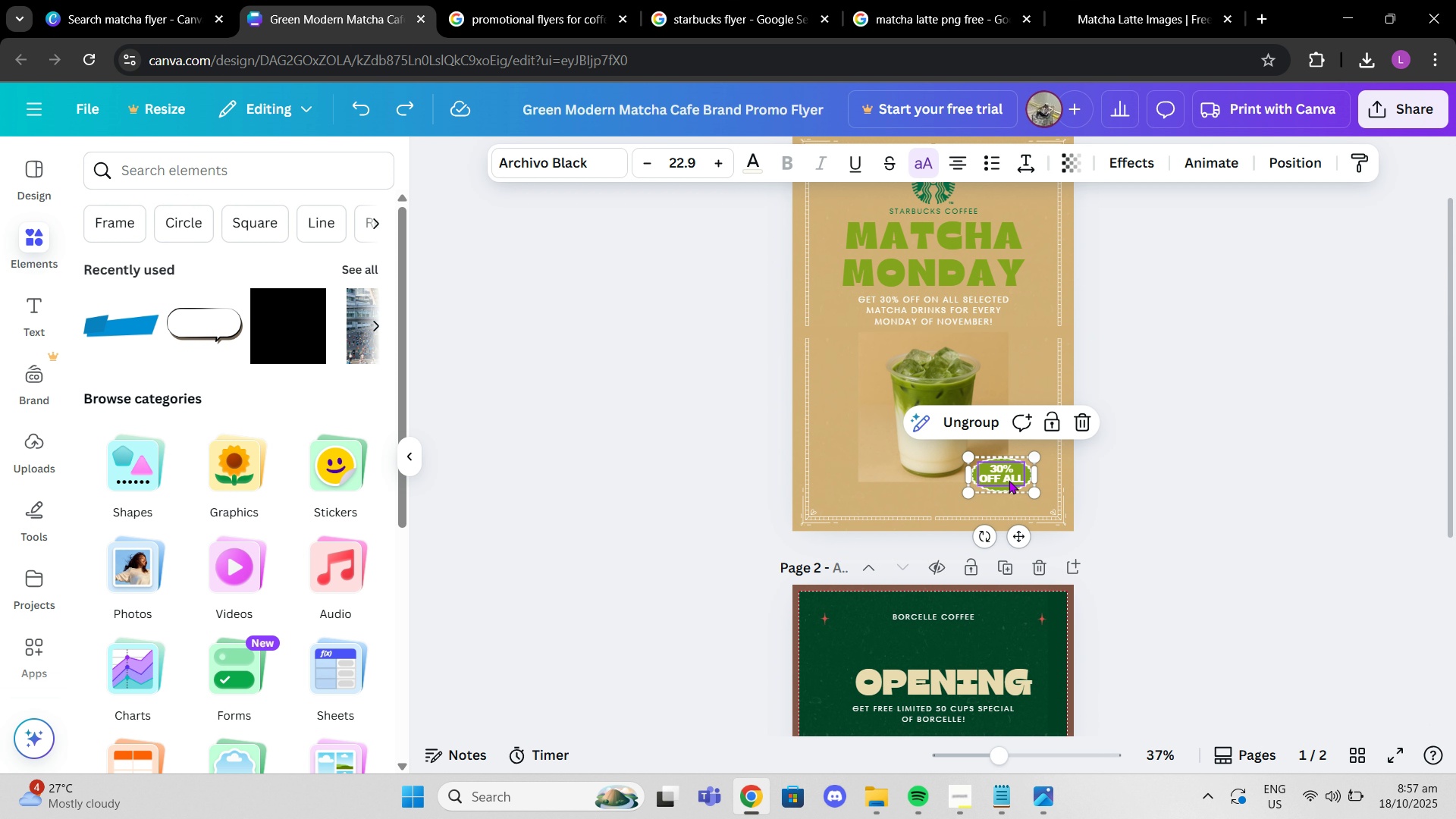 
left_click_drag(start_coordinate=[1009, 480], to_coordinate=[1014, 479])
 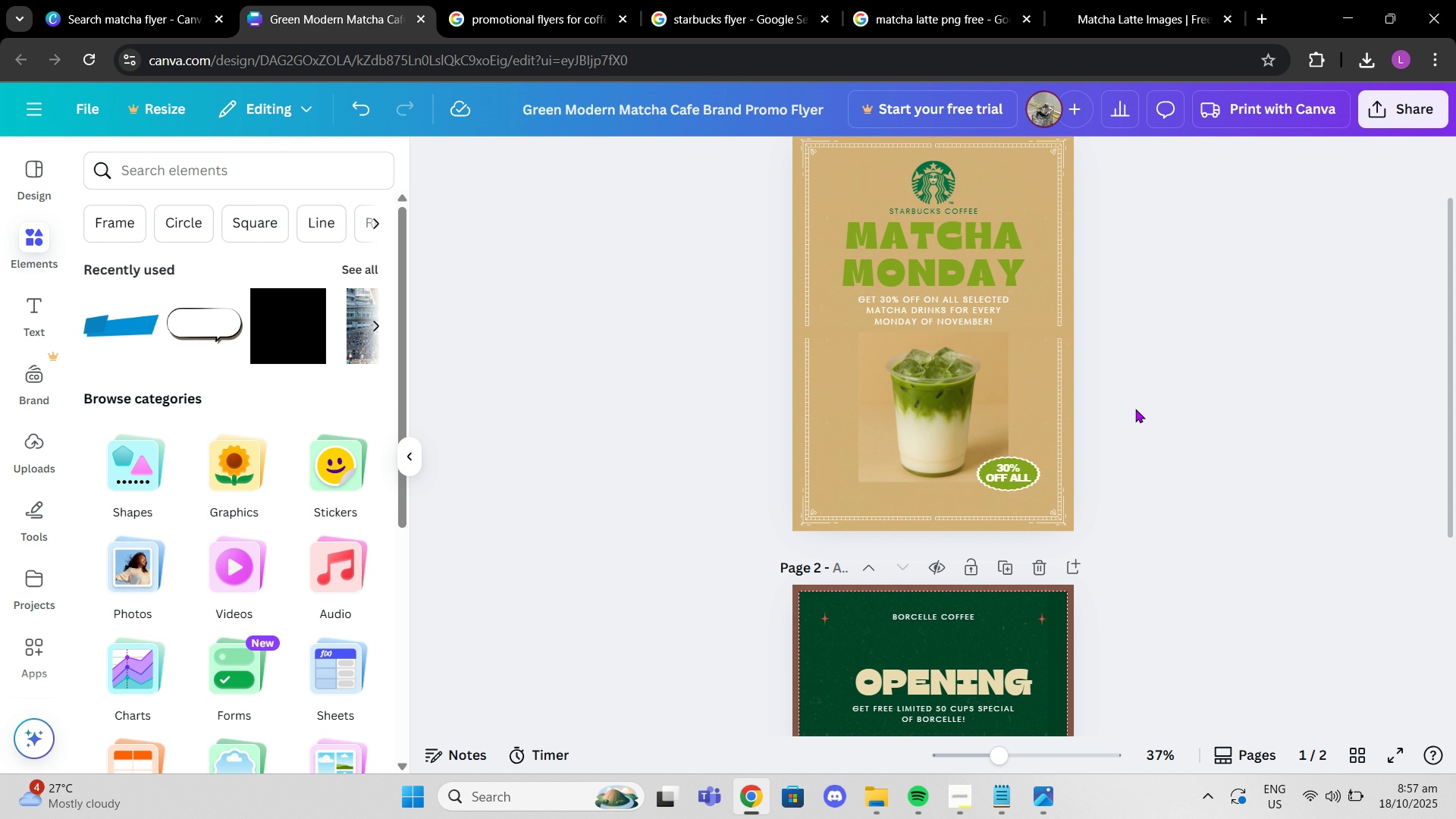 
left_click([1135, 411])
 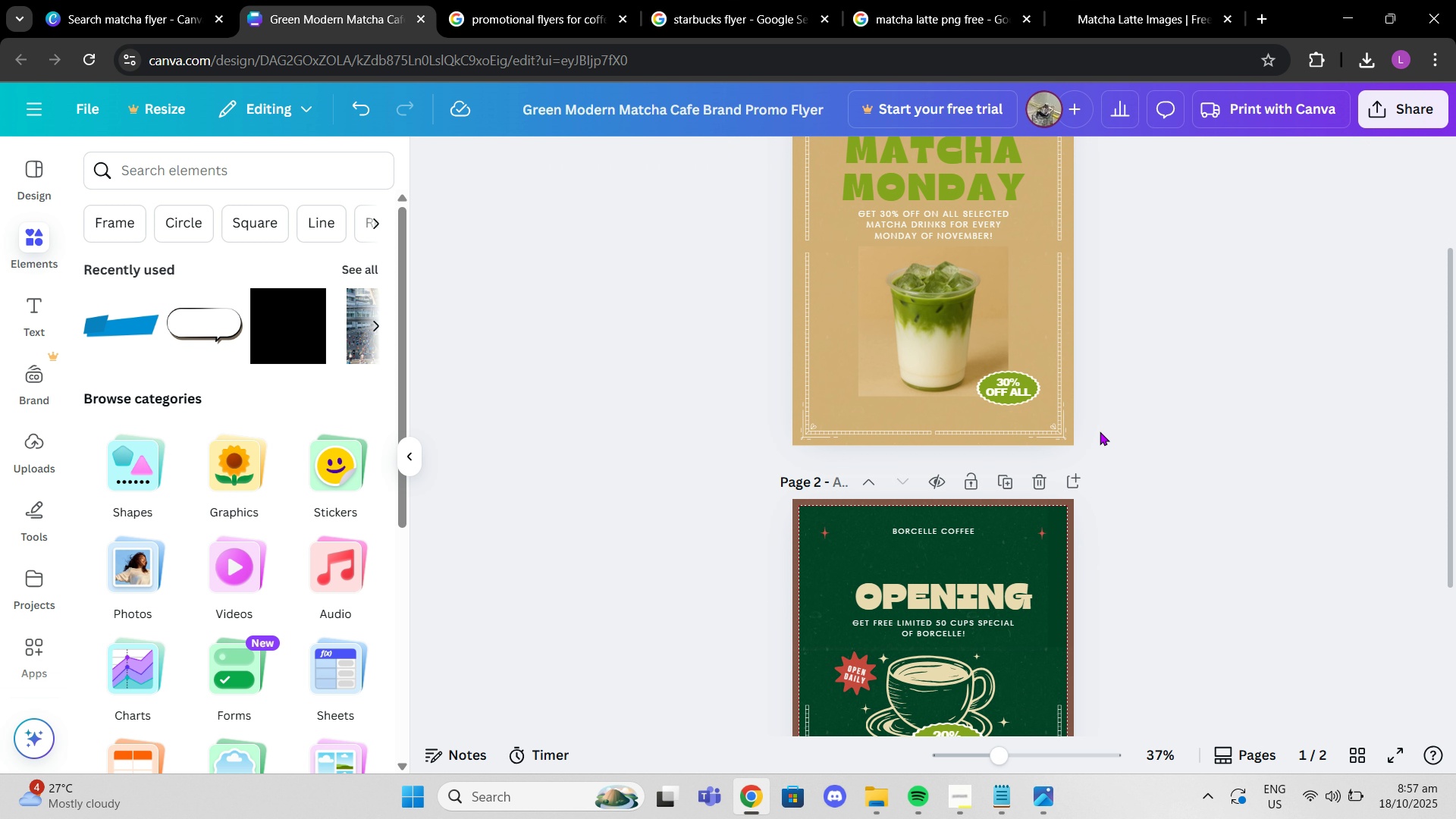 
scroll: coordinate [1100, 431], scroll_direction: down, amount: 5.0
 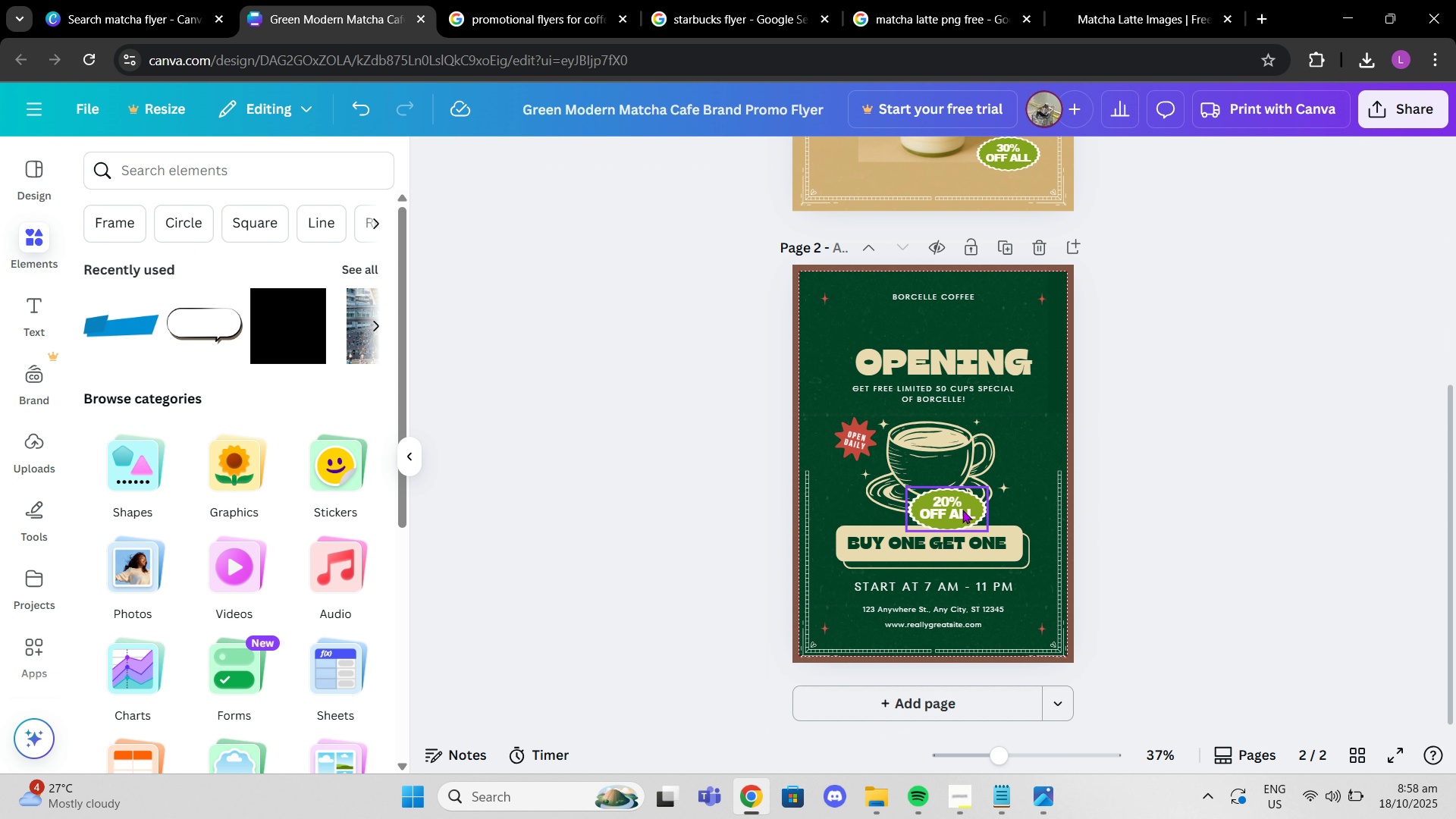 
left_click_drag(start_coordinate=[958, 507], to_coordinate=[1021, 469])
 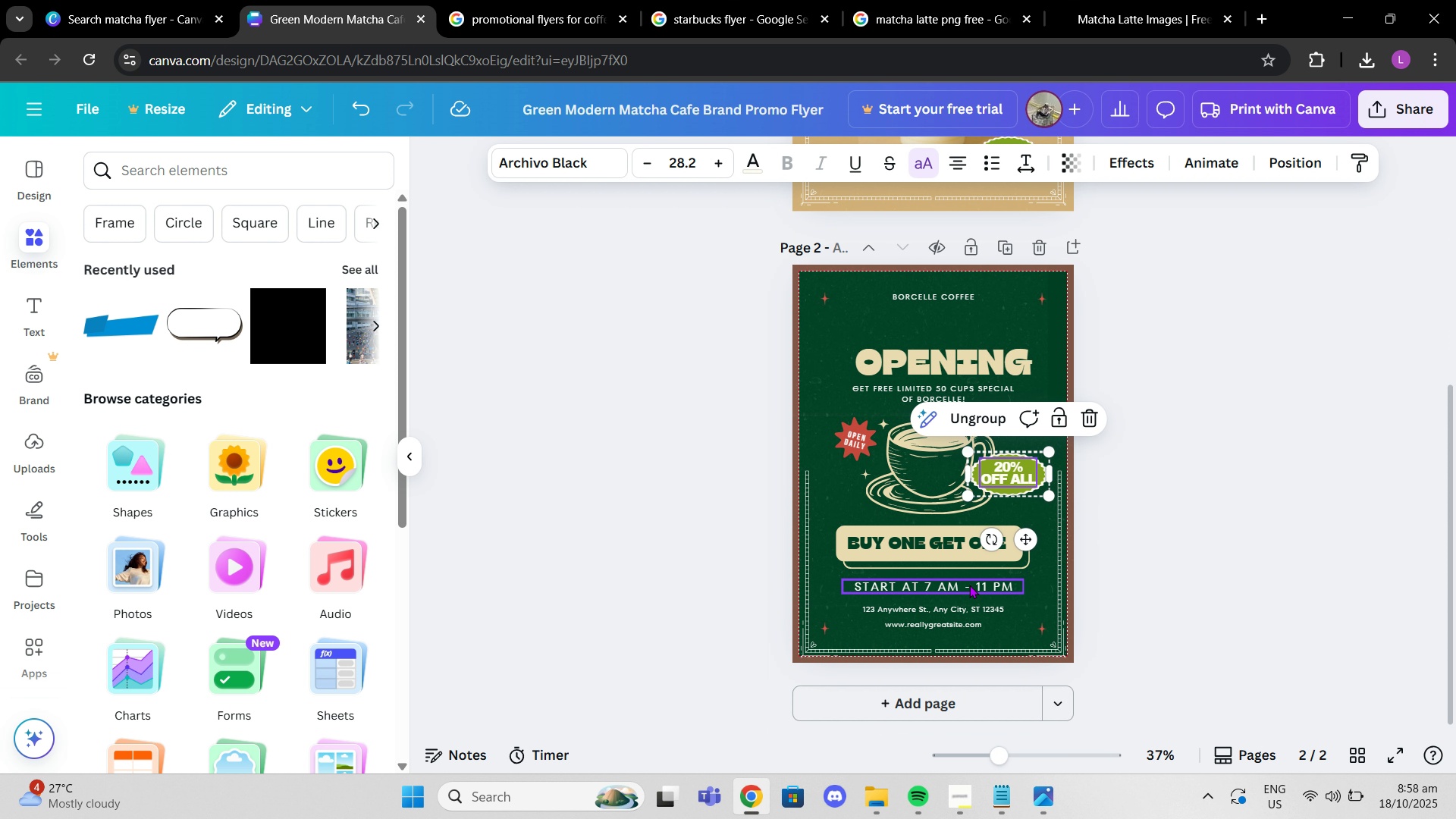 
scroll: coordinate [970, 583], scroll_direction: up, amount: 5.0
 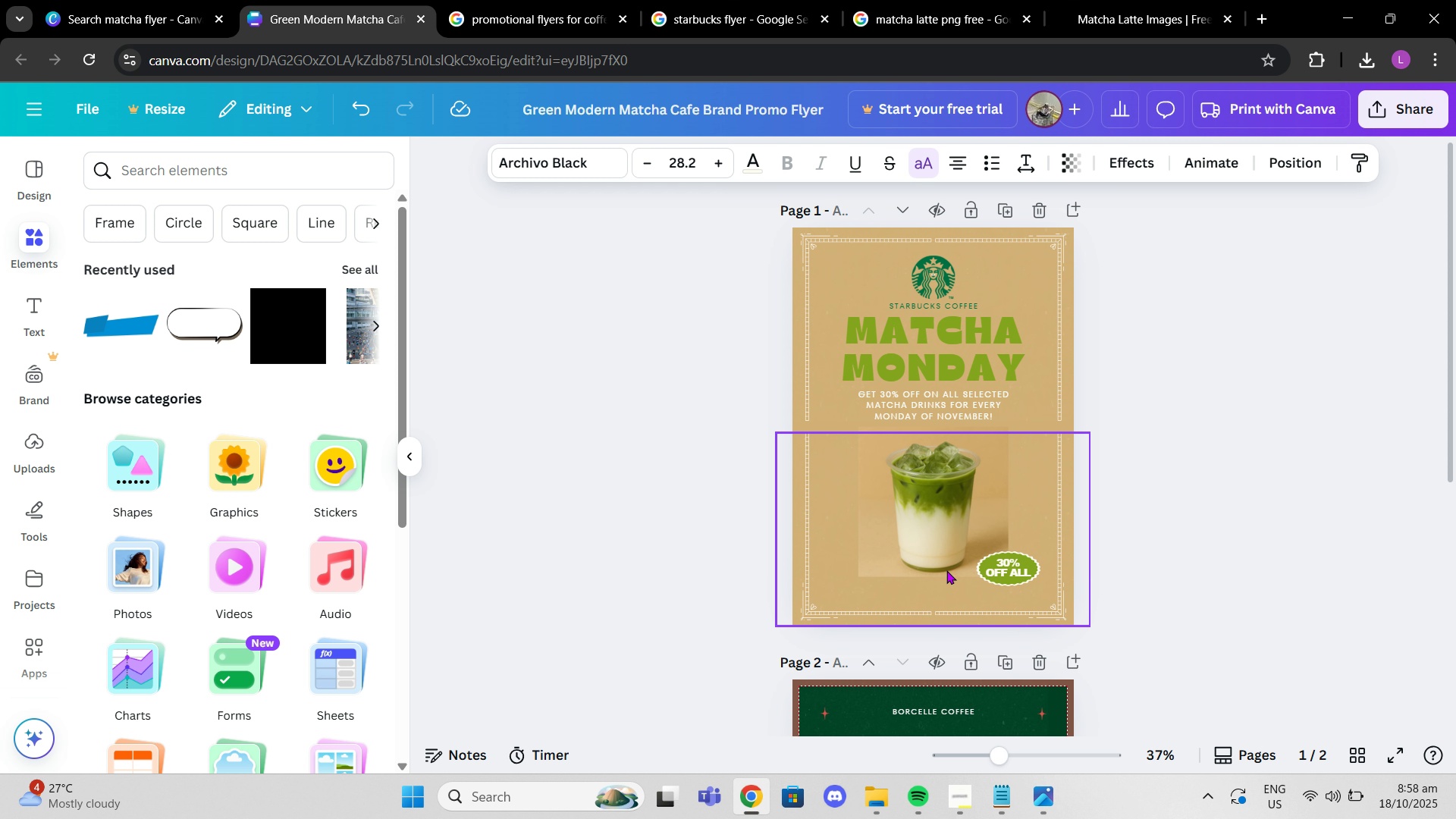 
left_click([927, 529])
 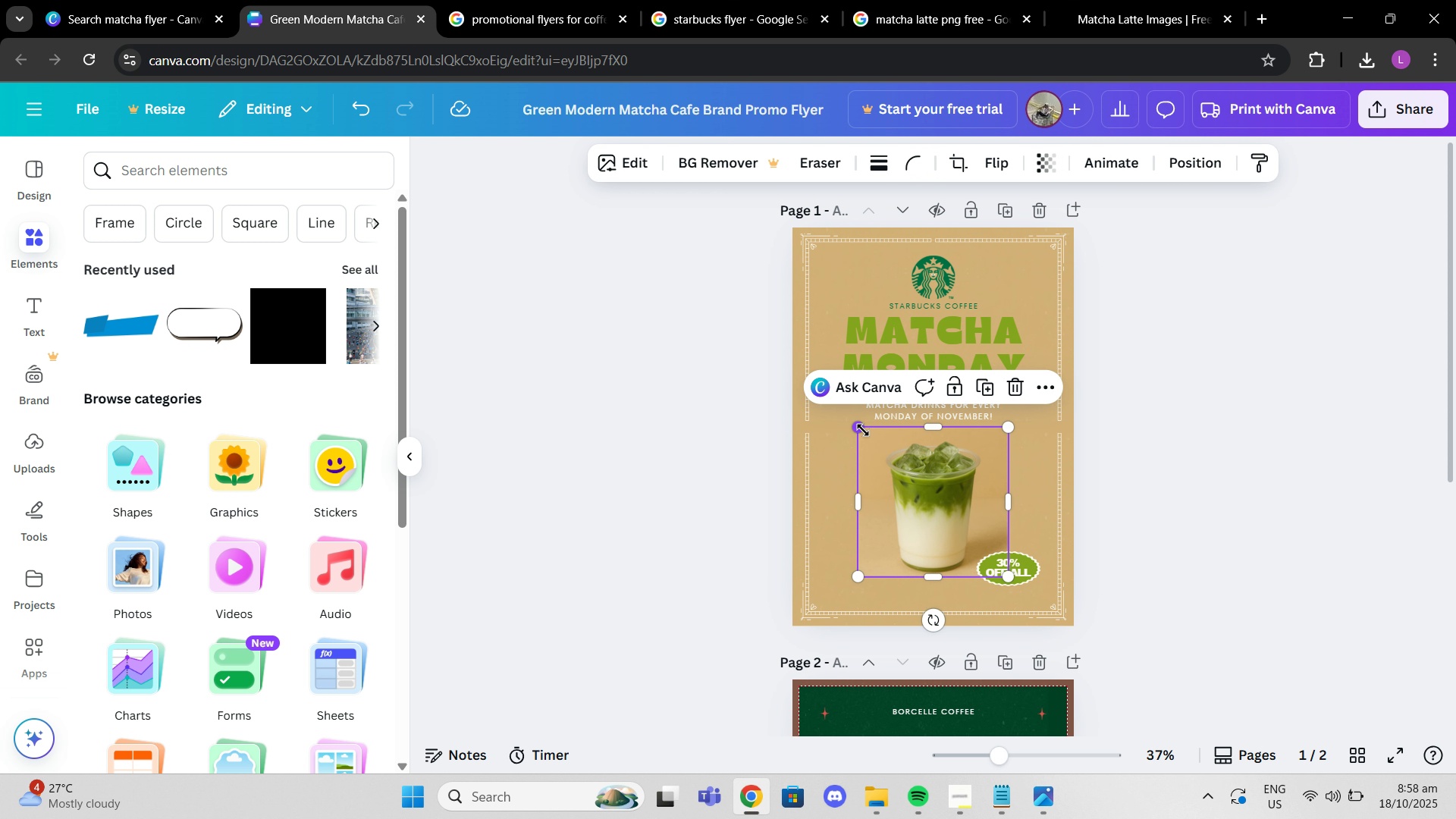 
left_click_drag(start_coordinate=[858, 427], to_coordinate=[877, 441])
 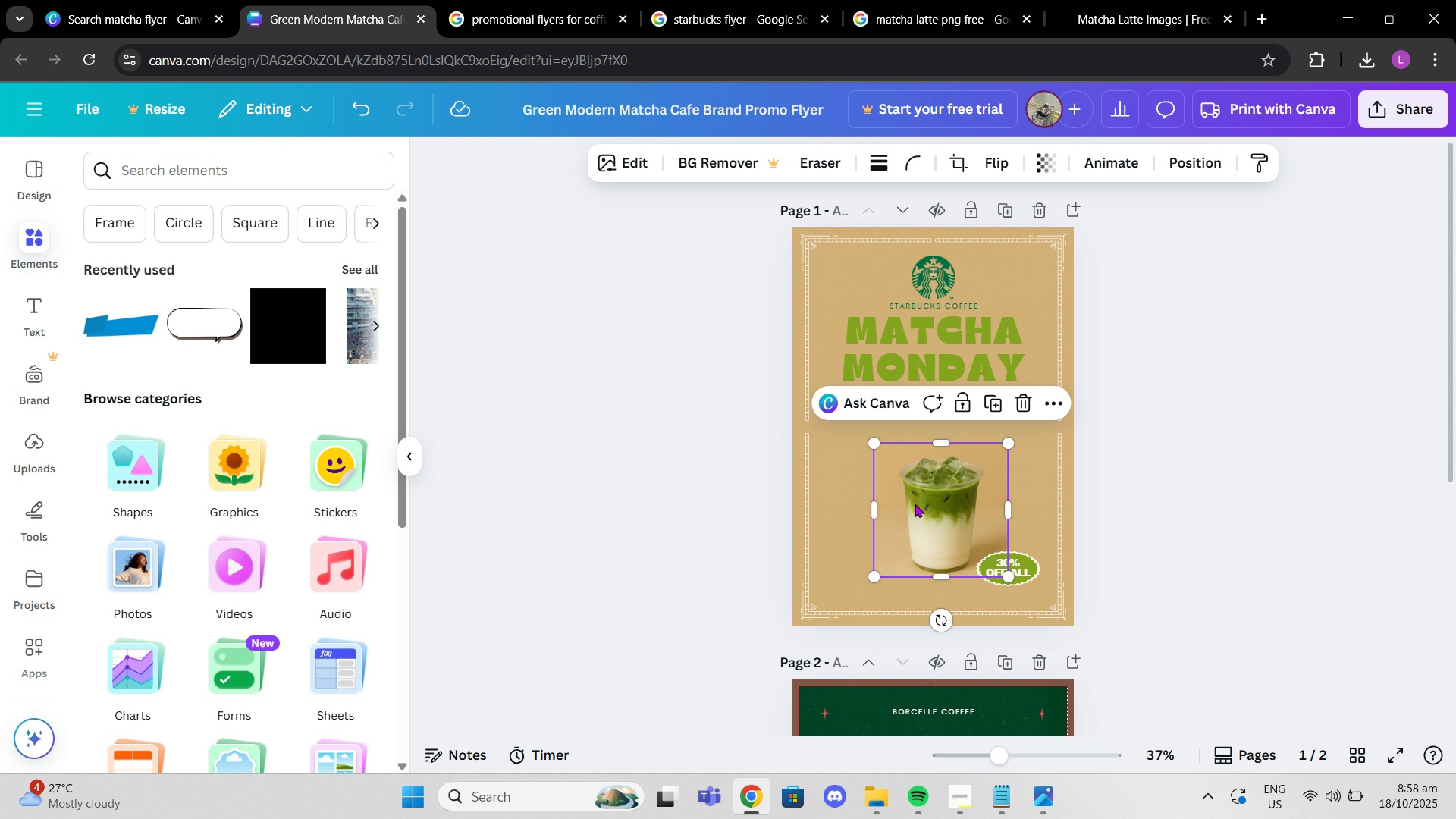 
left_click_drag(start_coordinate=[921, 508], to_coordinate=[908, 481])
 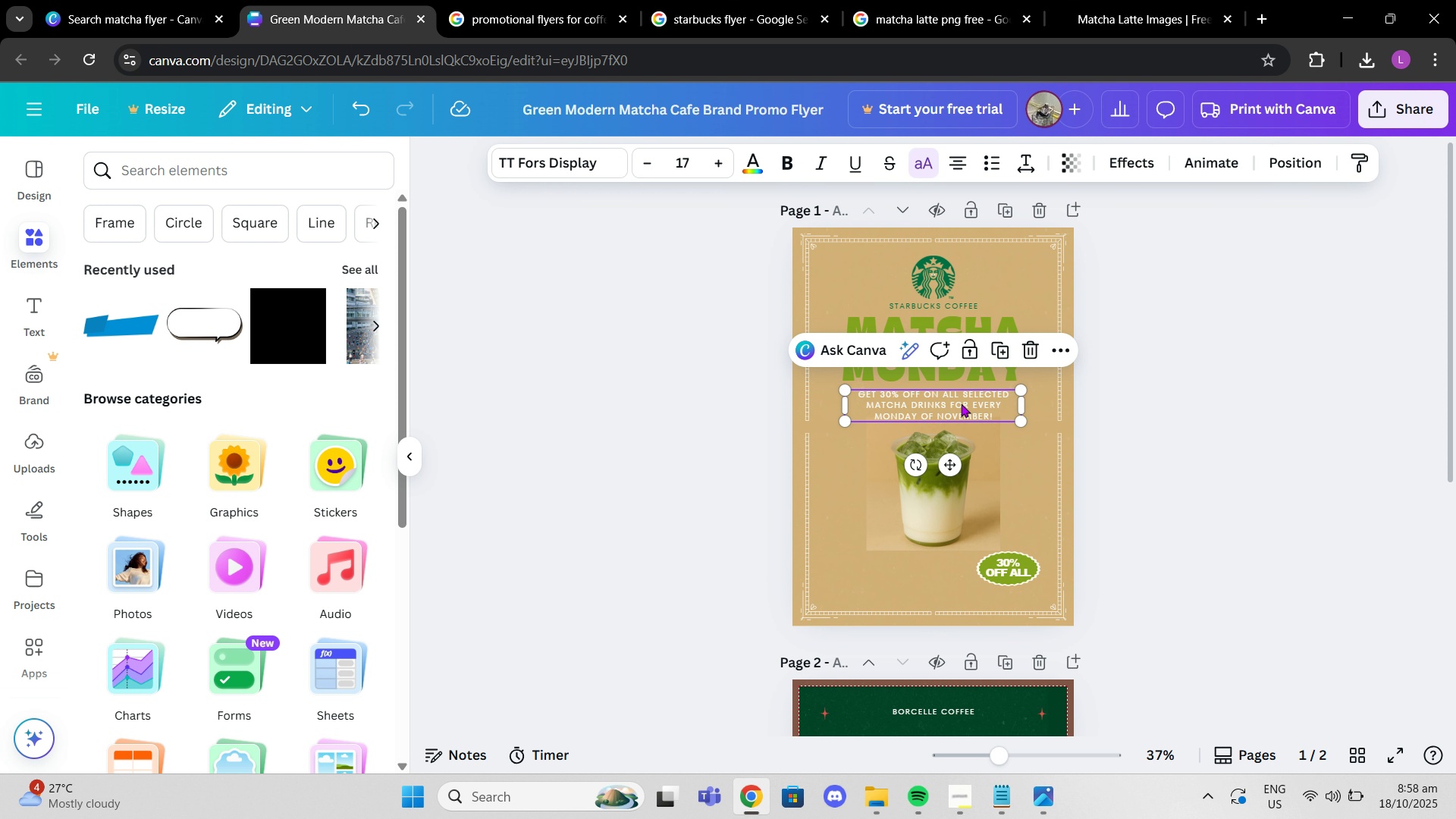 
left_click([961, 403])
 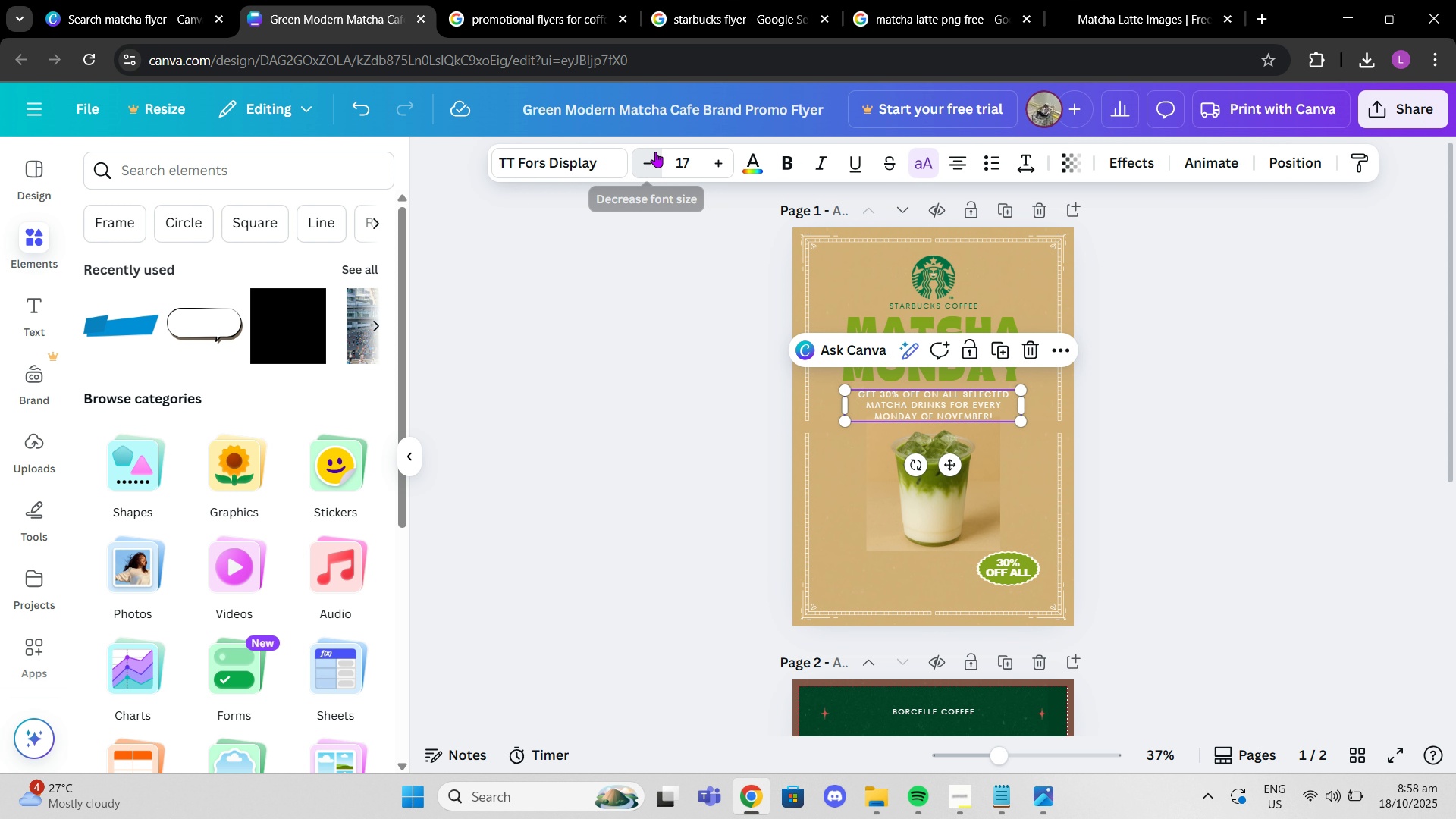 
double_click([655, 152])
 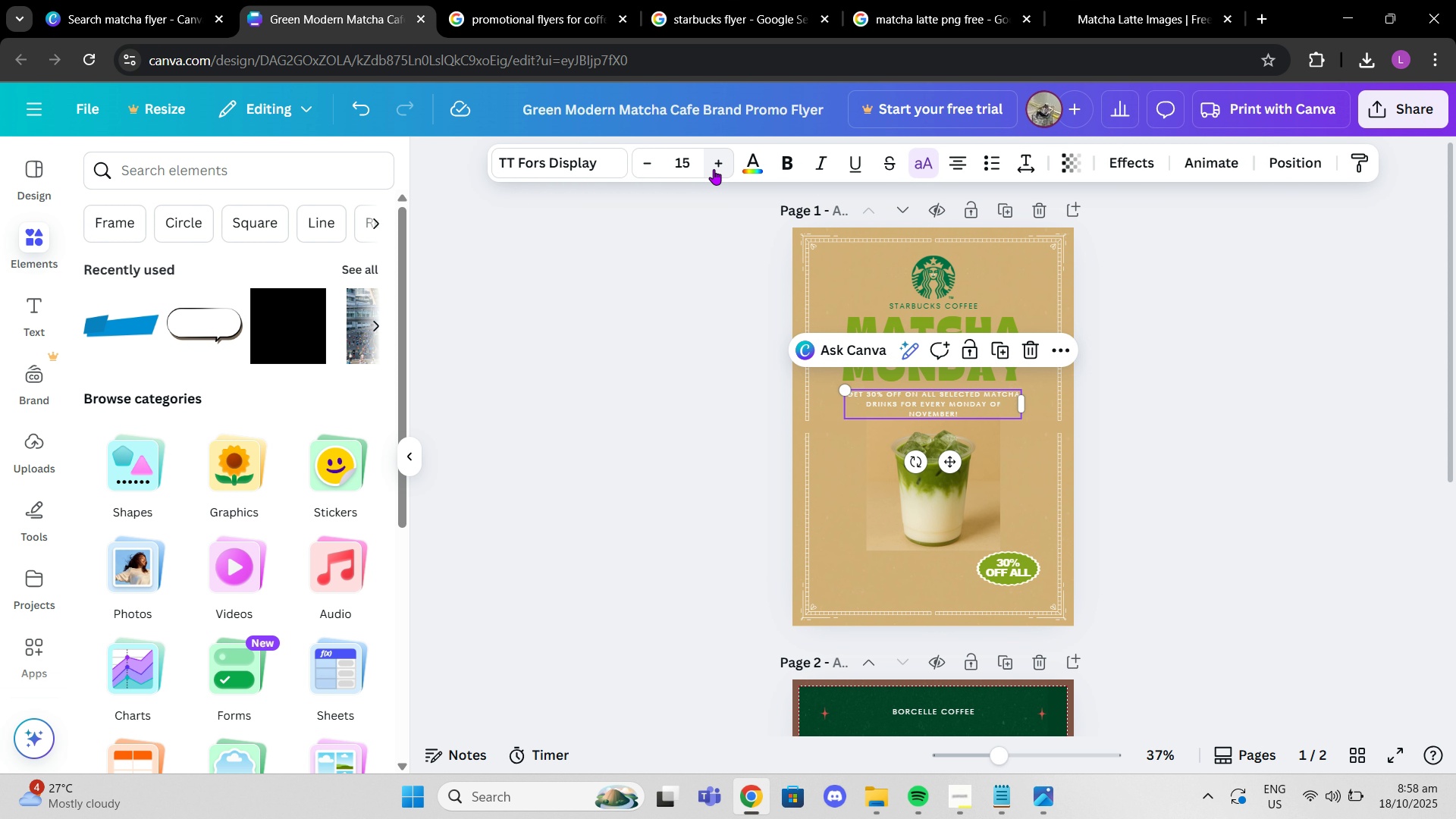 
left_click([714, 169])
 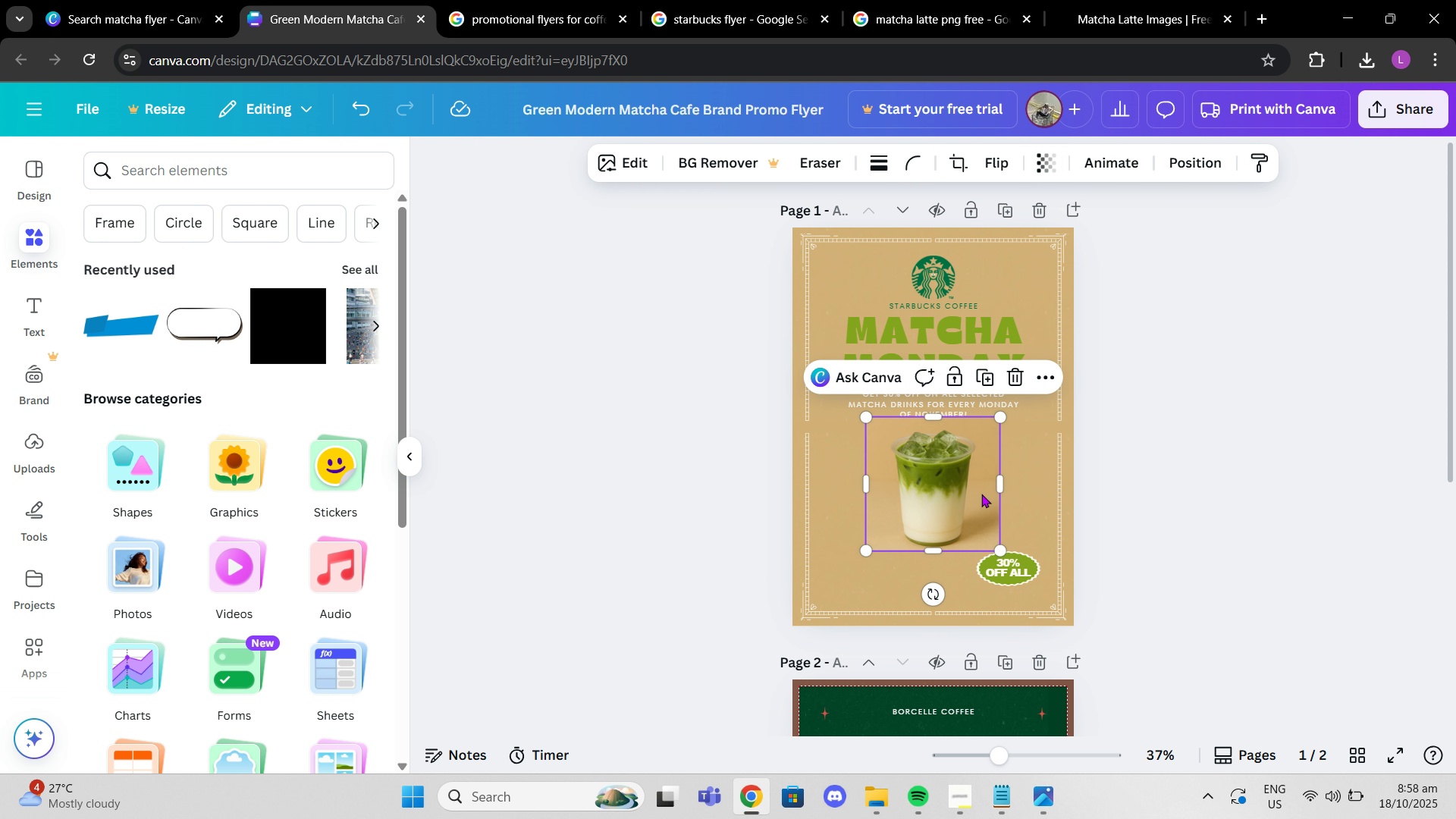 
left_click([981, 494])
 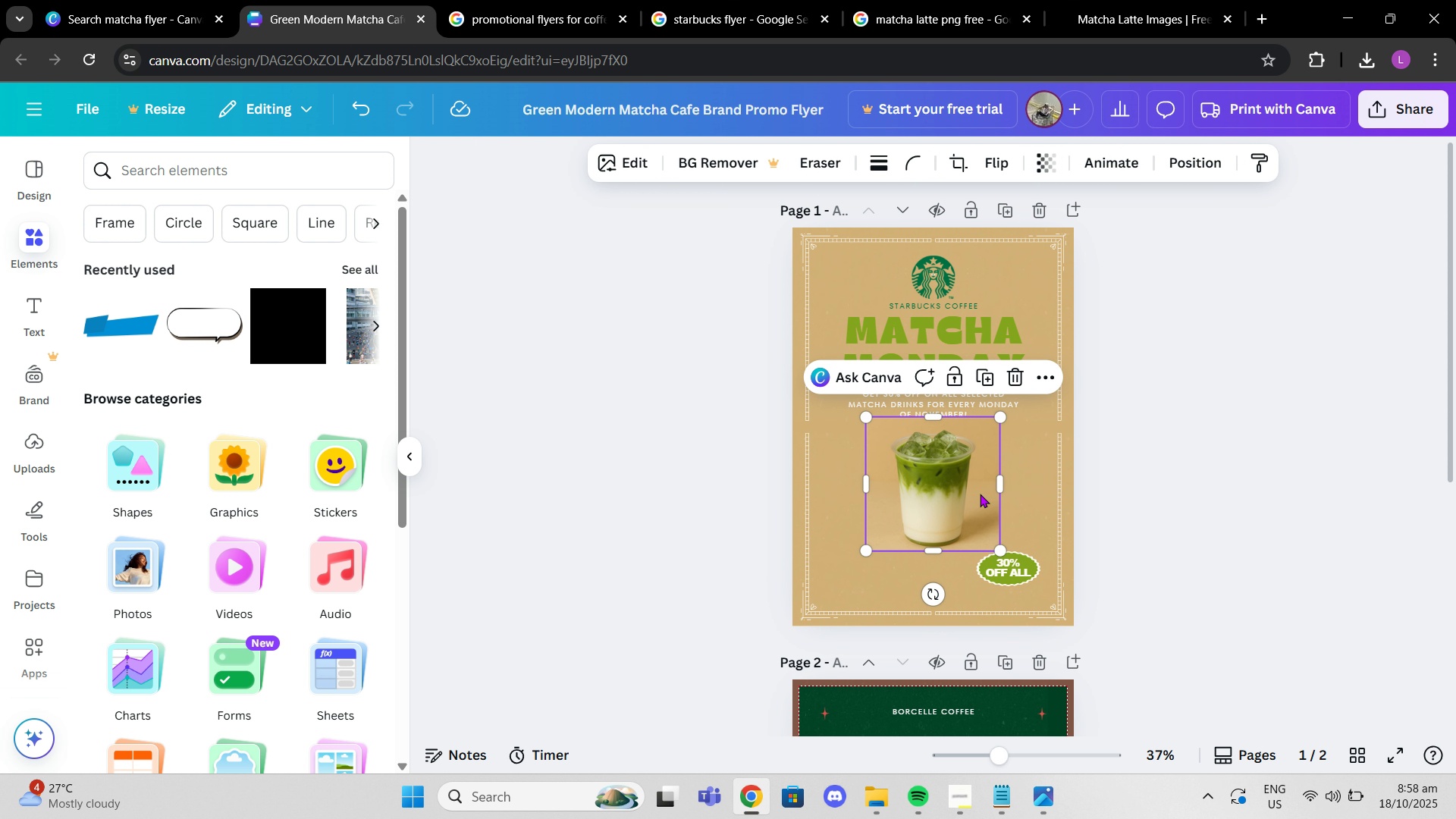 
left_click_drag(start_coordinate=[981, 494], to_coordinate=[984, 500])
 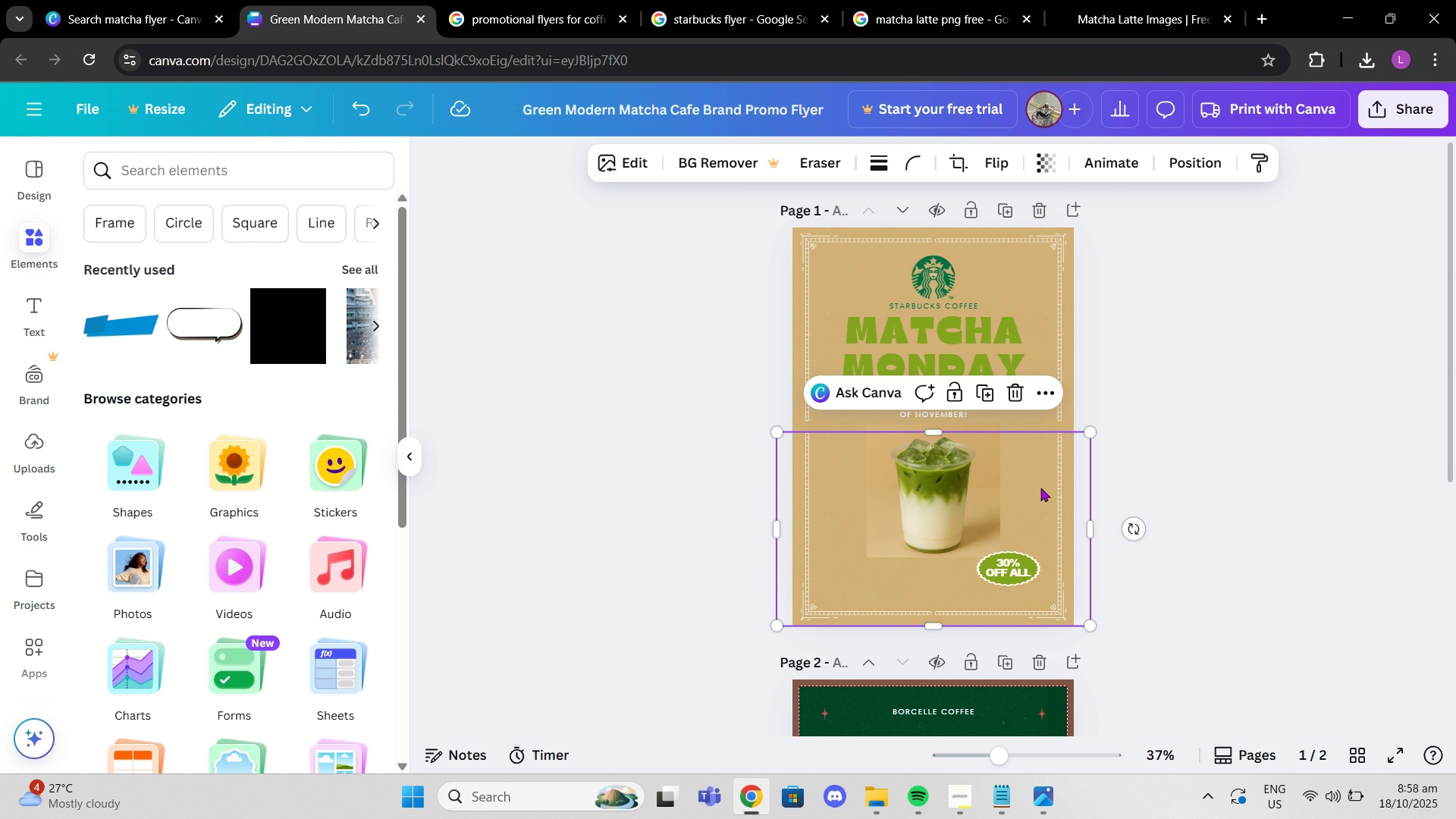 
left_click([1040, 488])
 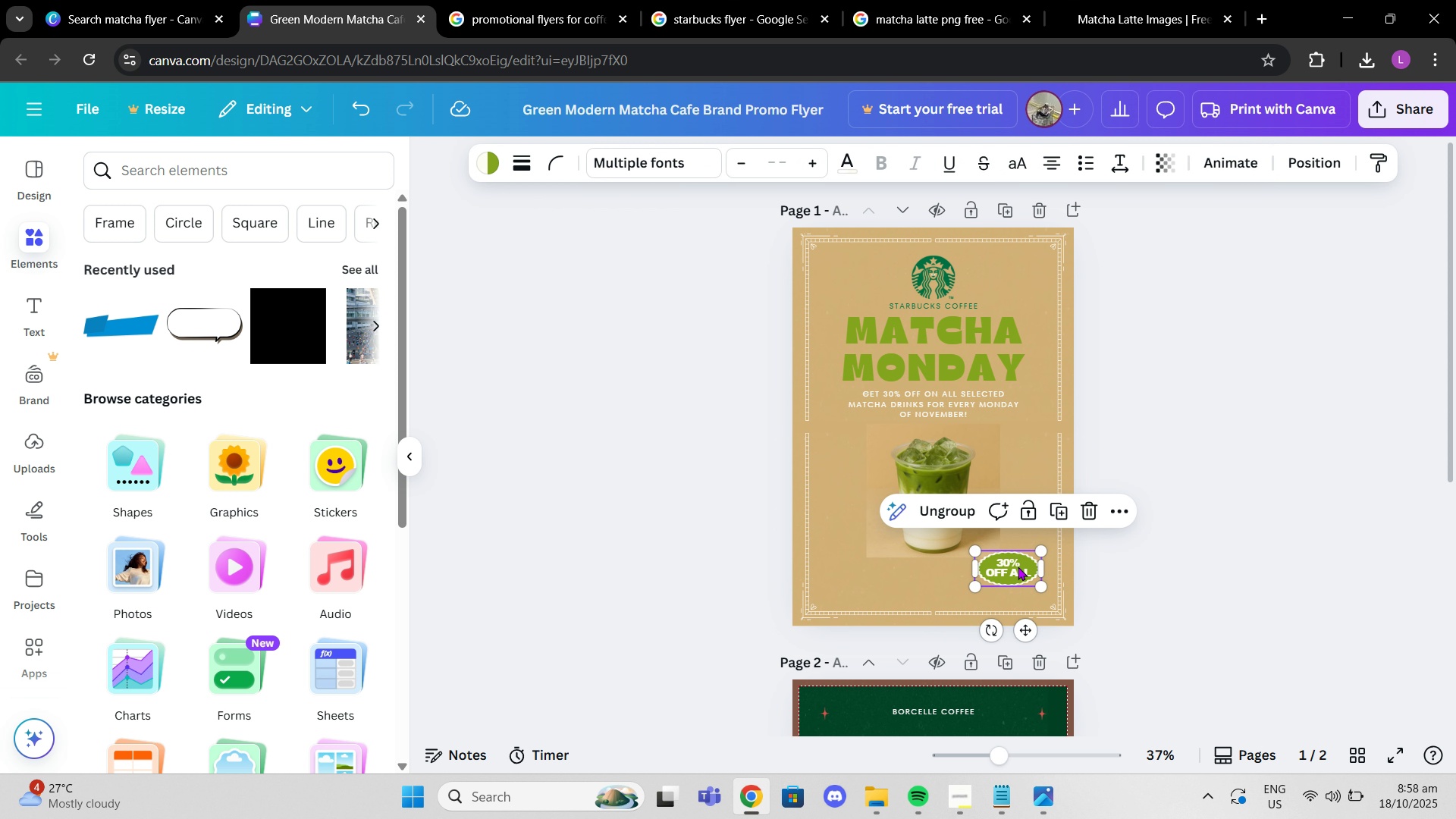 
left_click_drag(start_coordinate=[1018, 566], to_coordinate=[1014, 486])
 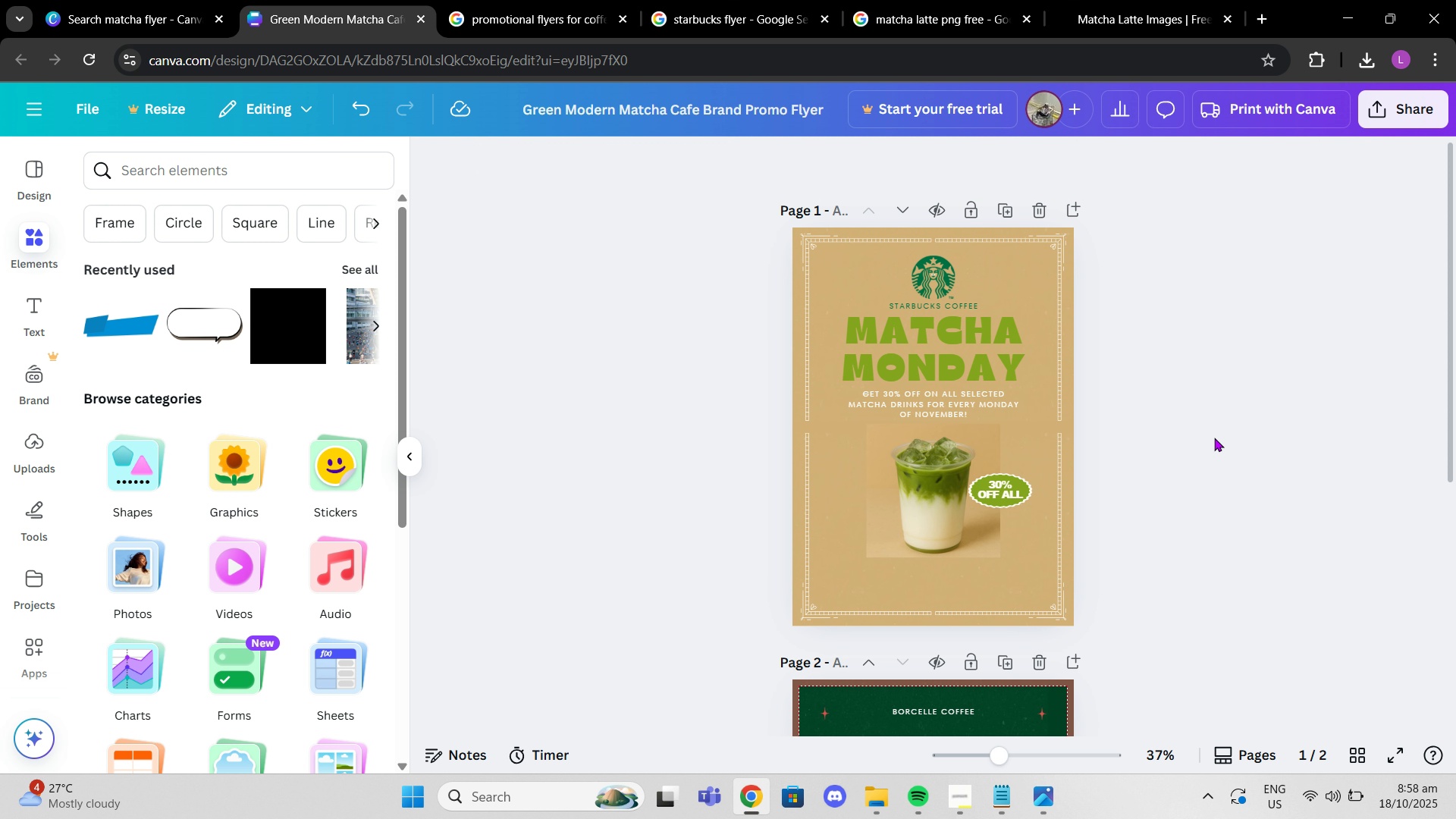 
left_click([1214, 438])
 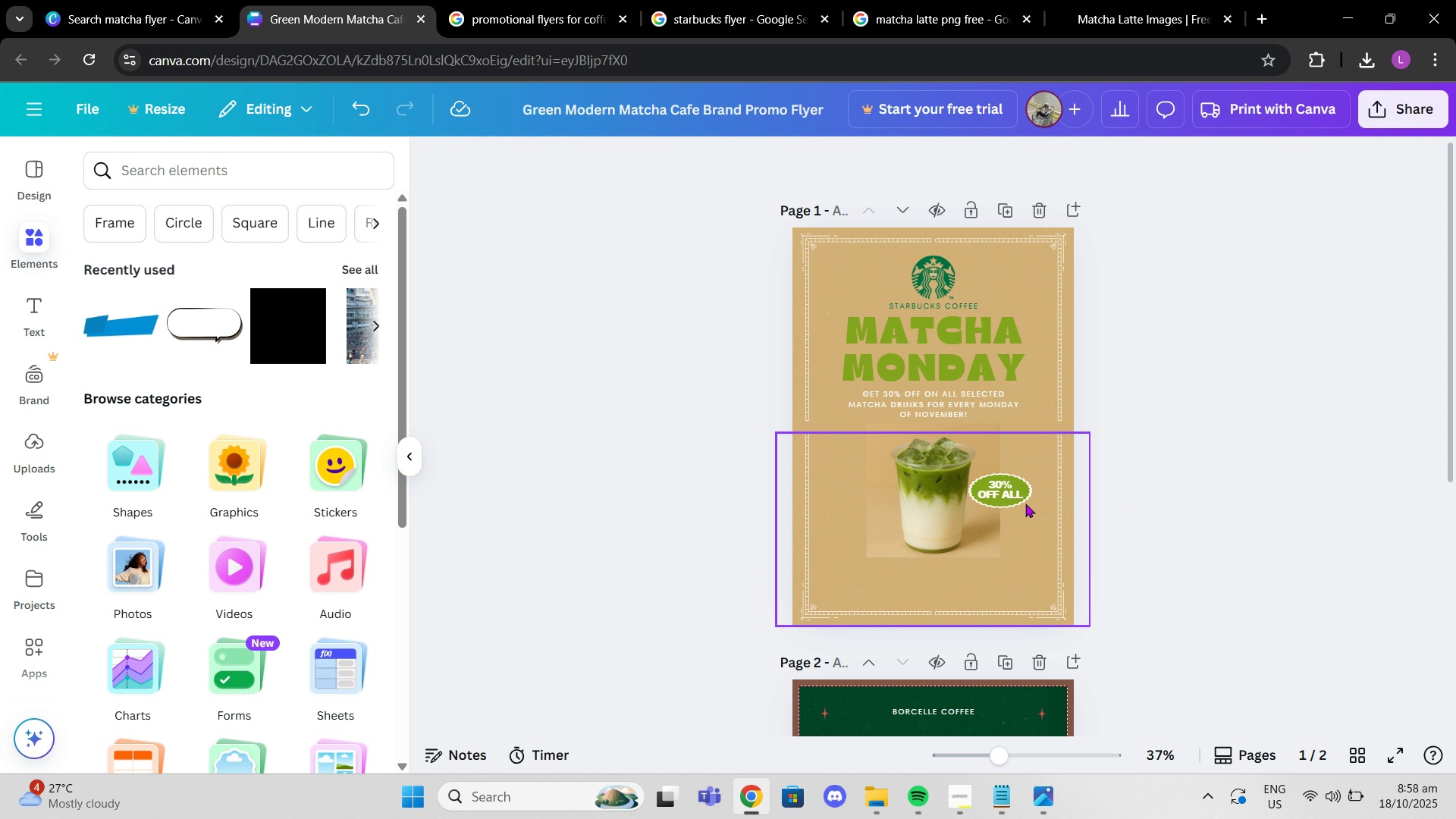 
left_click_drag(start_coordinate=[1003, 504], to_coordinate=[1006, 497])
 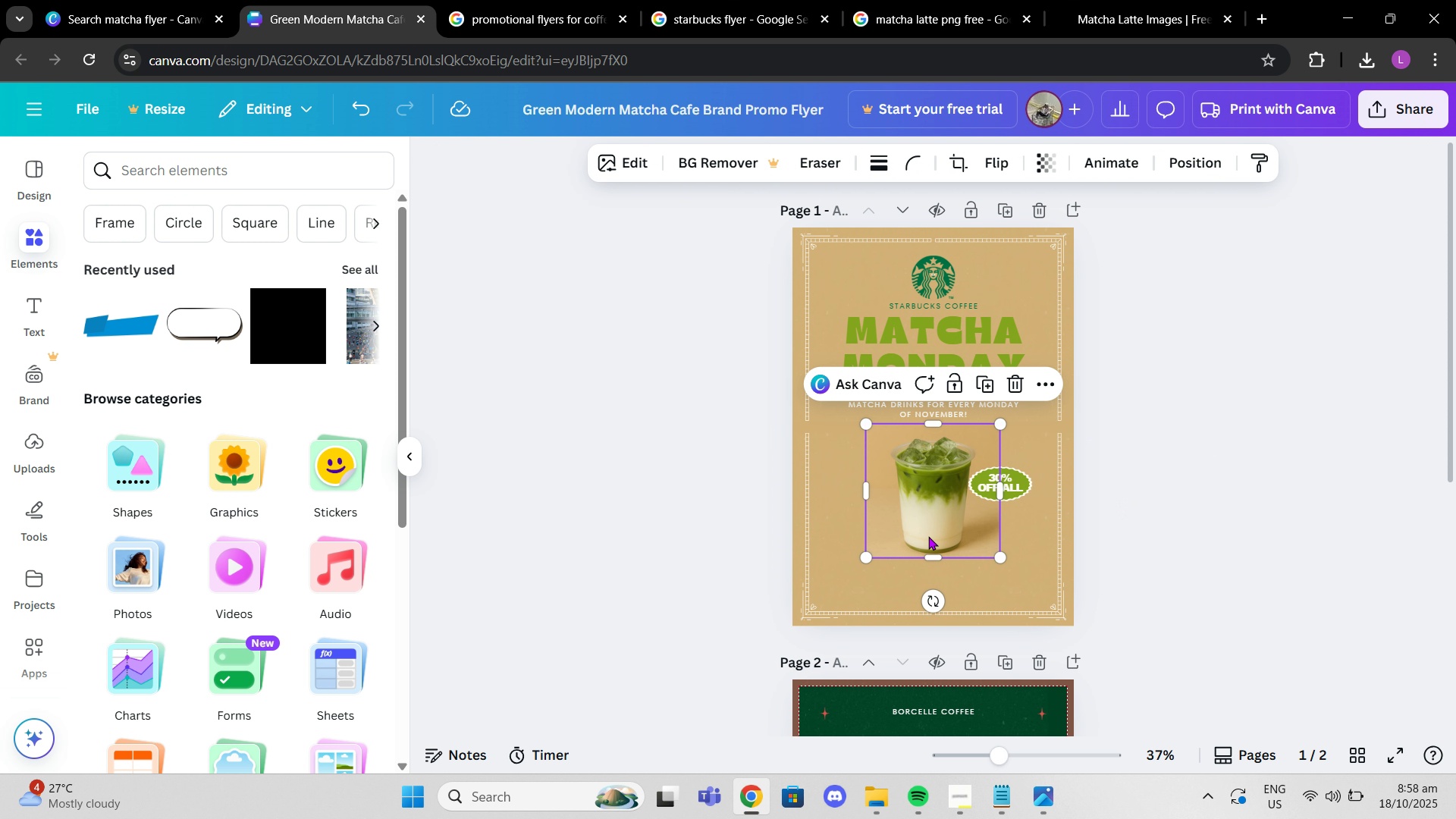 
left_click([928, 536])
 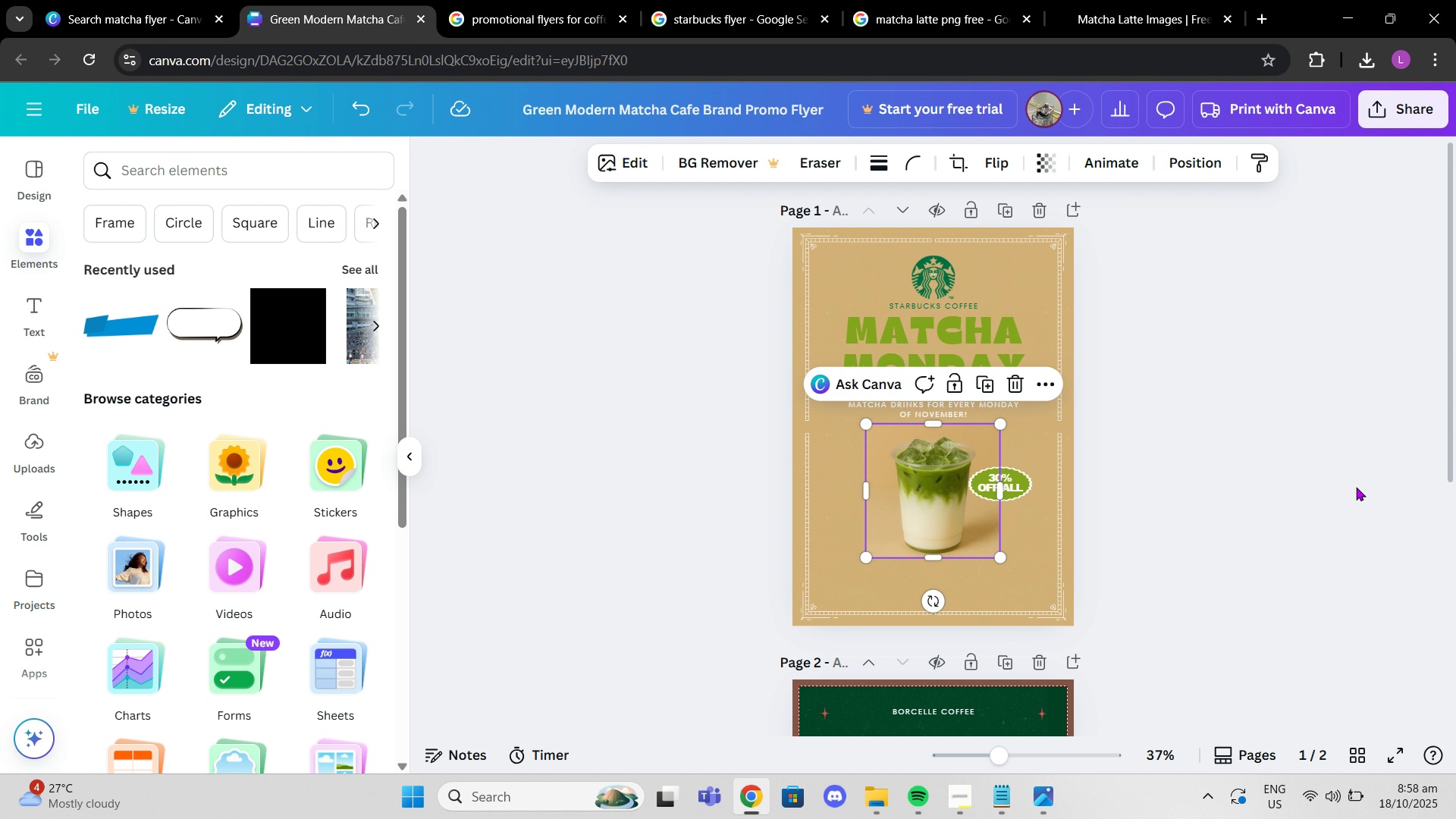 
left_click([1356, 487])
 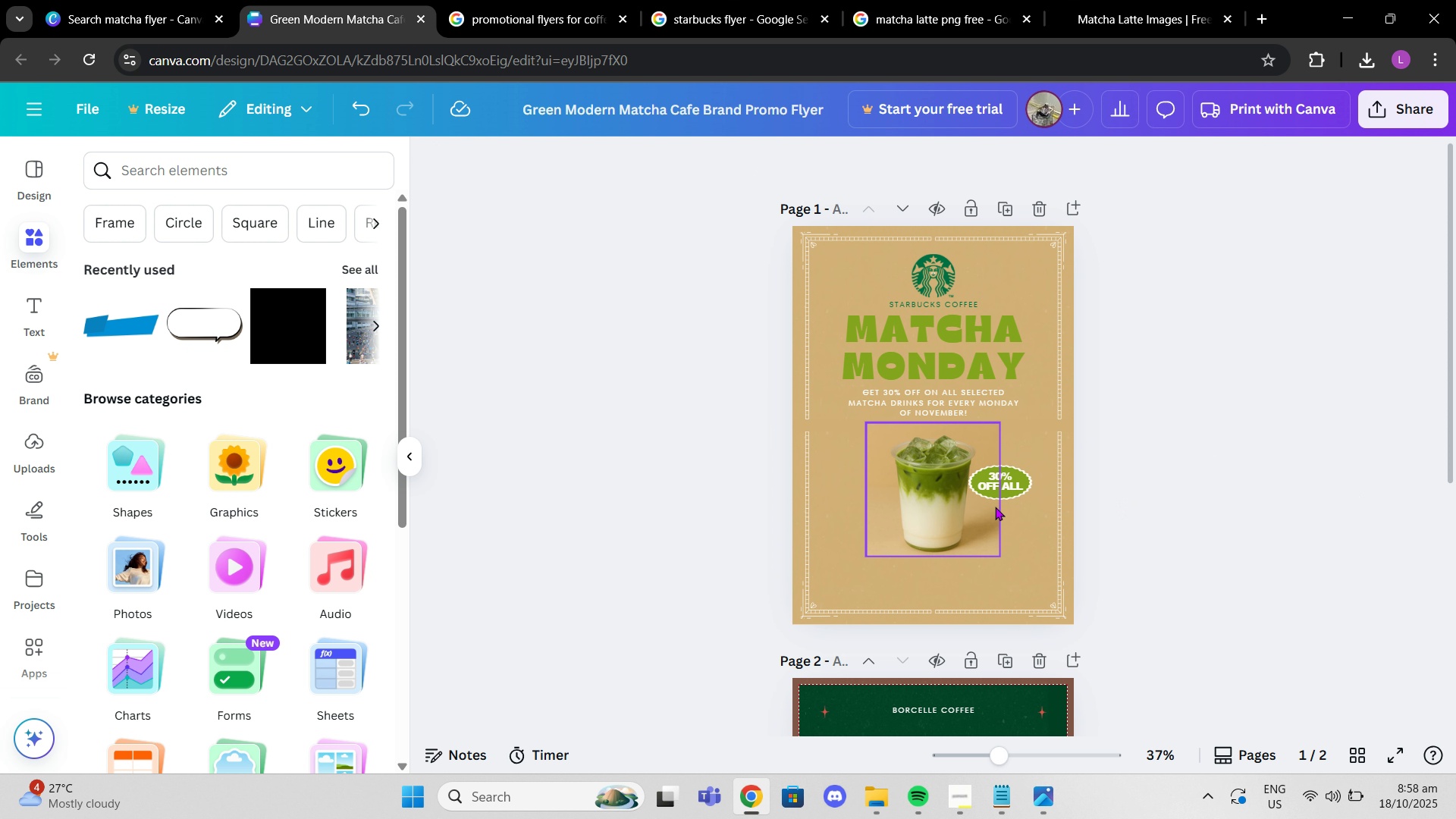 
scroll: coordinate [1013, 444], scroll_direction: down, amount: 4.0
 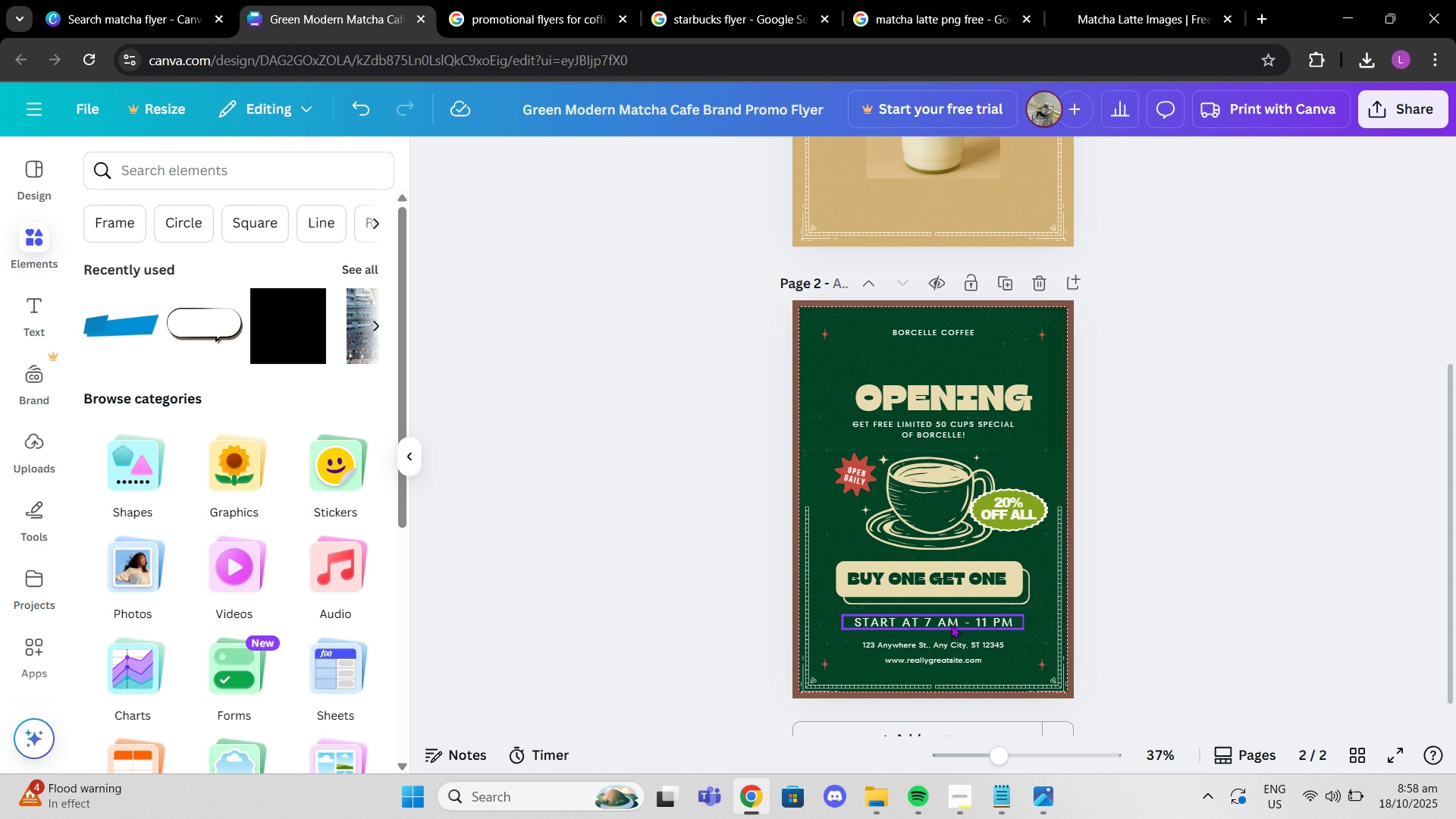 
left_click([949, 621])
 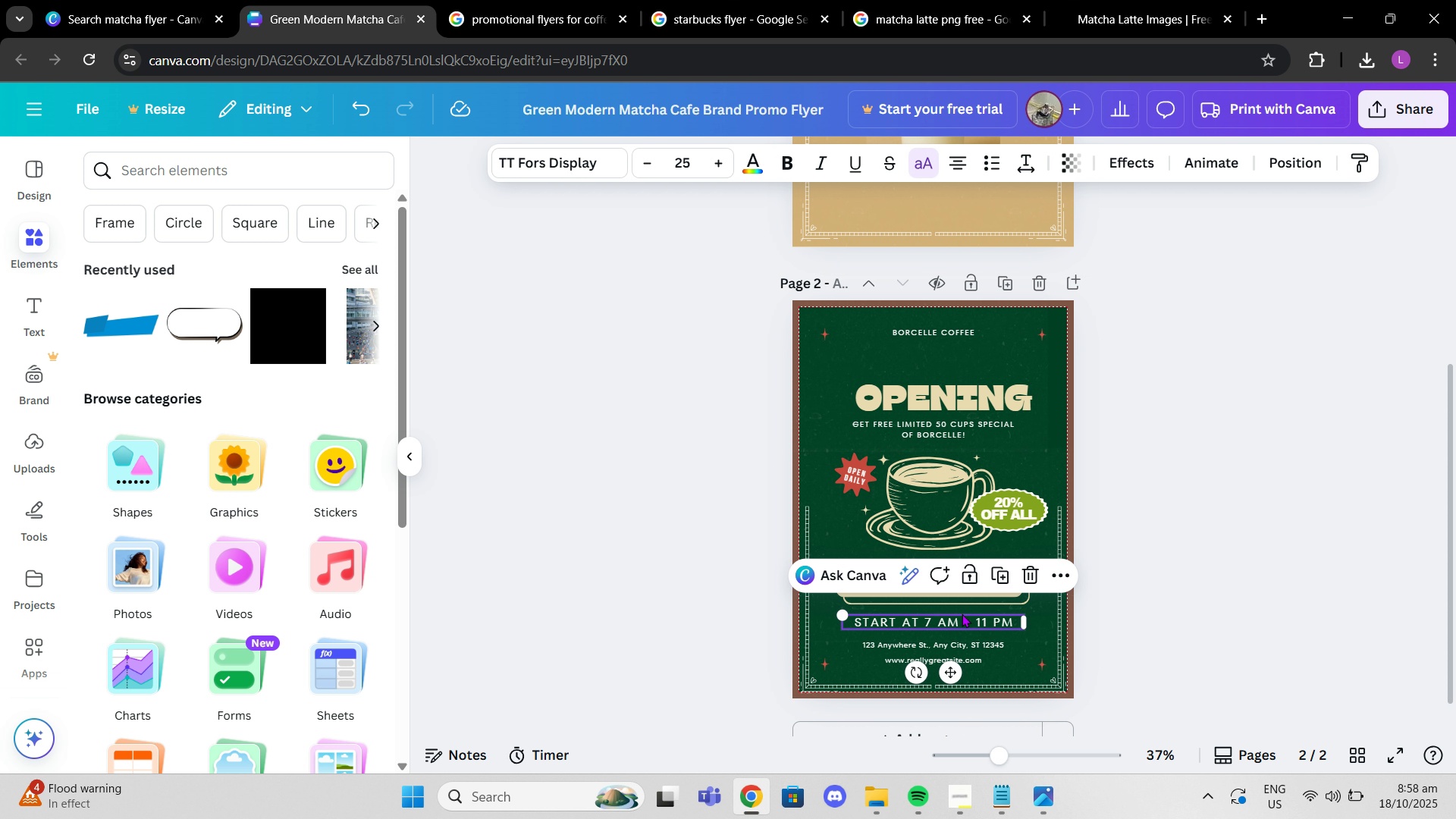 
key(Control+C)
 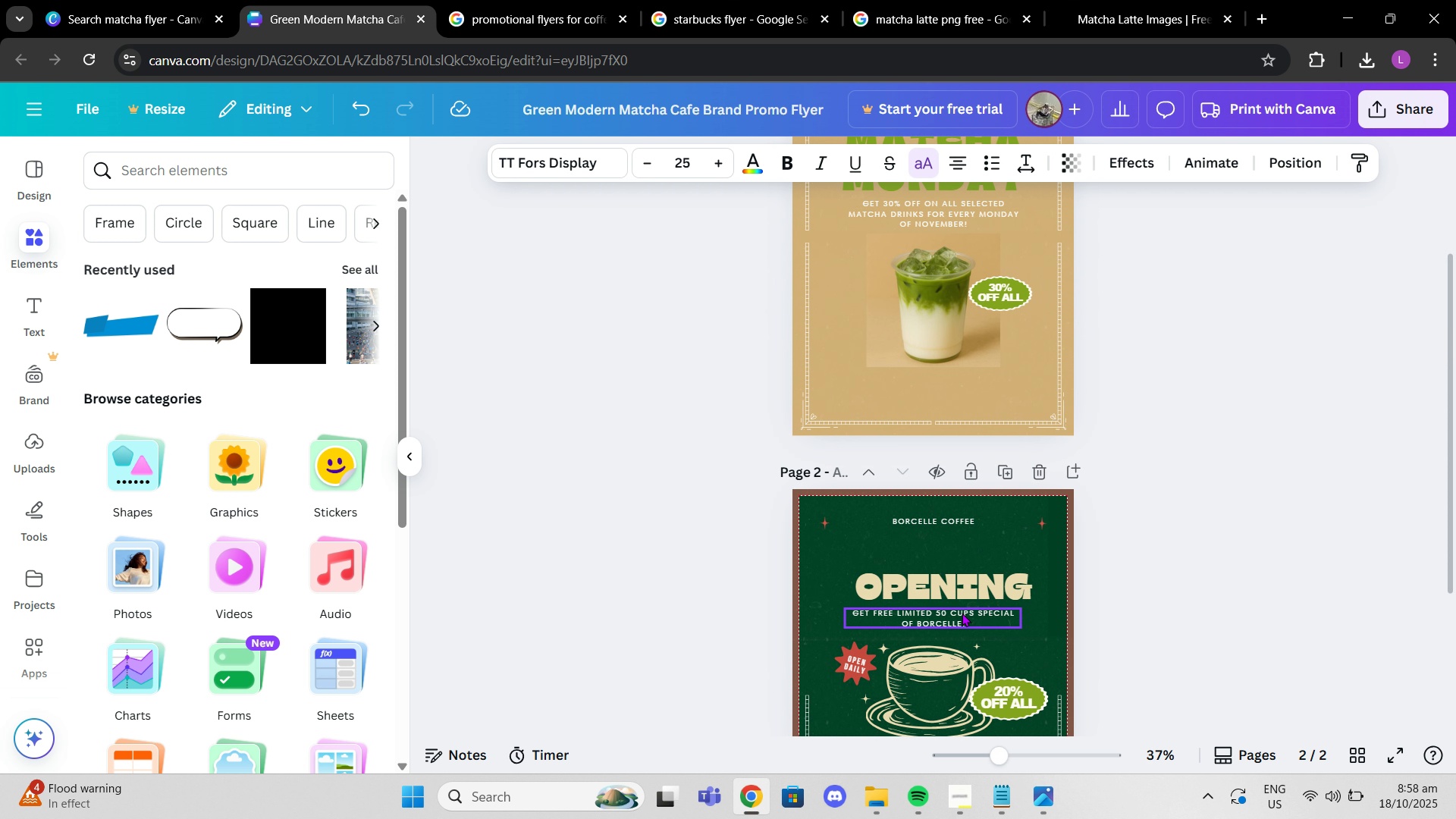 
scroll: coordinate [962, 613], scroll_direction: up, amount: 5.0
 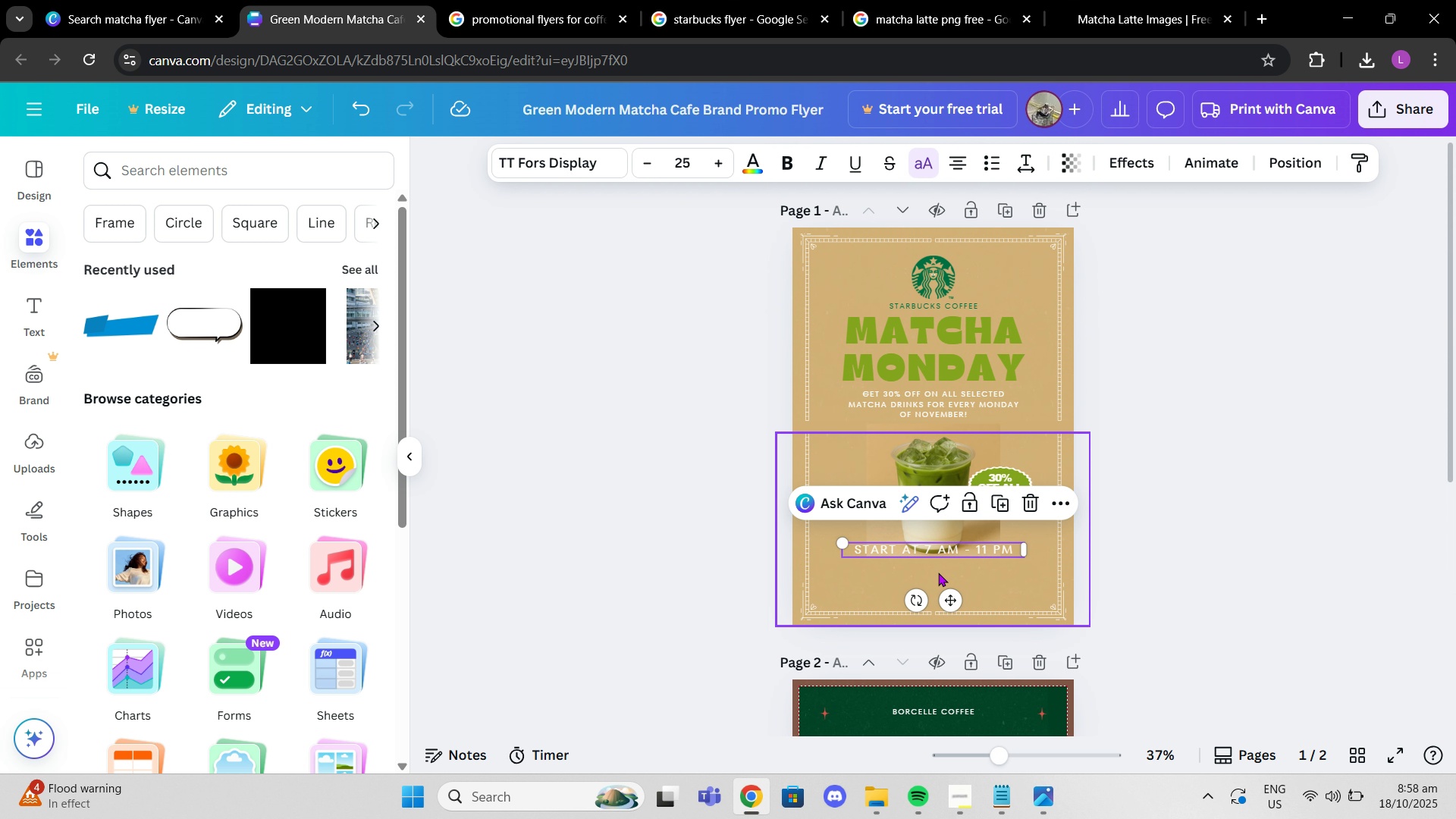 
key(Control+V)
 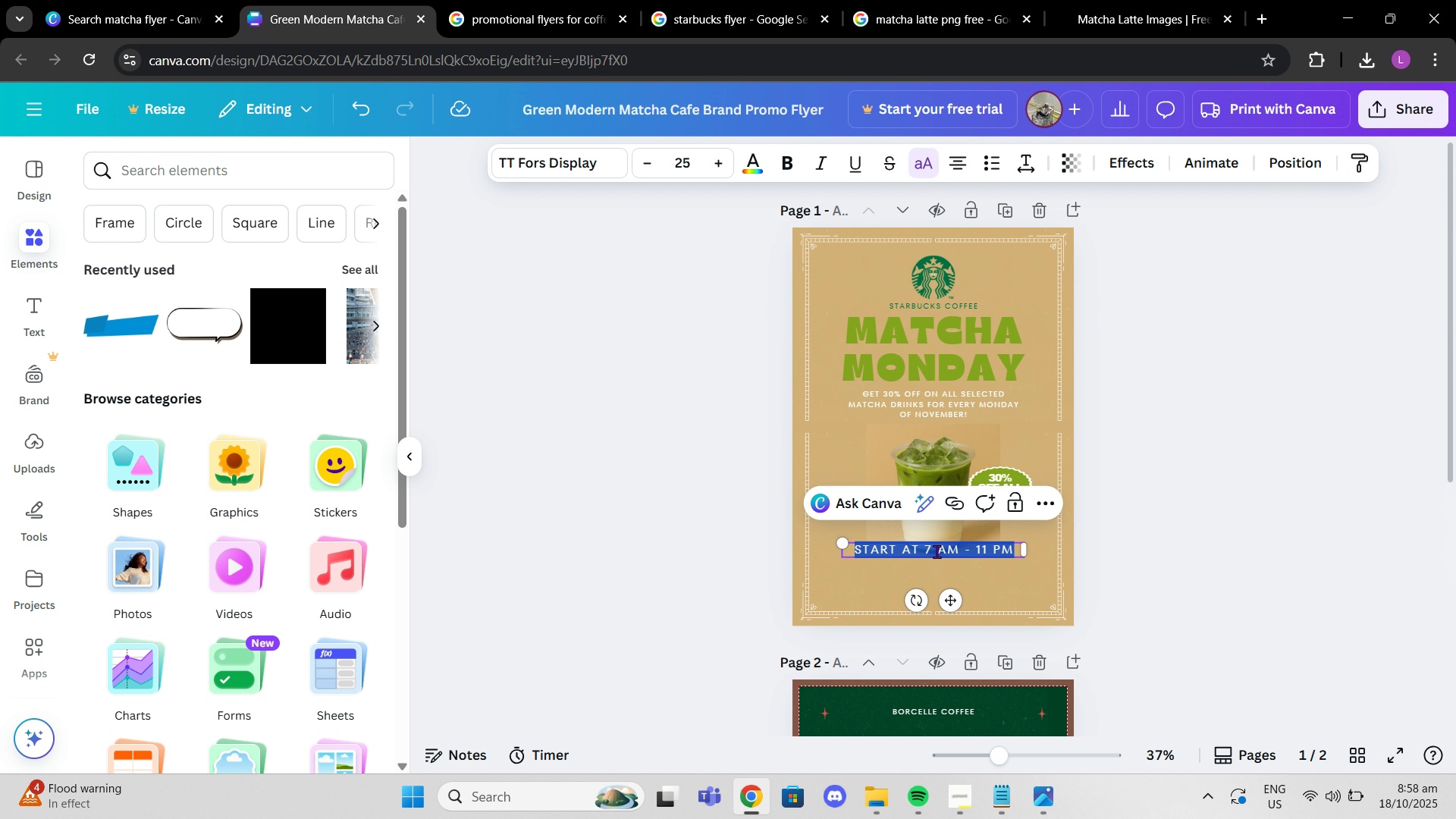 
left_click([937, 551])
 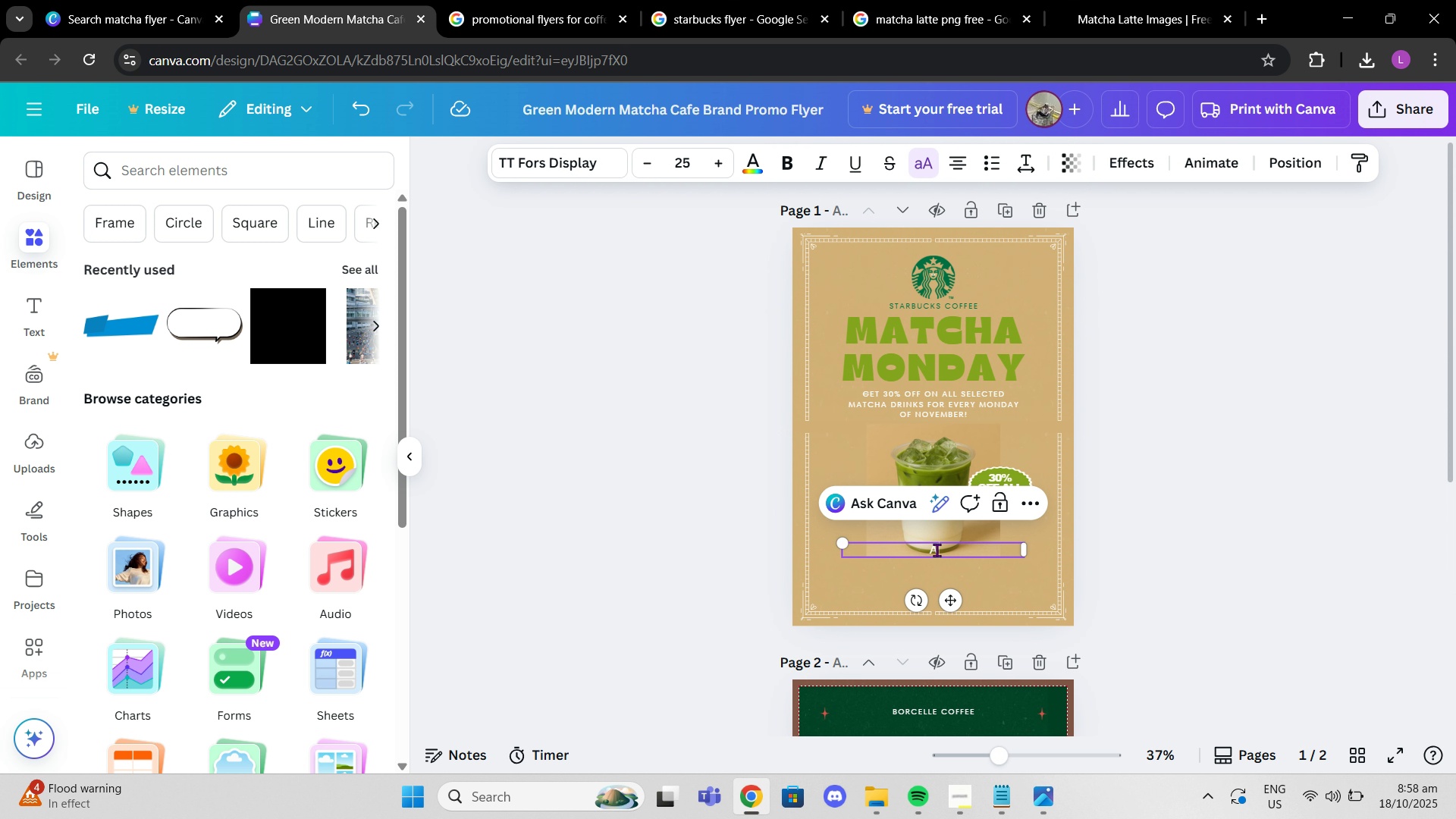 
type(AVAILABLE ALL MONDAY!)
 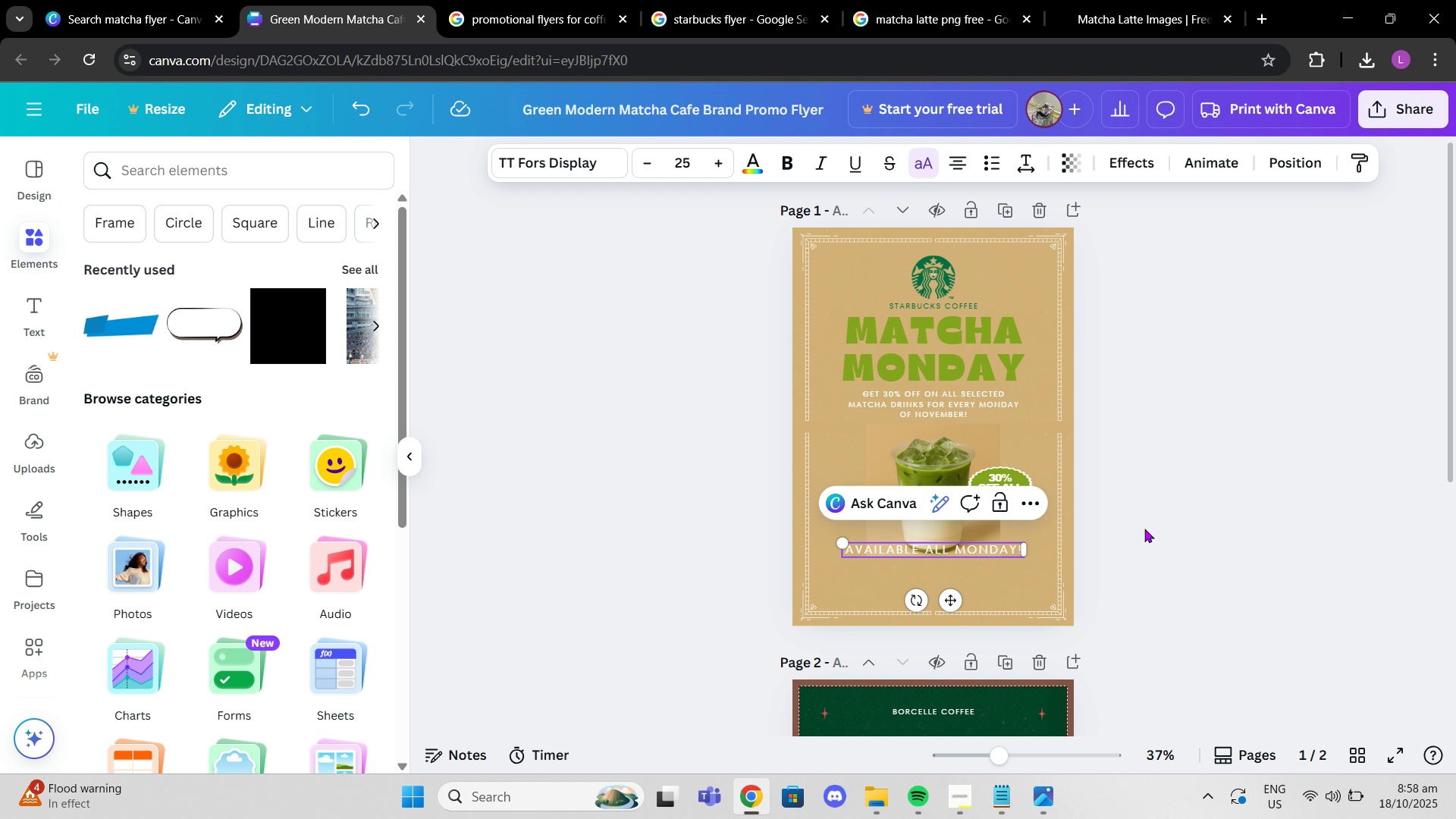 
left_click([1144, 529])
 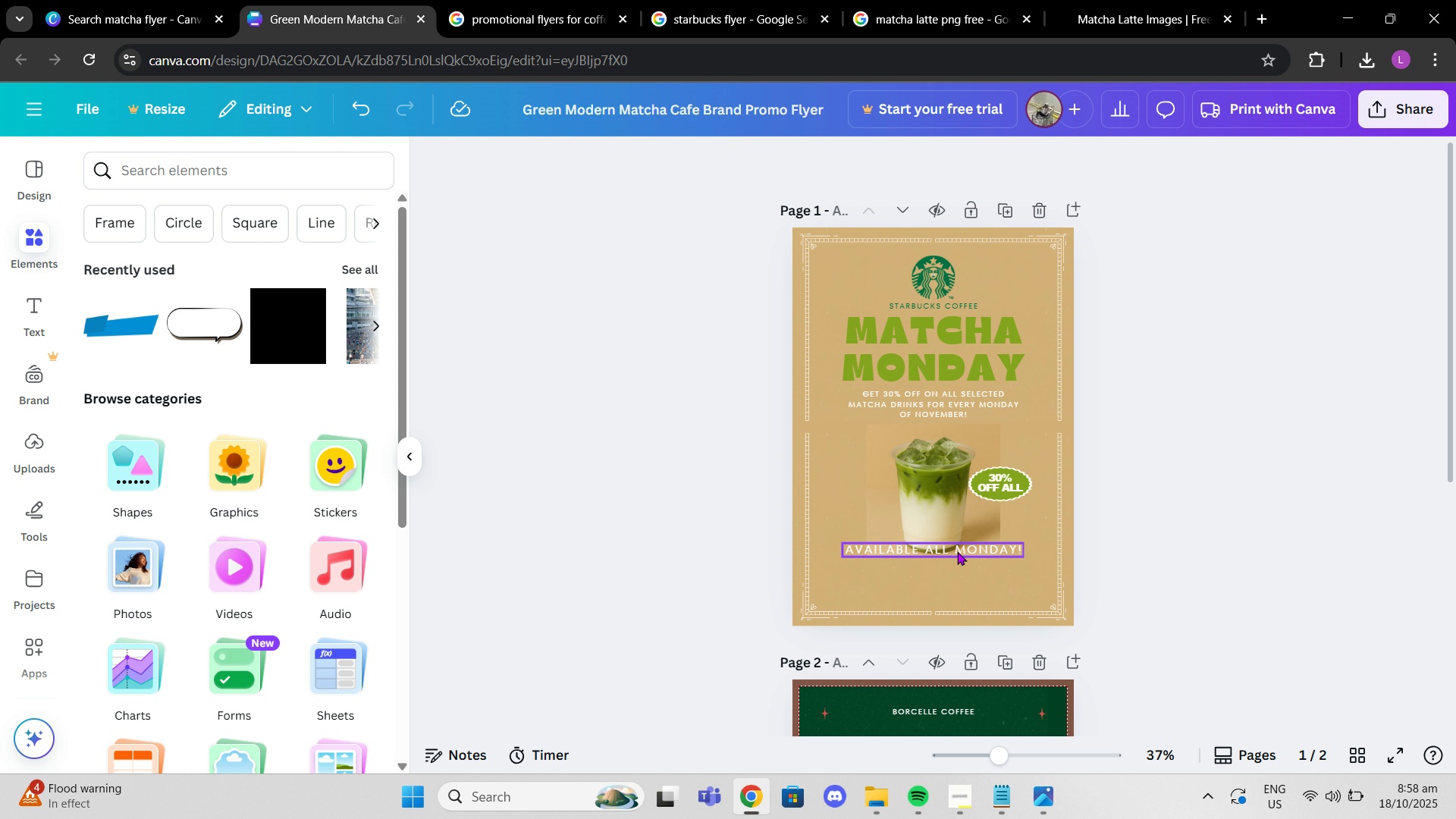 
left_click_drag(start_coordinate=[956, 551], to_coordinate=[962, 559])
 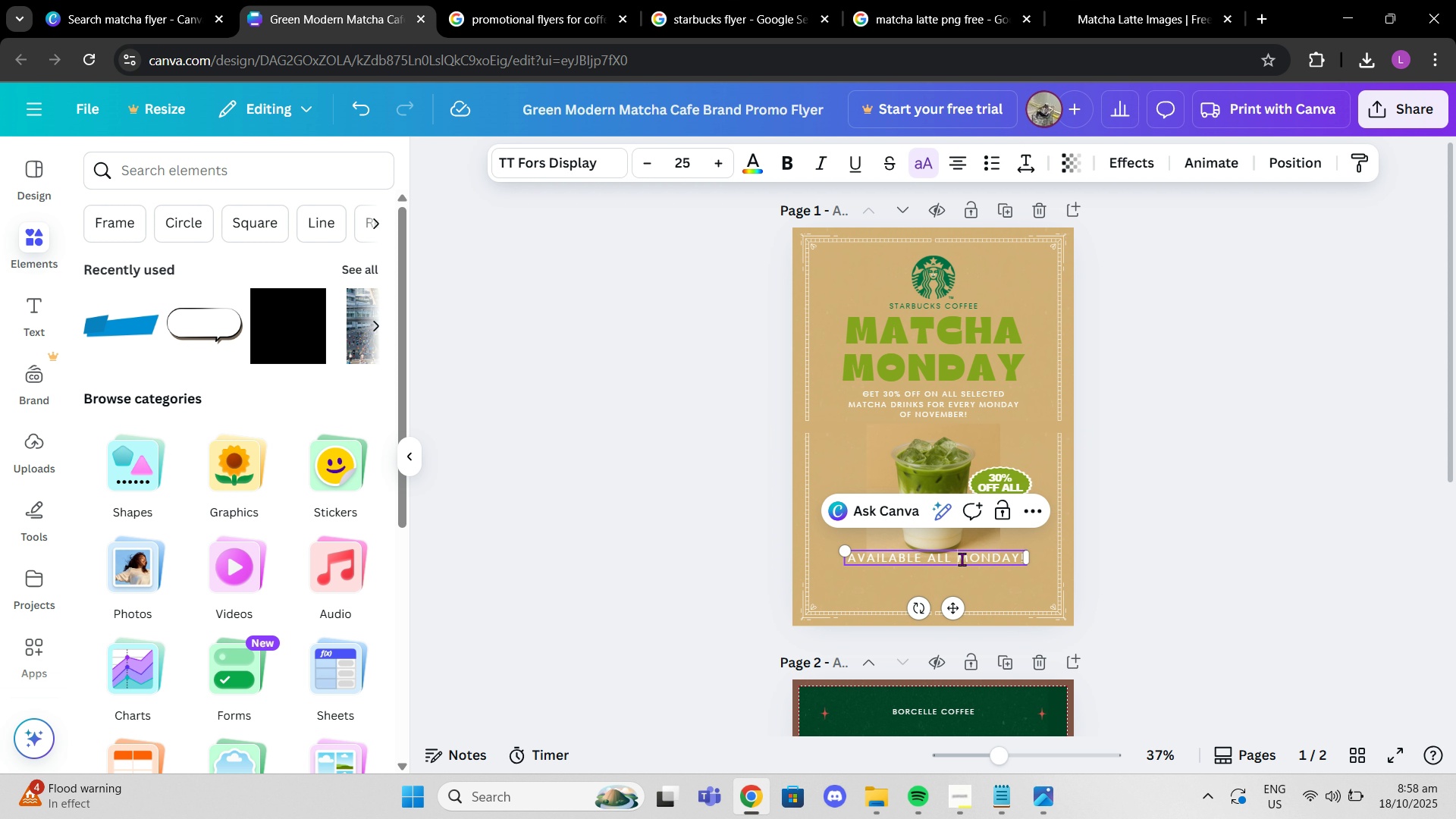 
left_click([962, 559])
 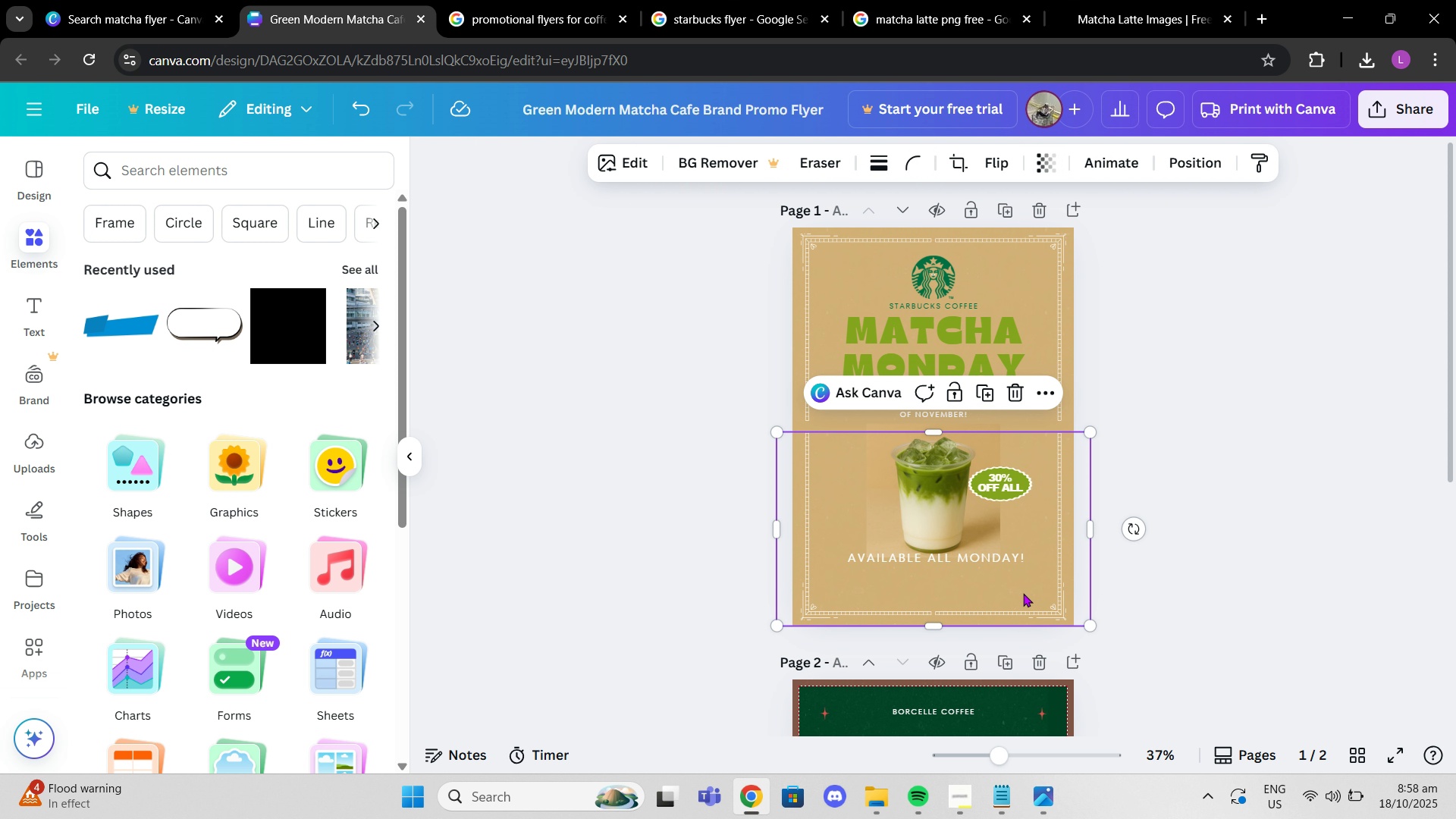 
left_click([1023, 593])
 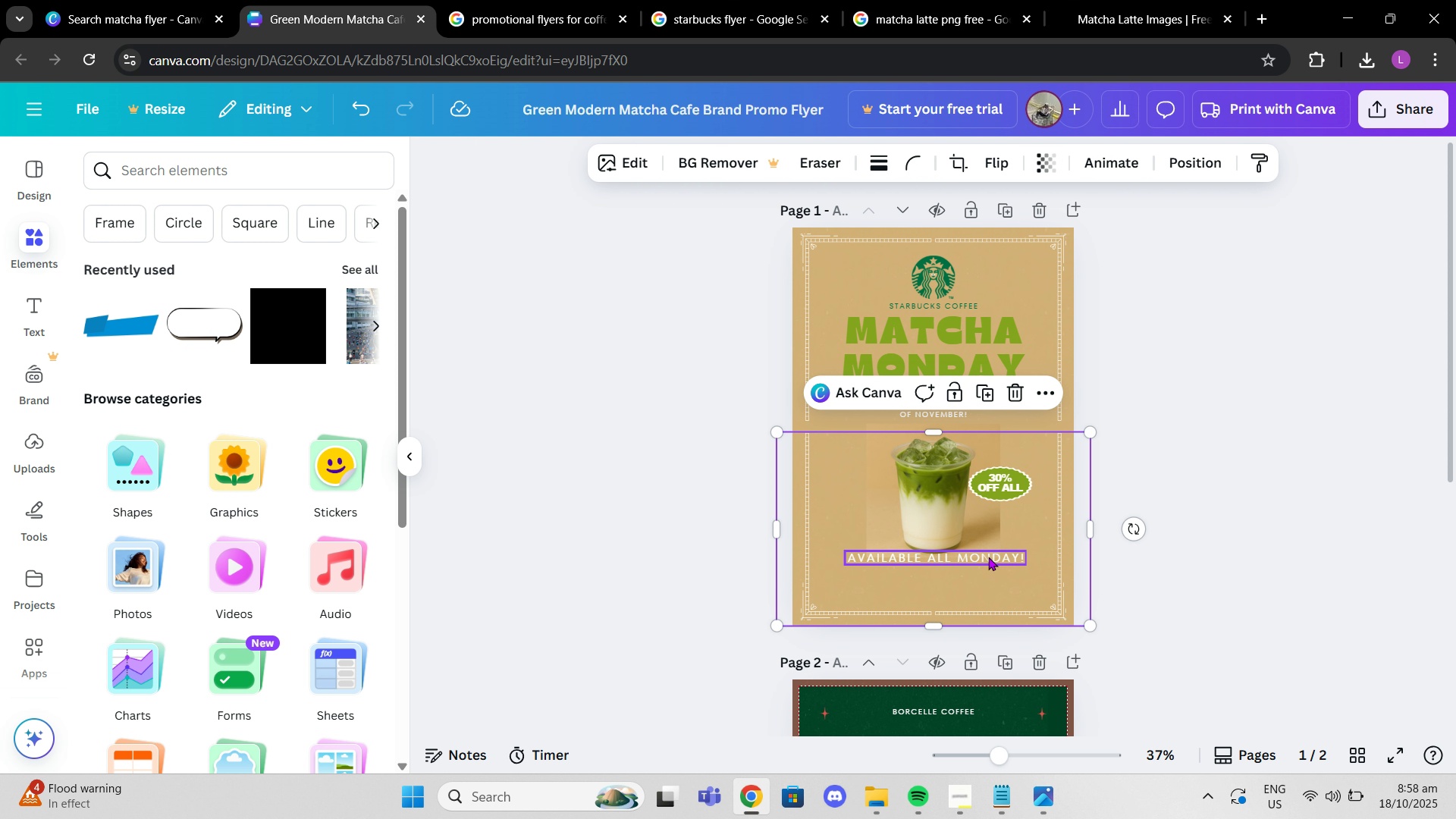 
left_click([988, 557])
 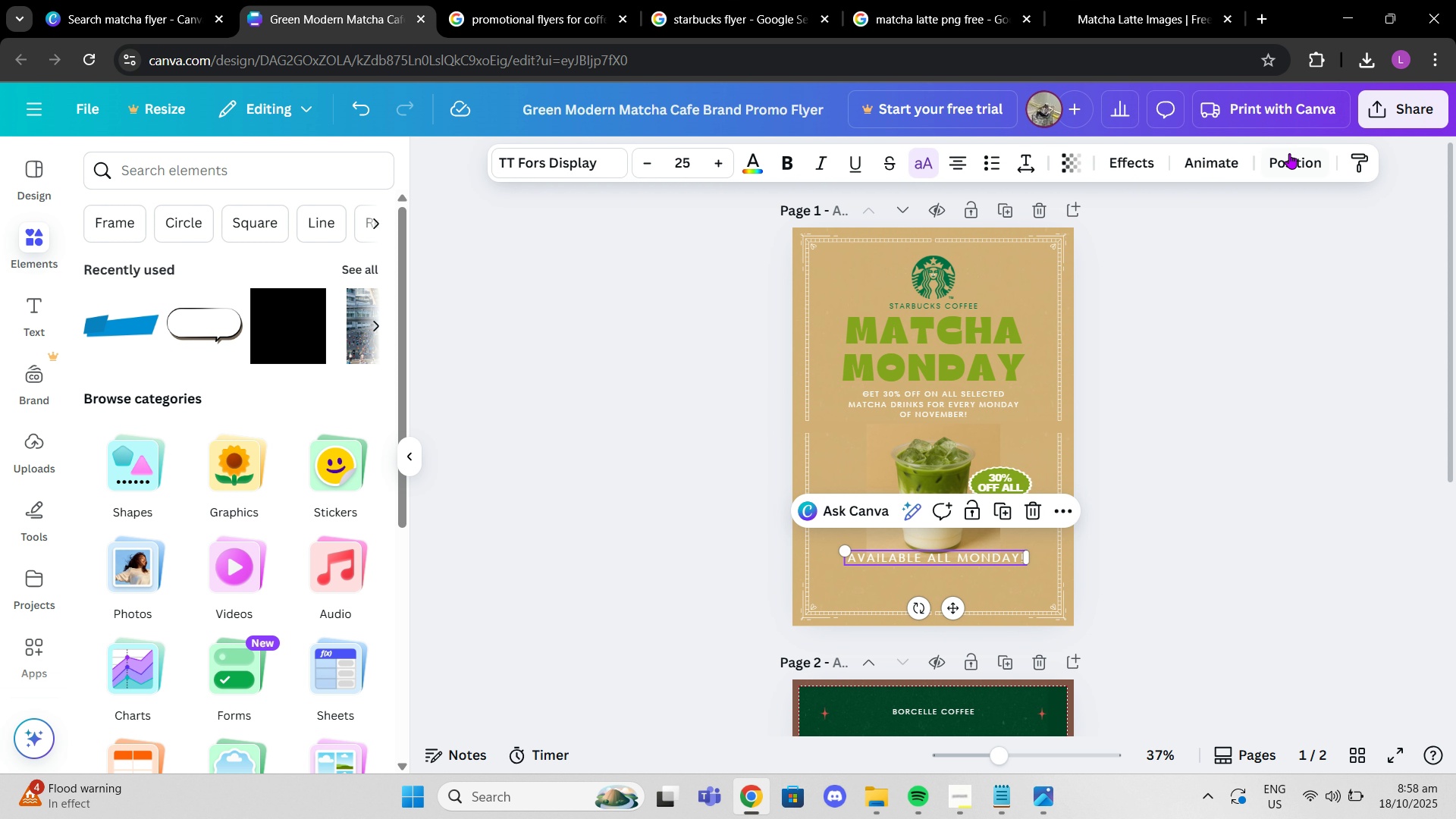 
left_click([1289, 155])
 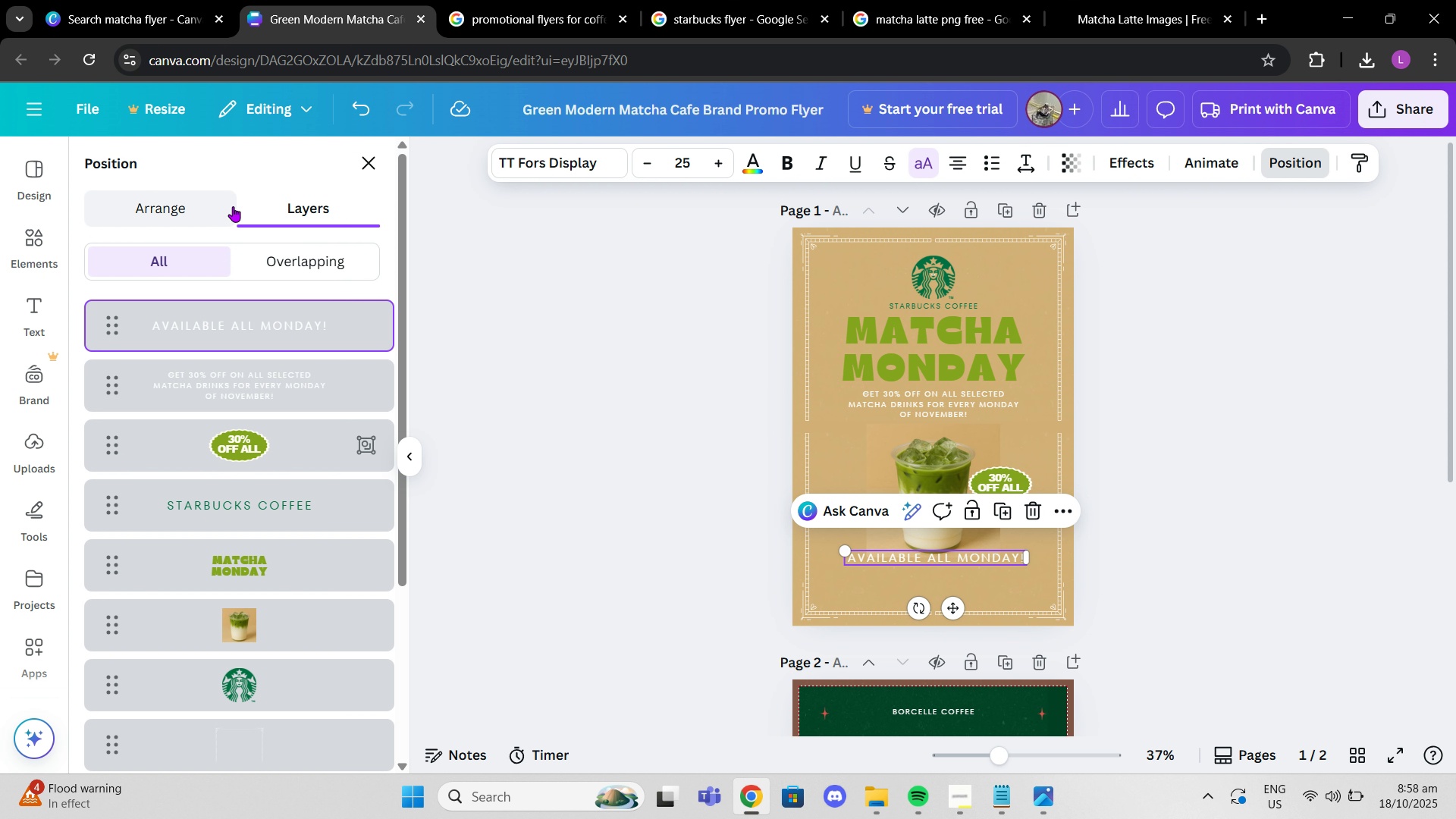 
left_click([198, 206])
 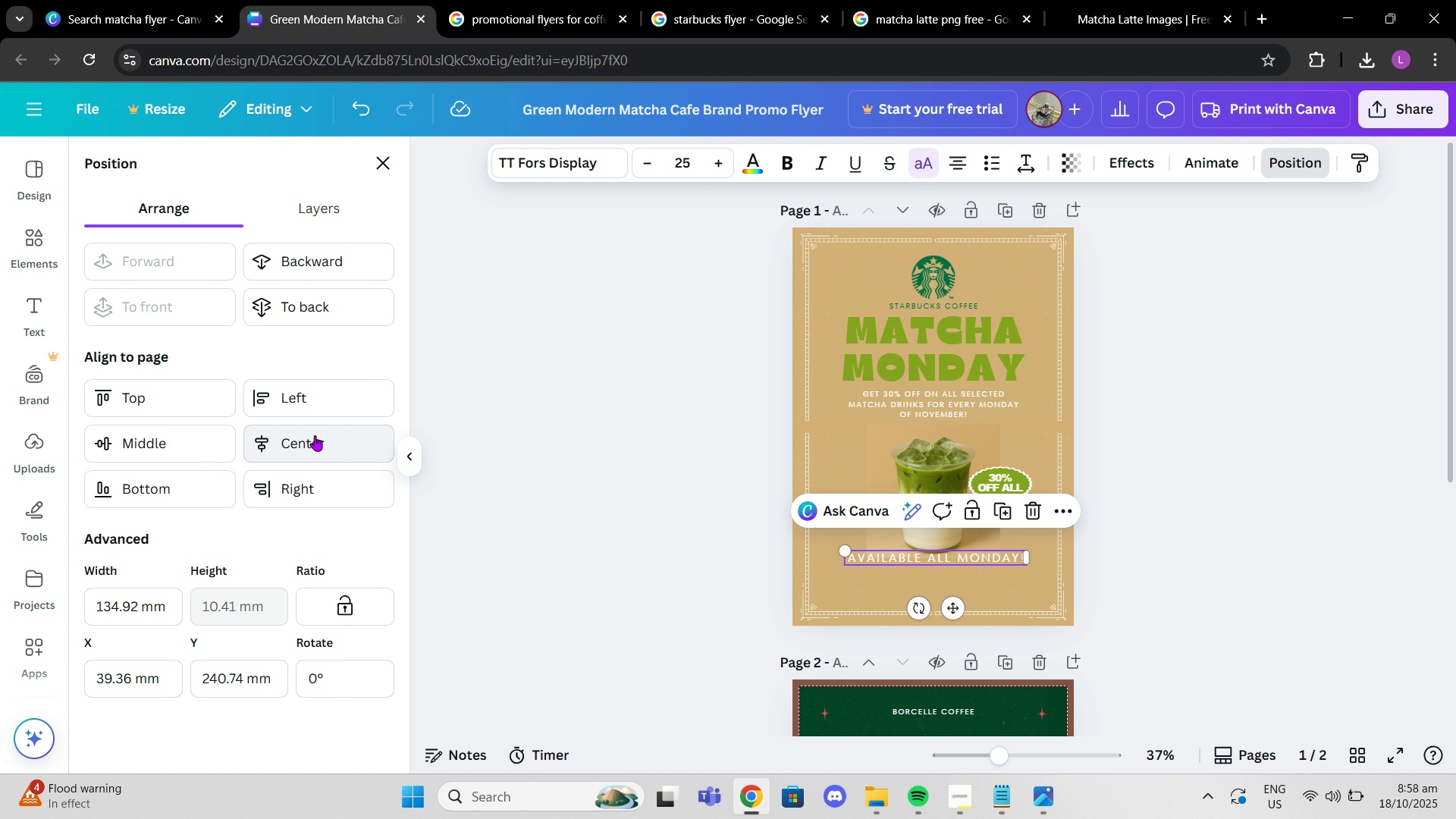 
left_click([315, 439])
 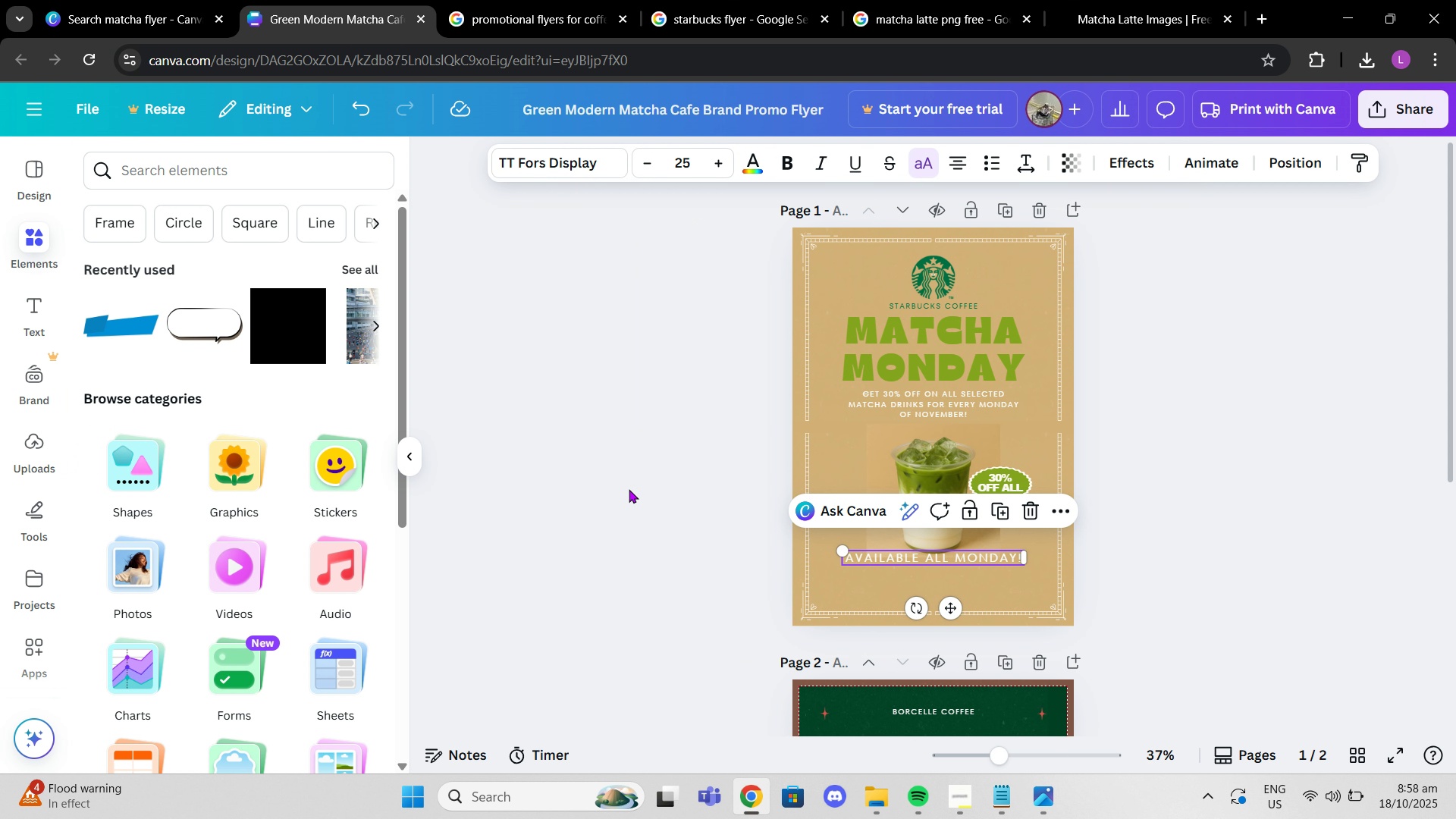 
double_click([629, 489])
 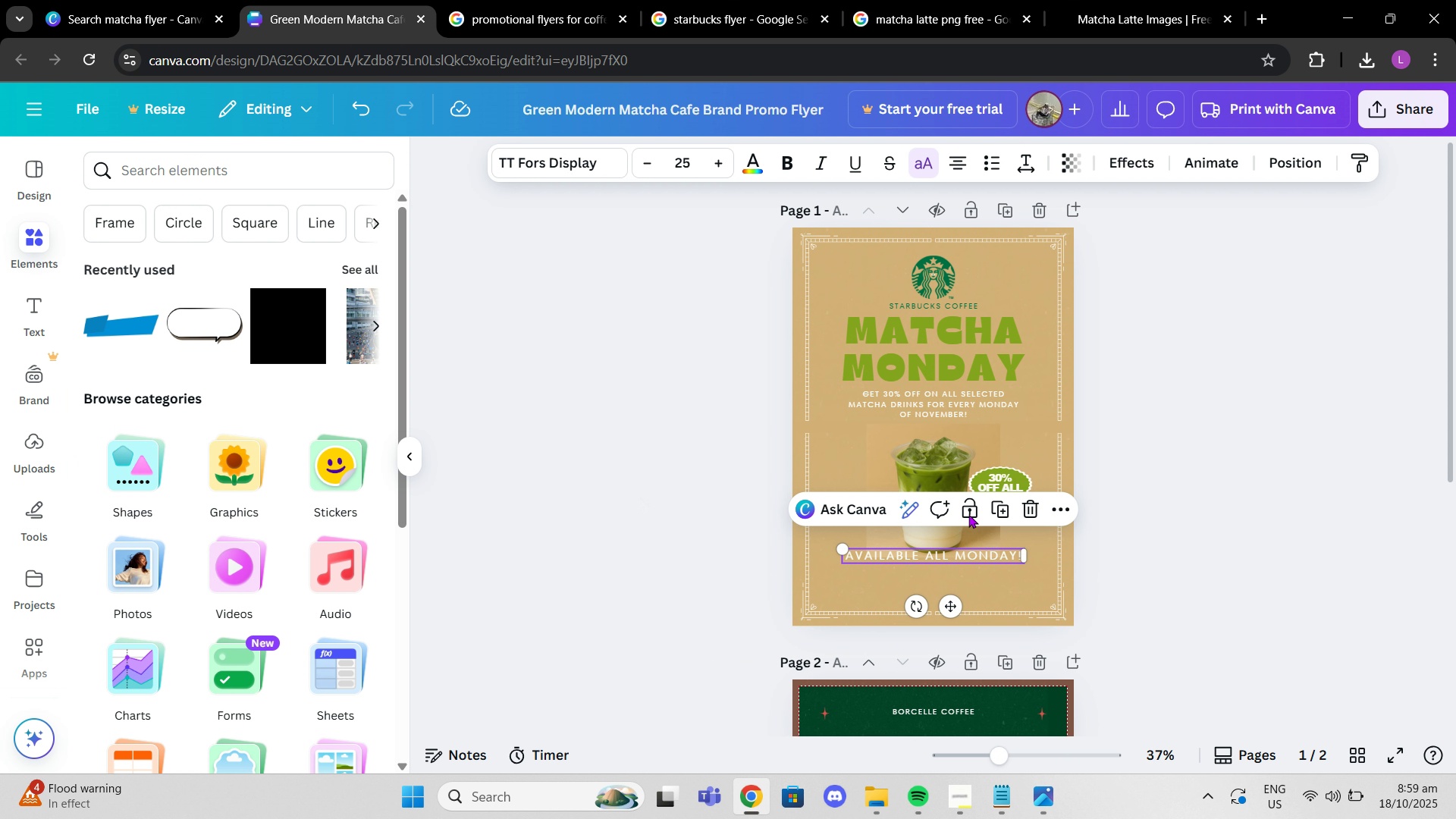 
wait(5.08)
 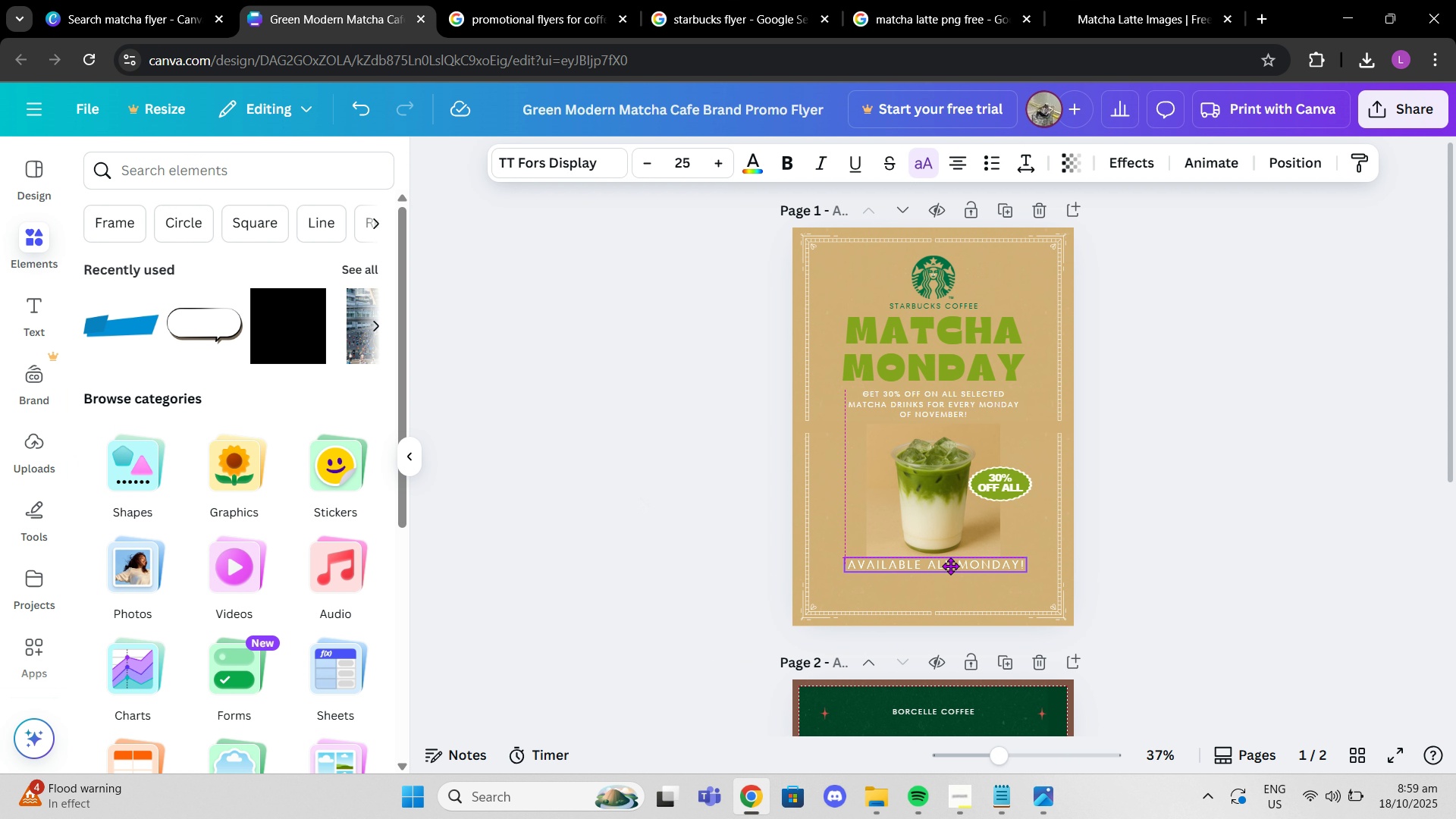 
double_click([1269, 165])
 